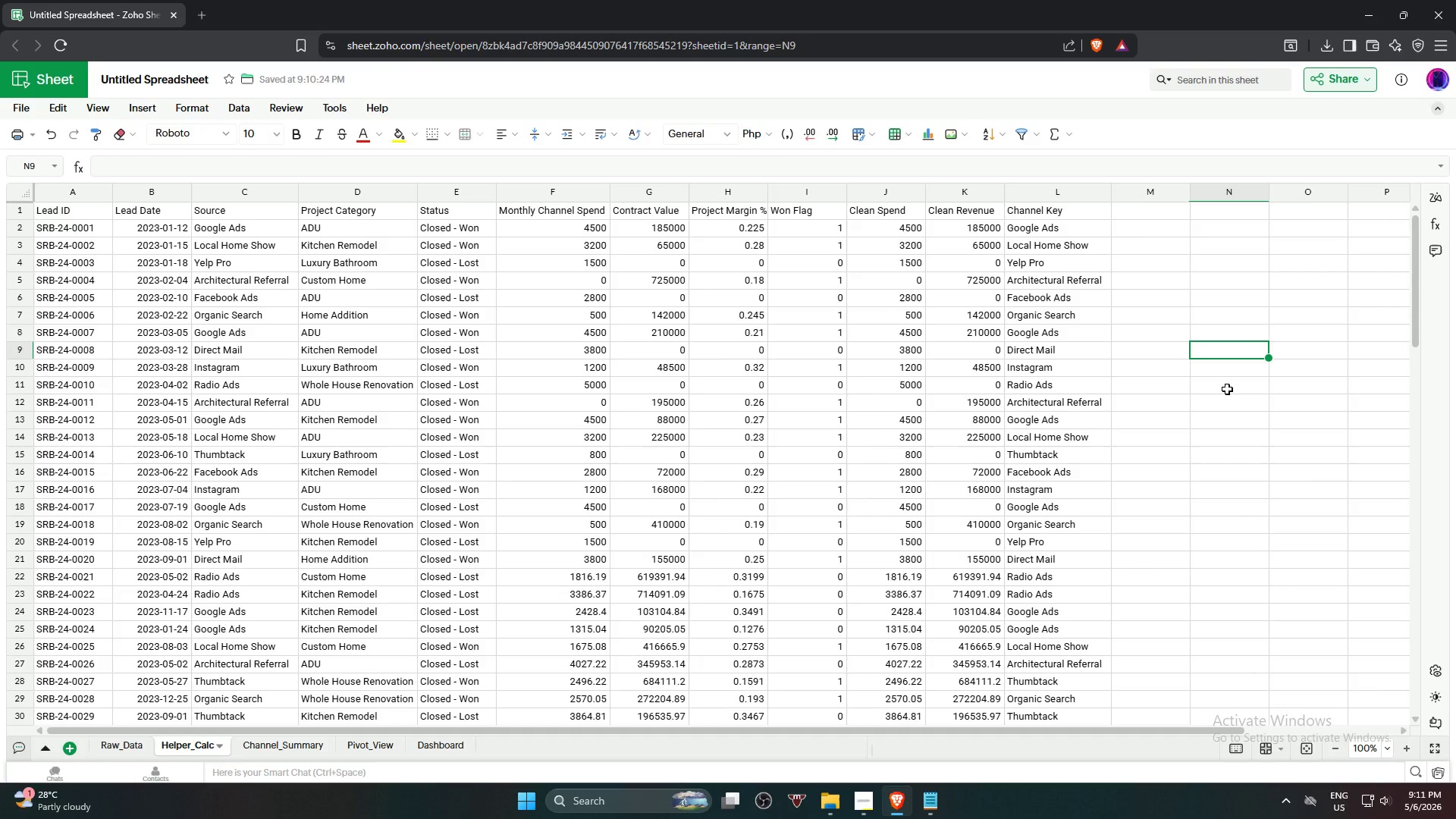 
key(ArrowUp)
 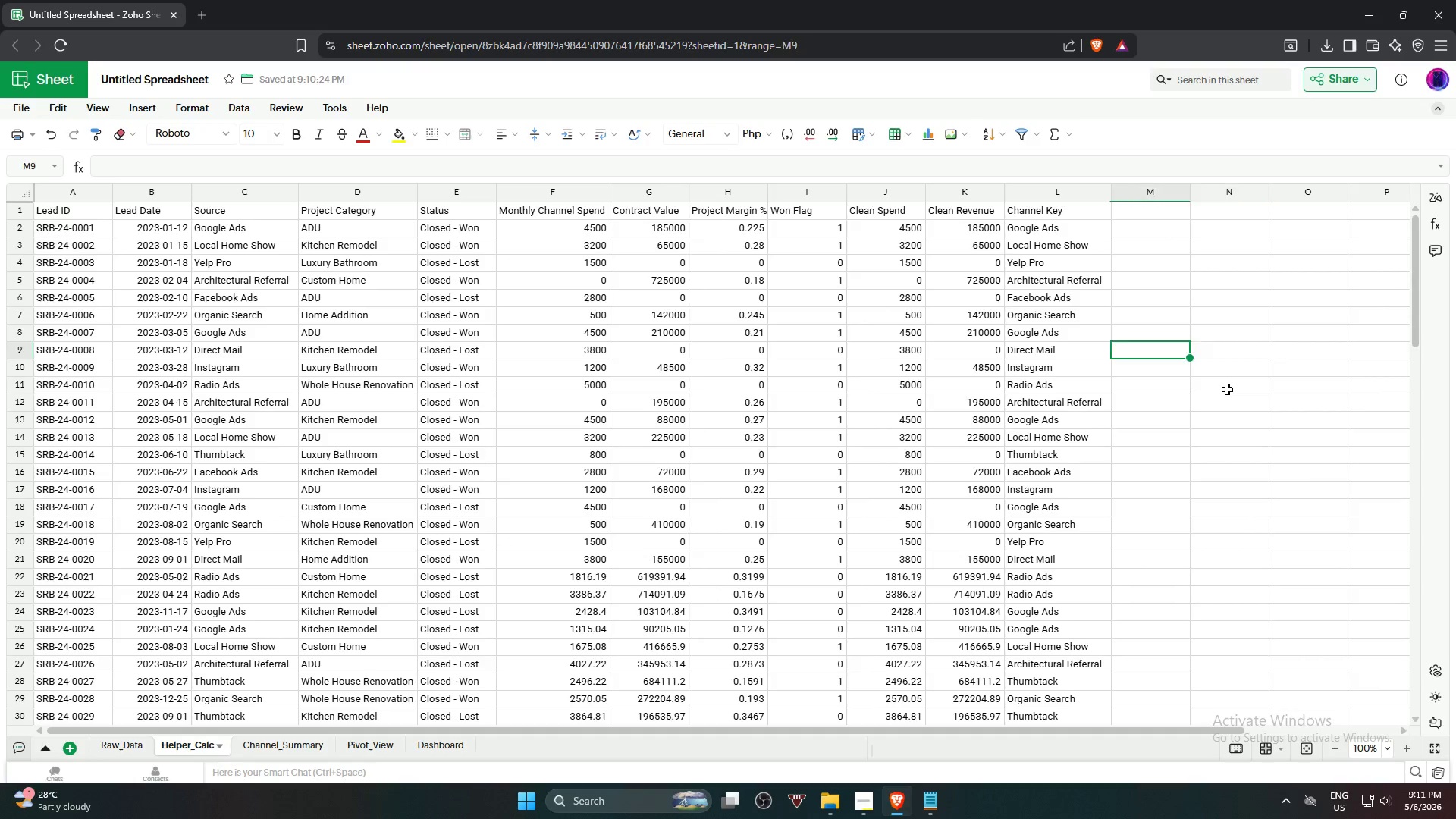 
hold_key(key=ArrowLeft, duration=0.77)
 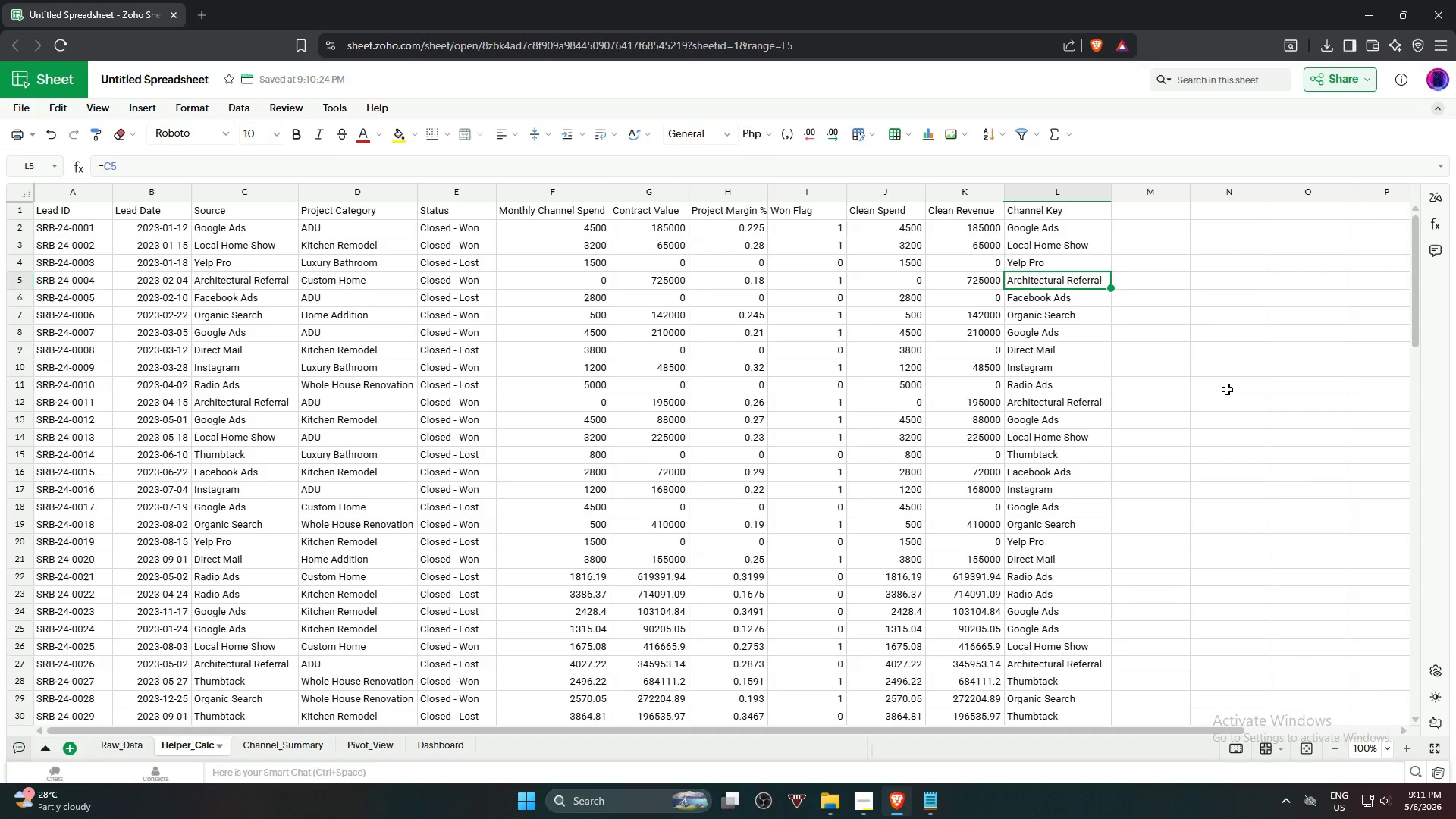 
hold_key(key=ArrowUp, duration=0.59)
 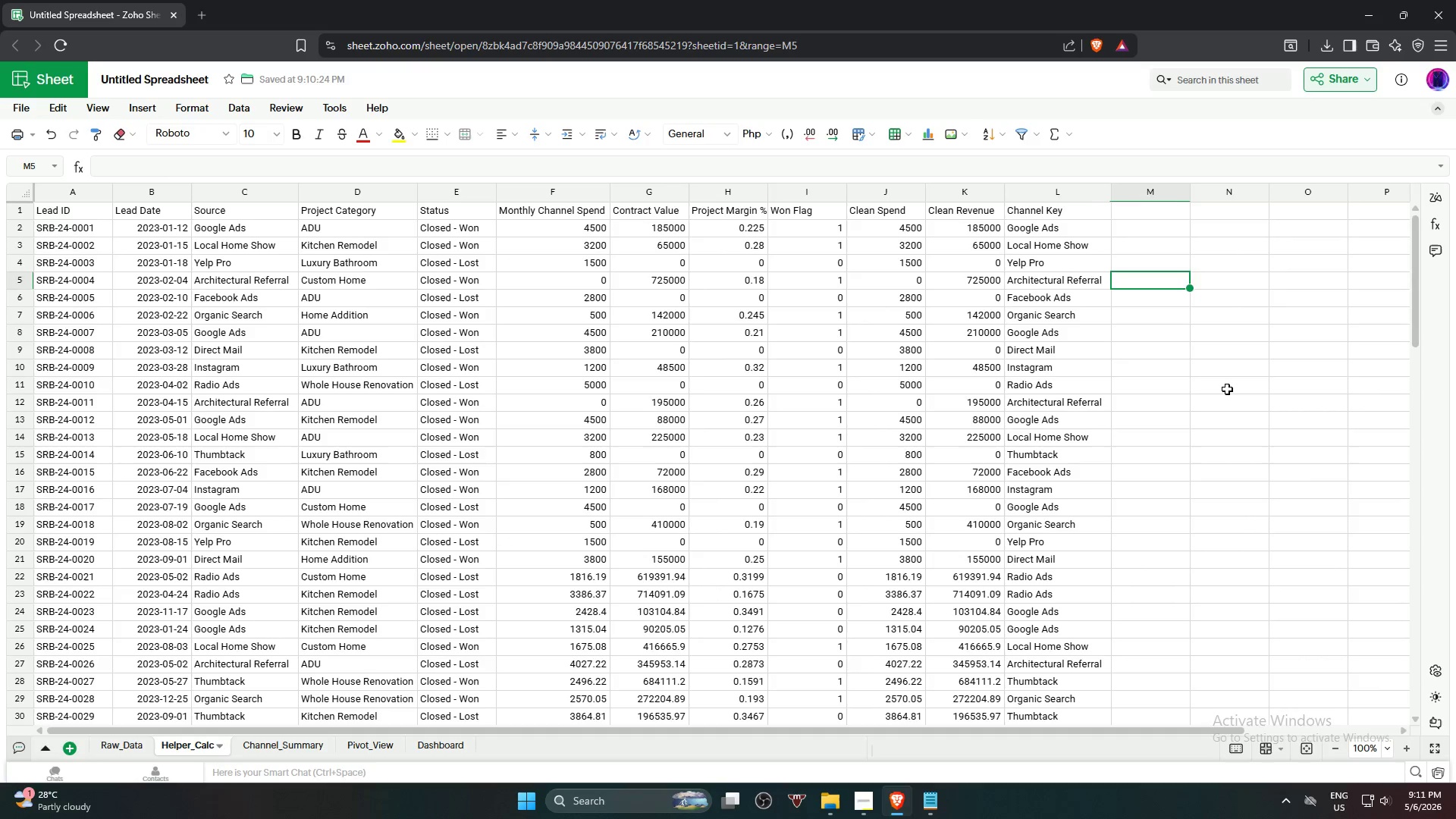 
key(ArrowLeft)
 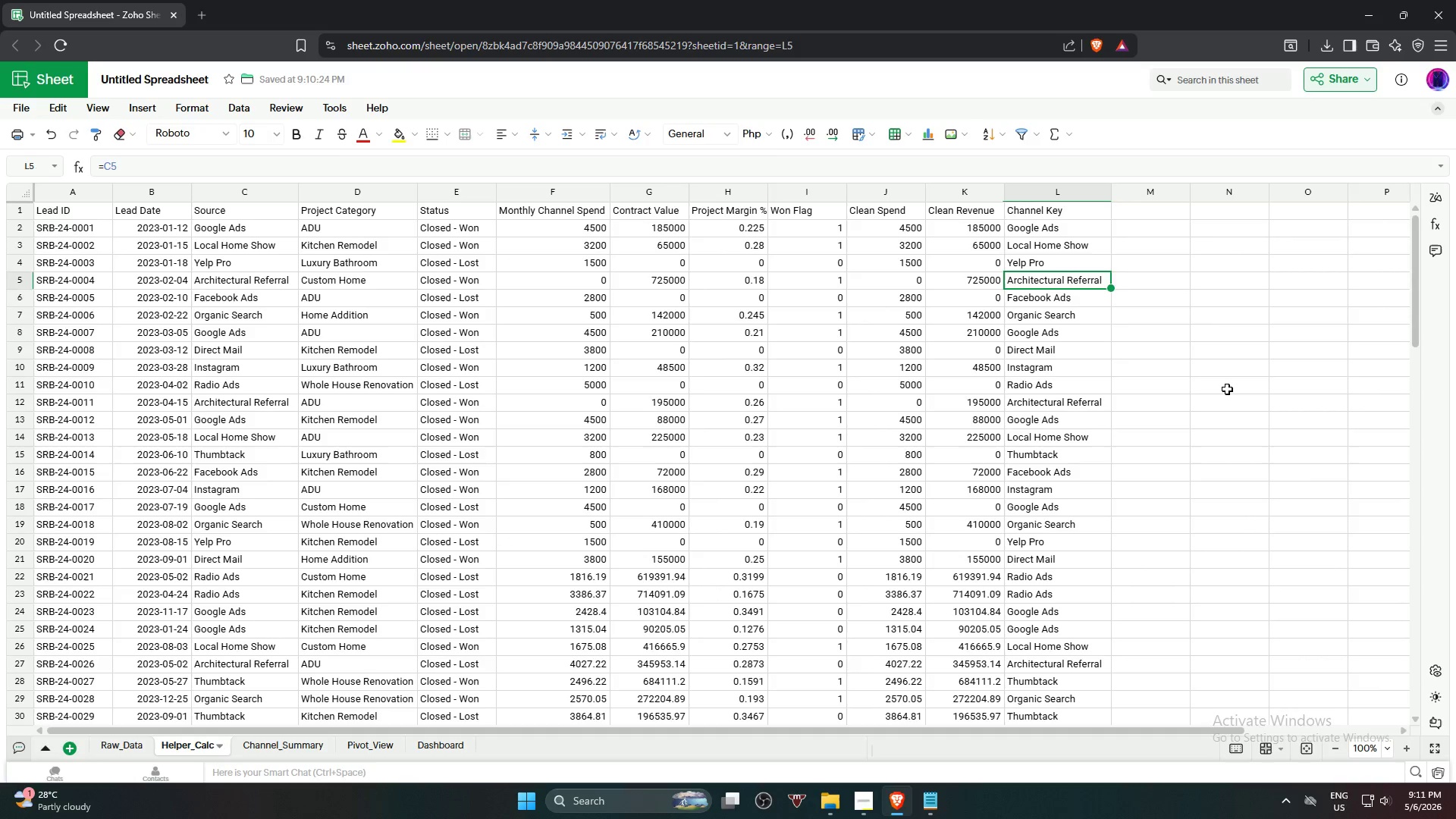 
key(ArrowUp)
 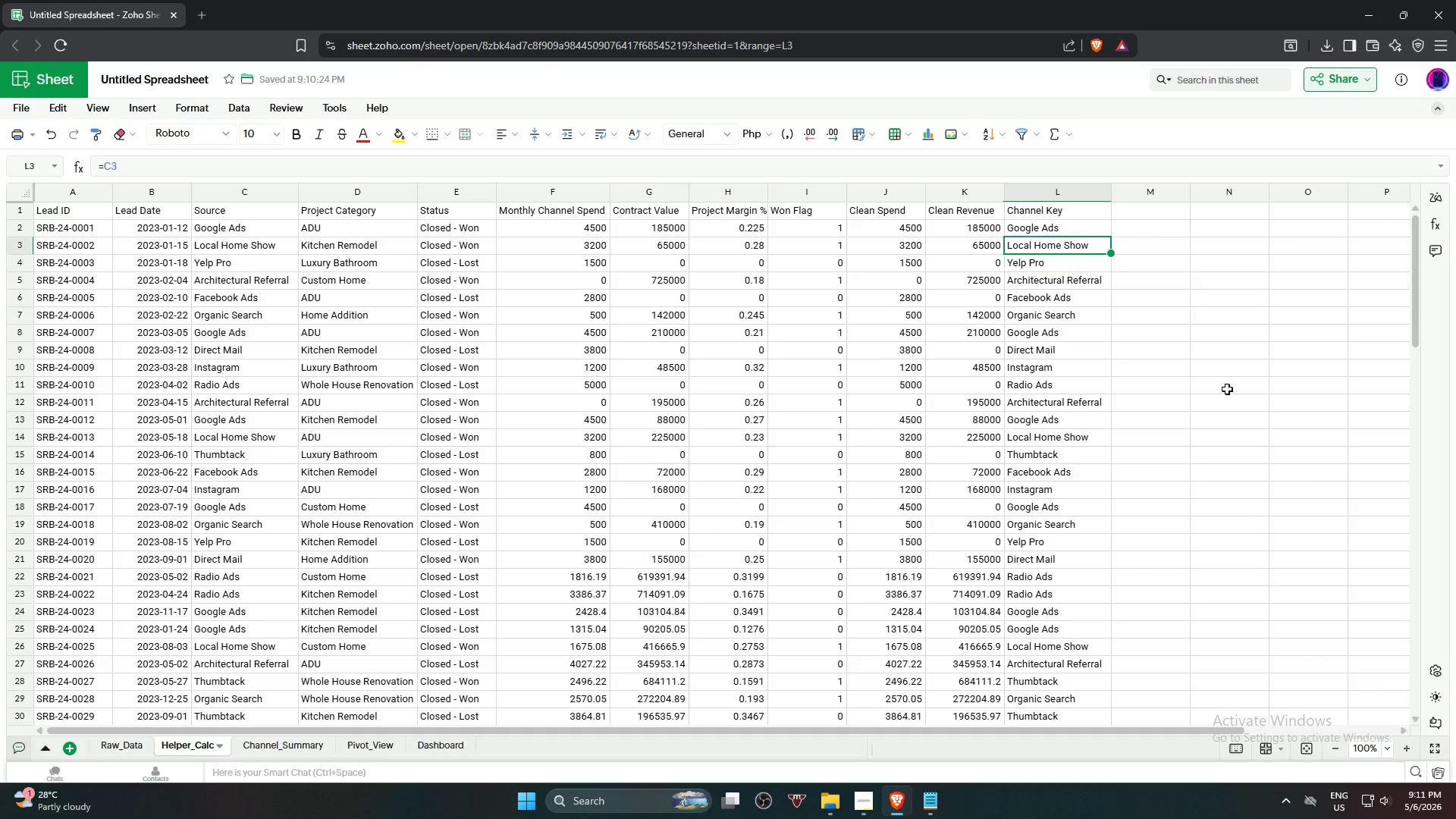 
key(ArrowUp)
 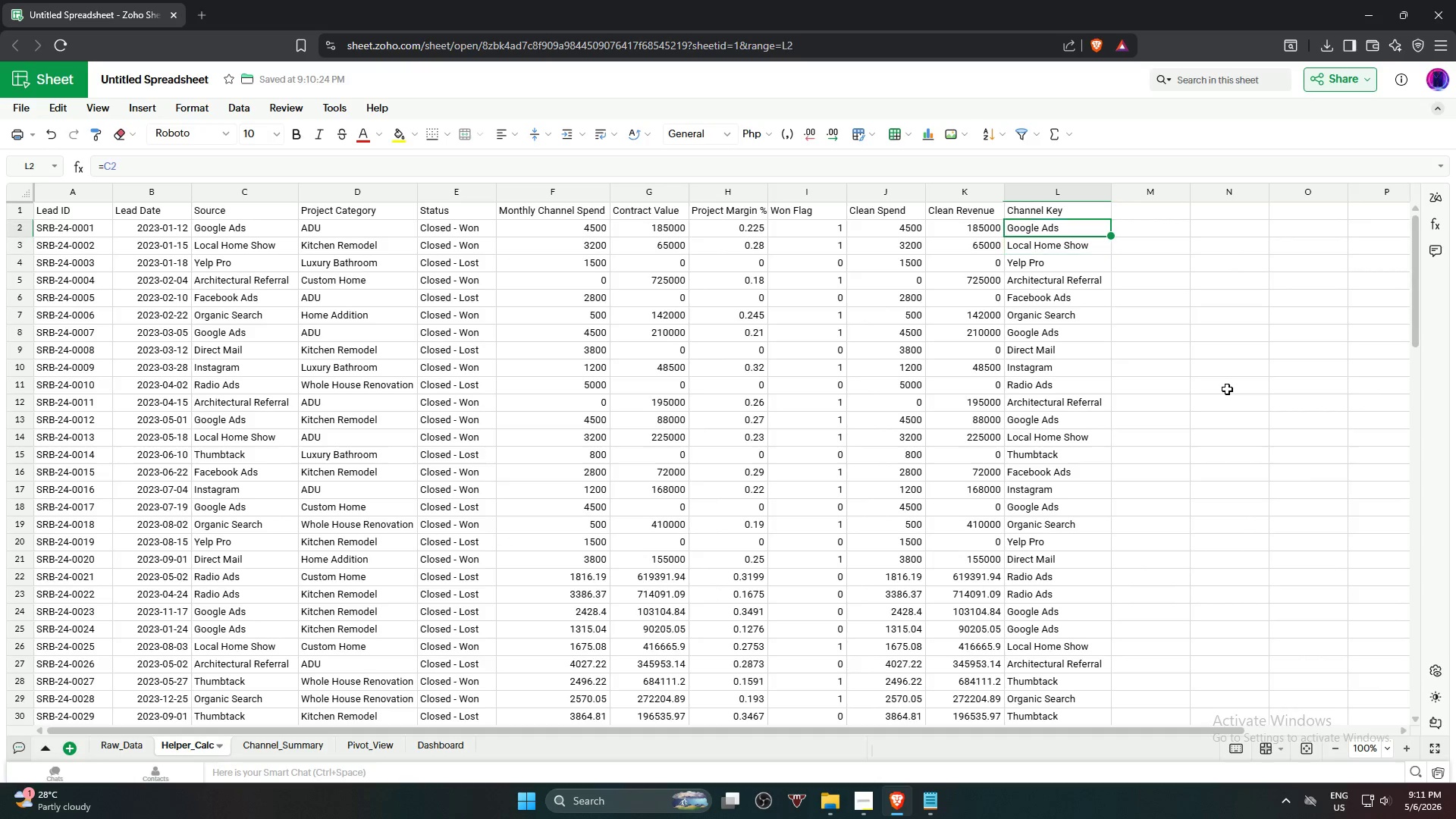 
key(ArrowUp)
 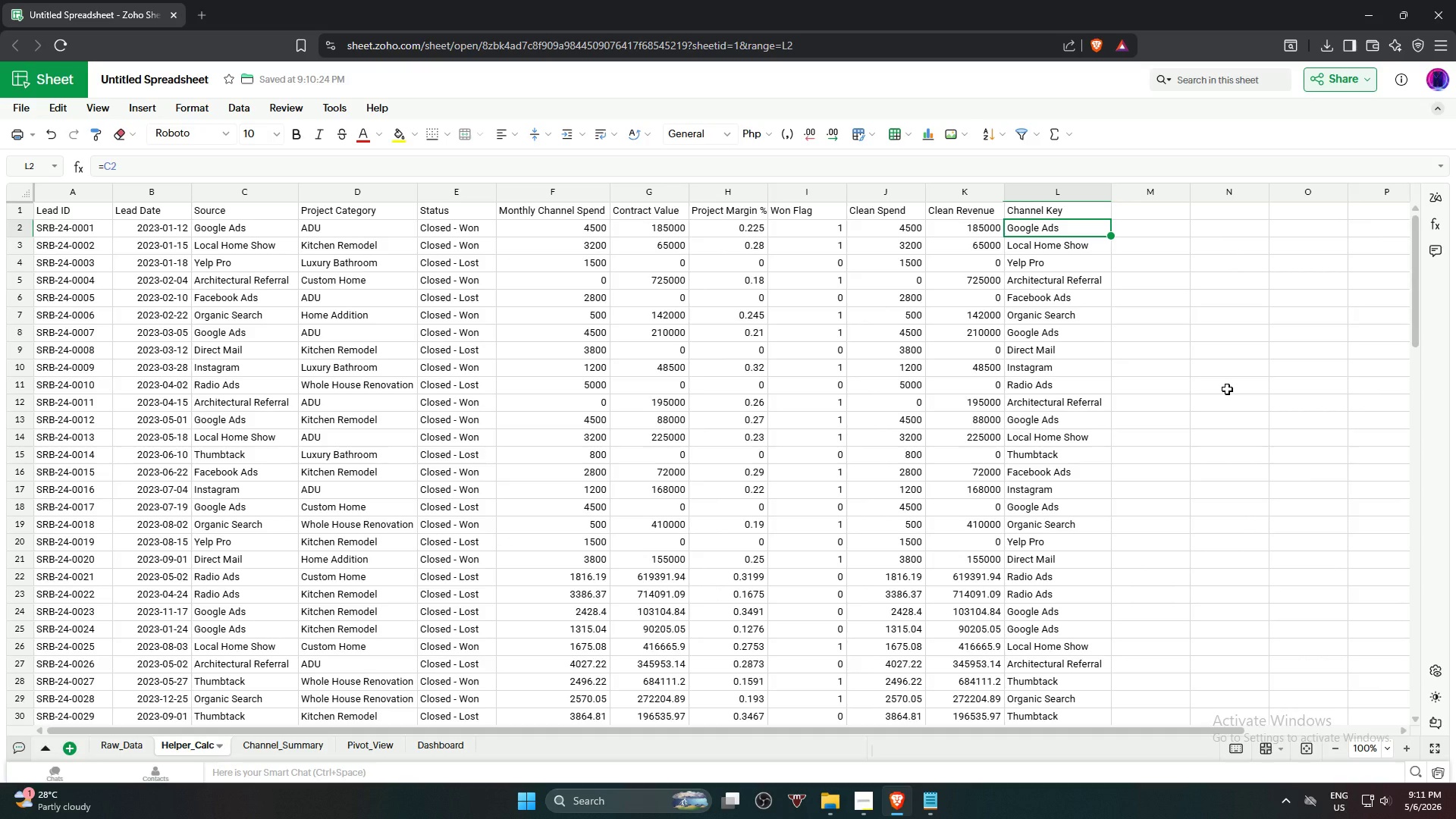 
key(ArrowLeft)
 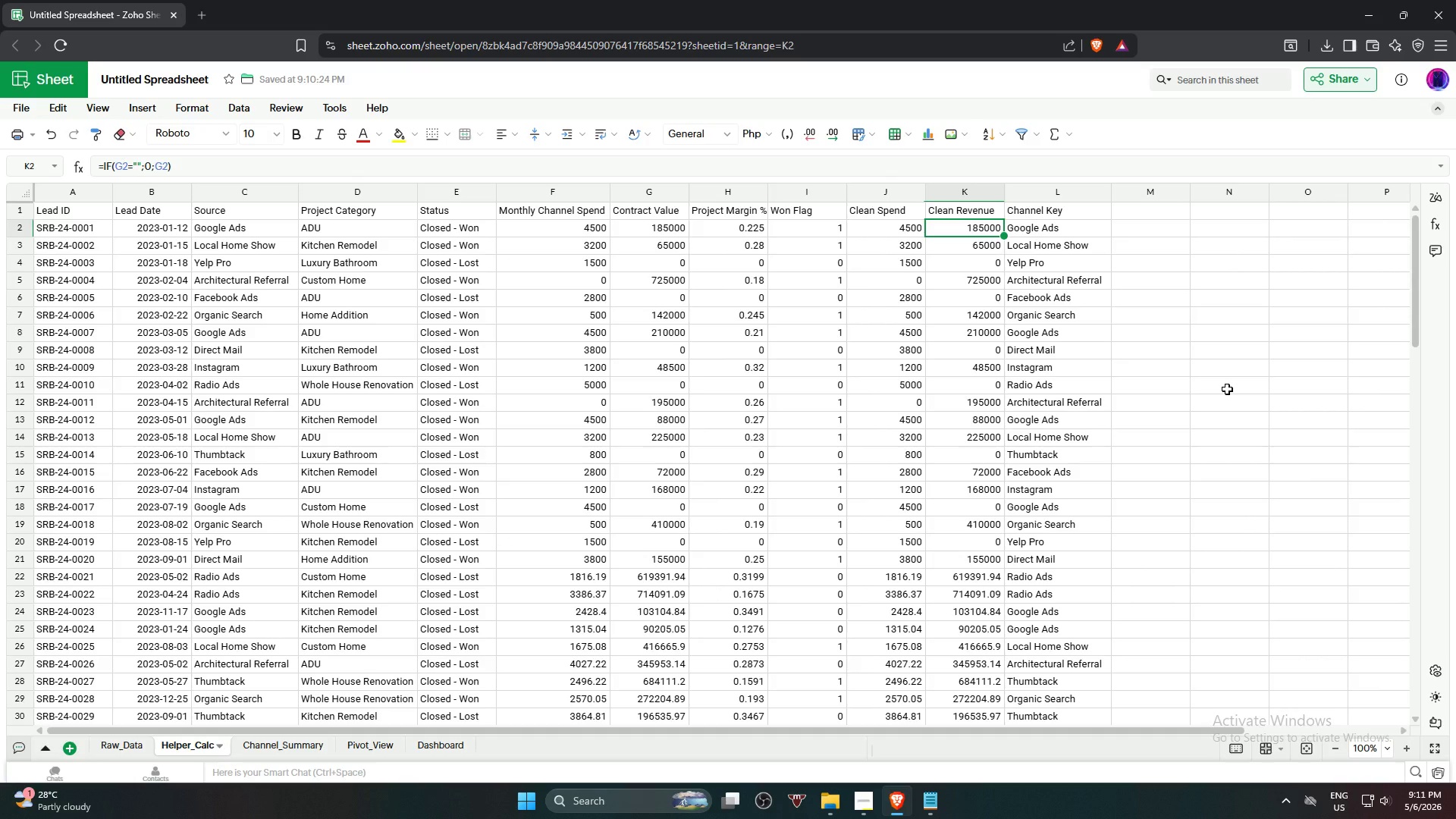 
wait(7.17)
 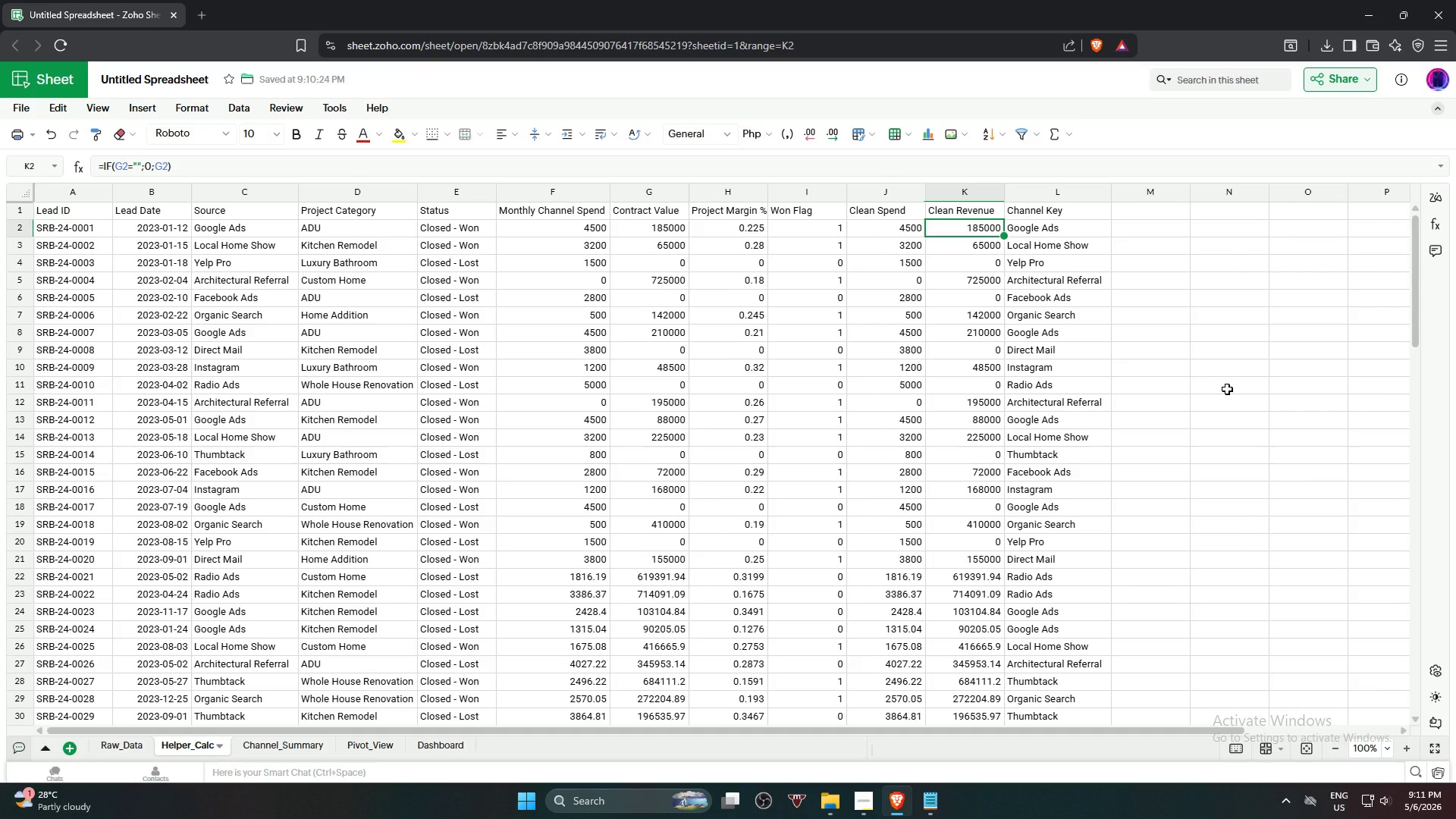 
key(ArrowLeft)
 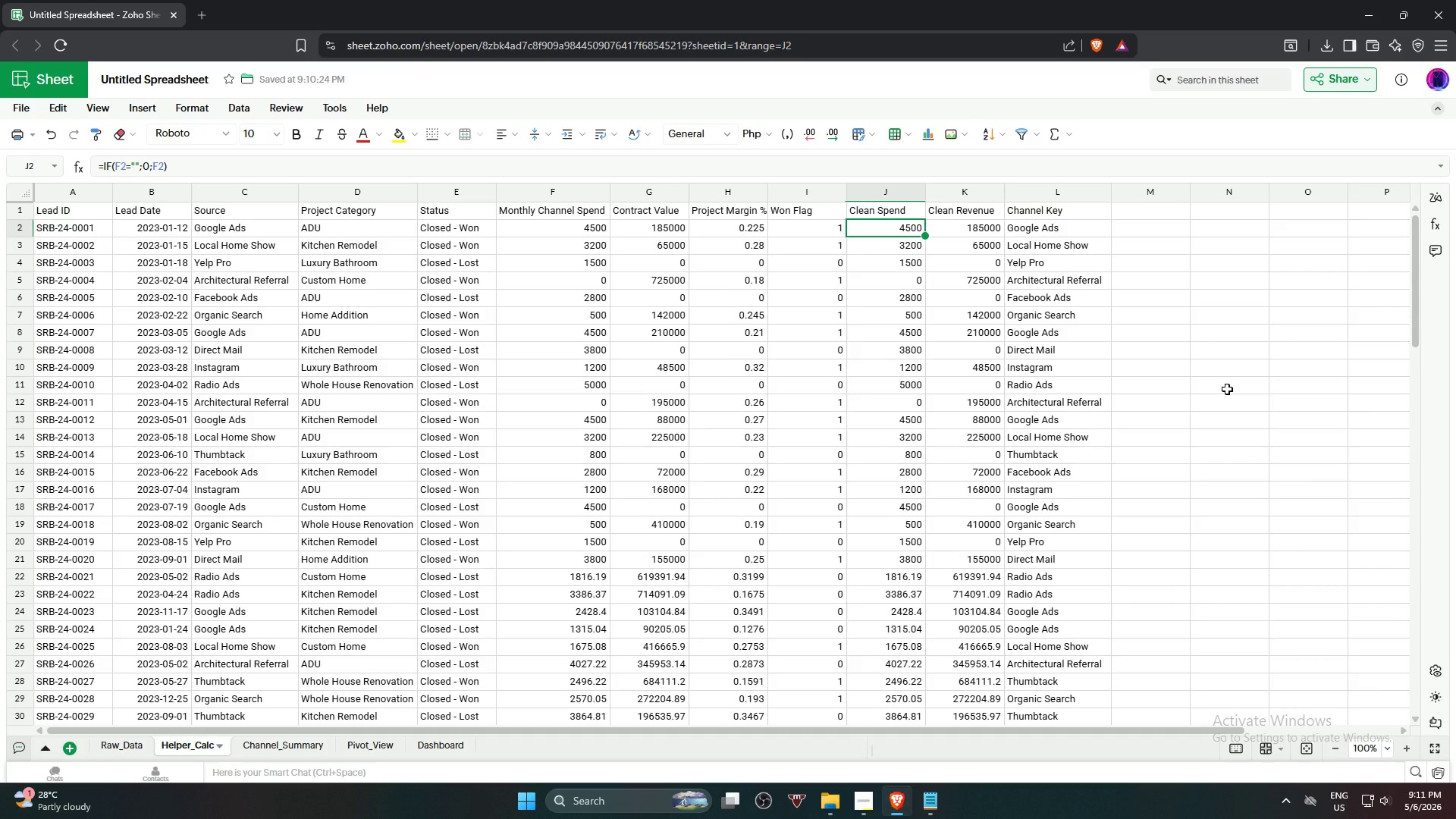 
key(ArrowRight)
 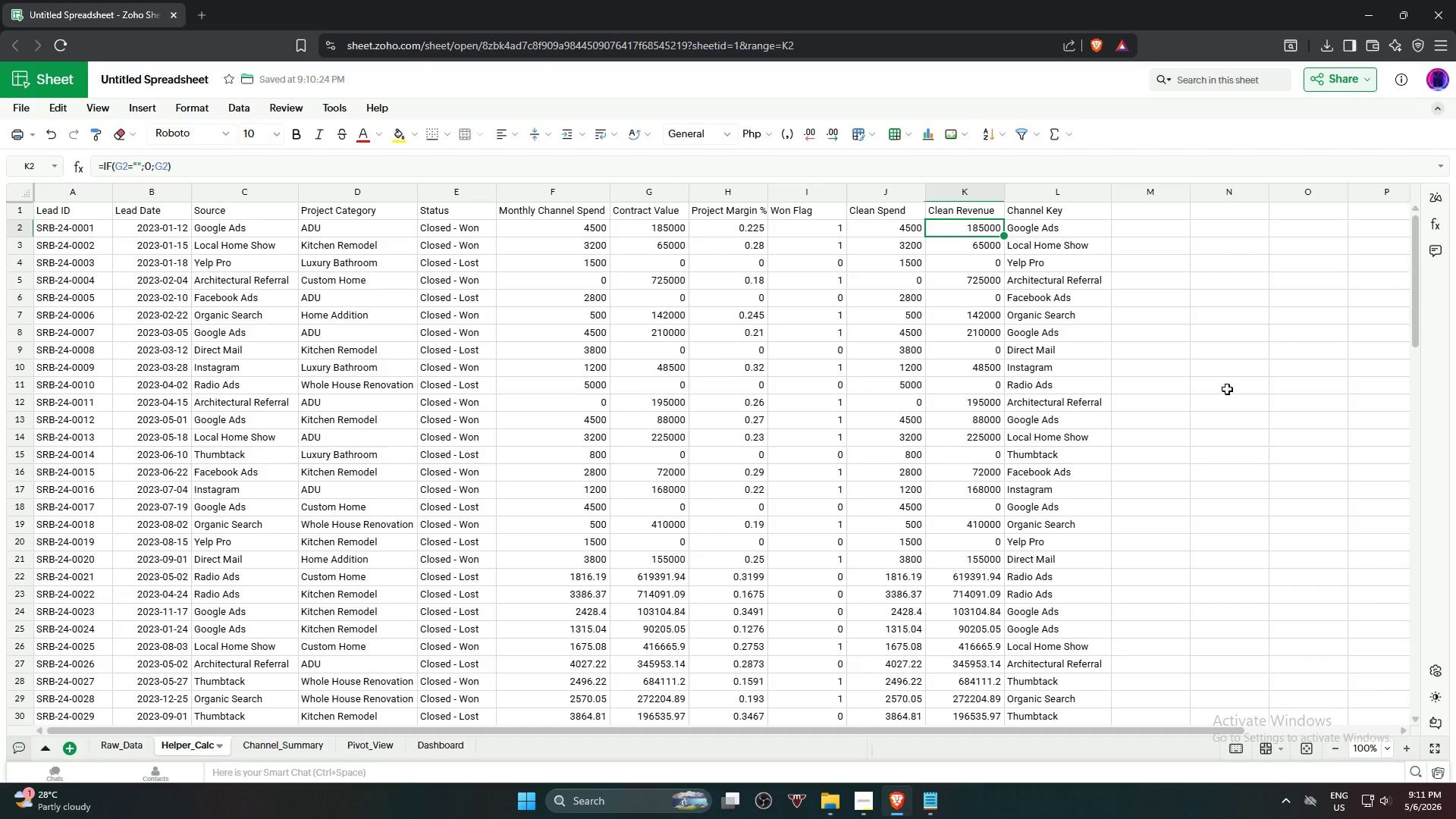 
key(ArrowLeft)
 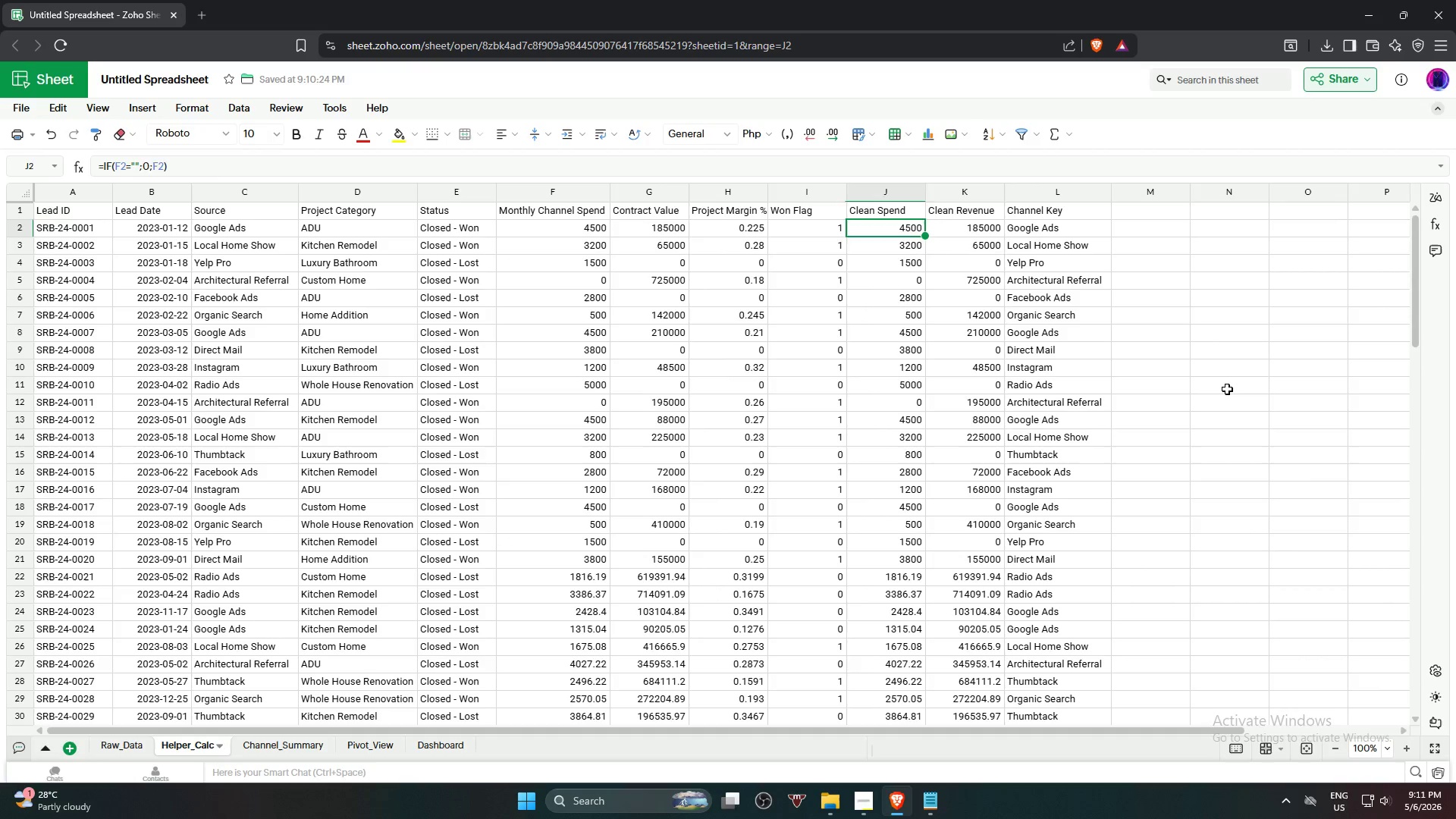 
key(ArrowLeft)
 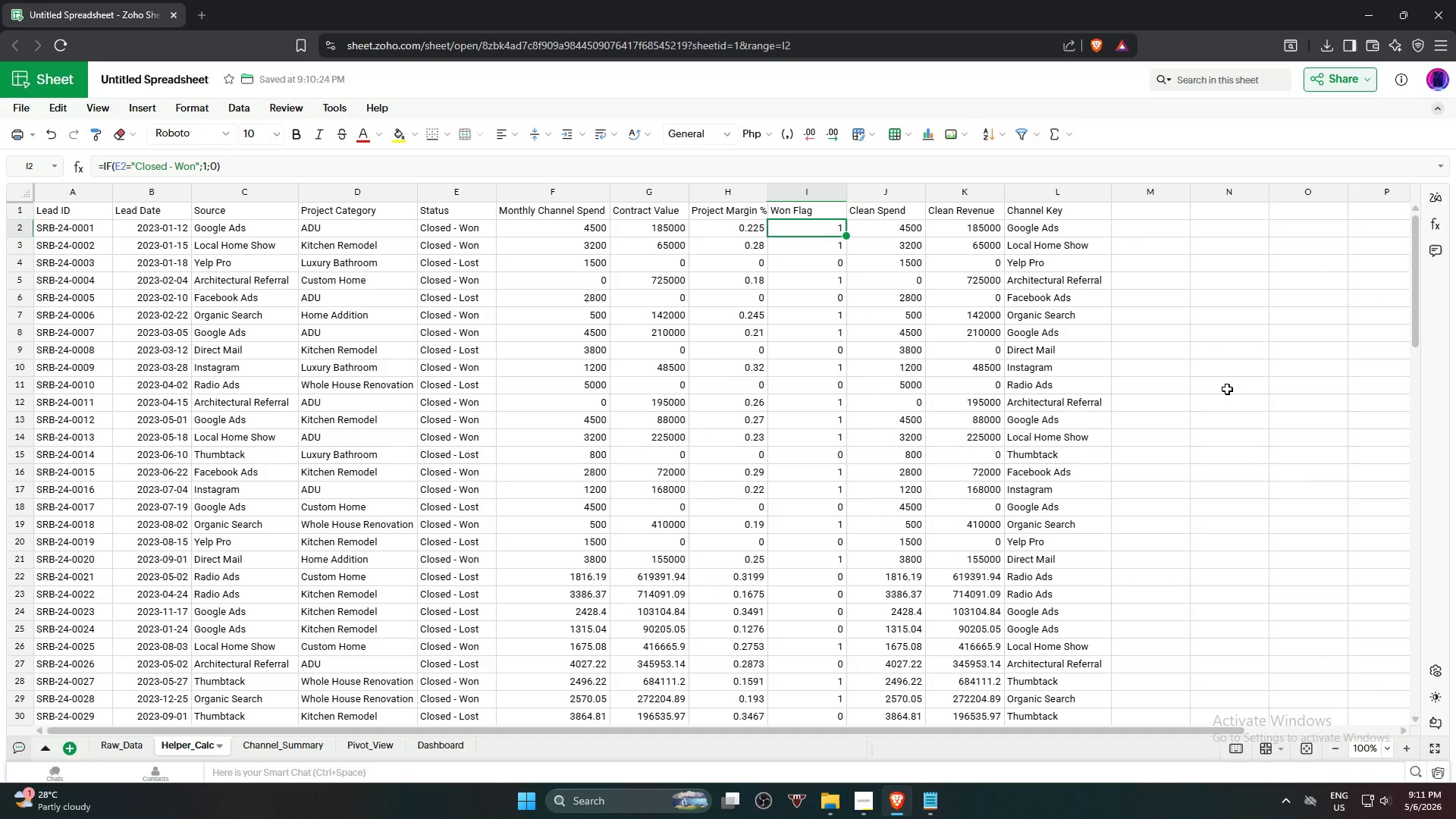 
wait(22.69)
 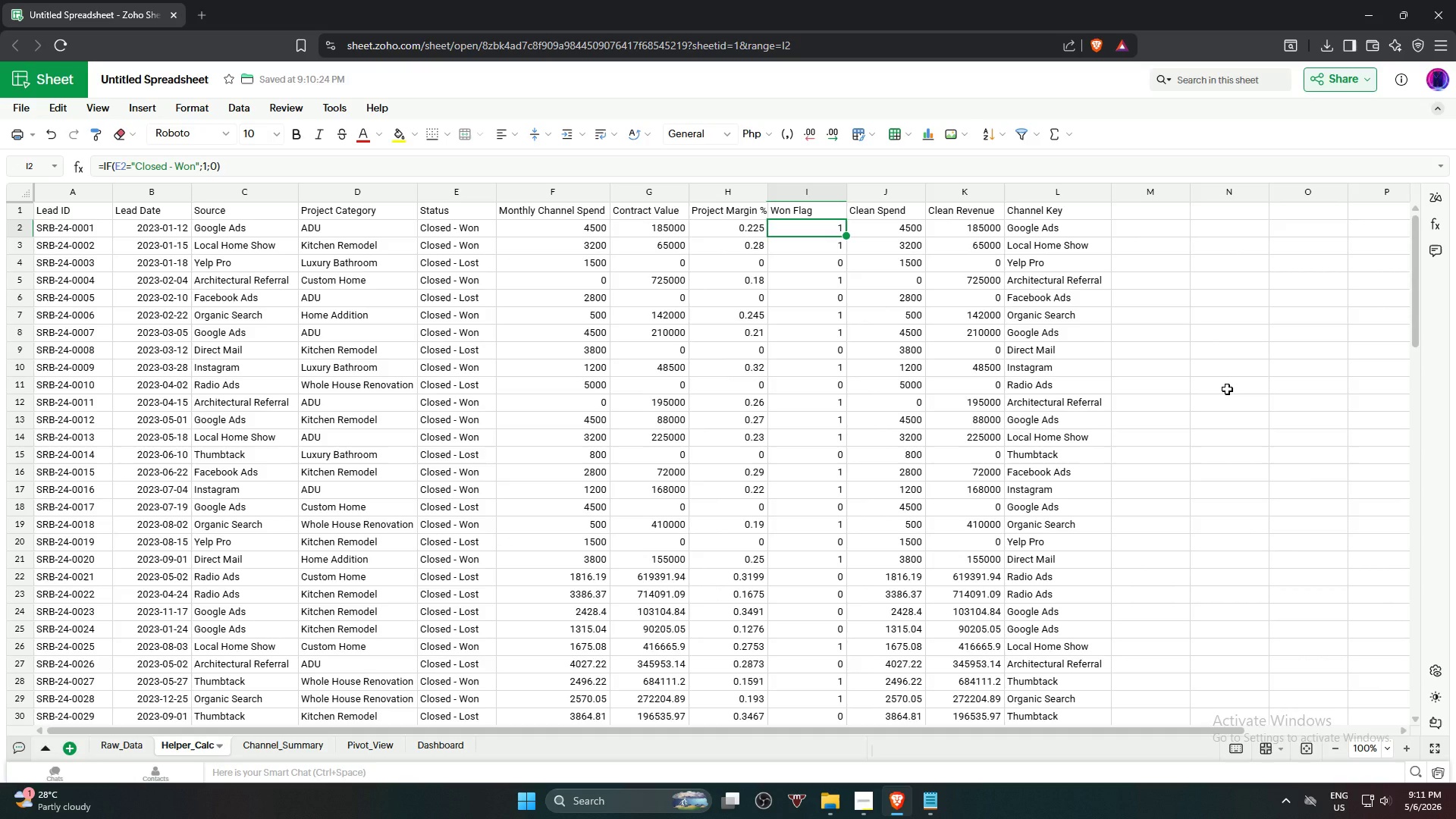 
key(ArrowDown)
 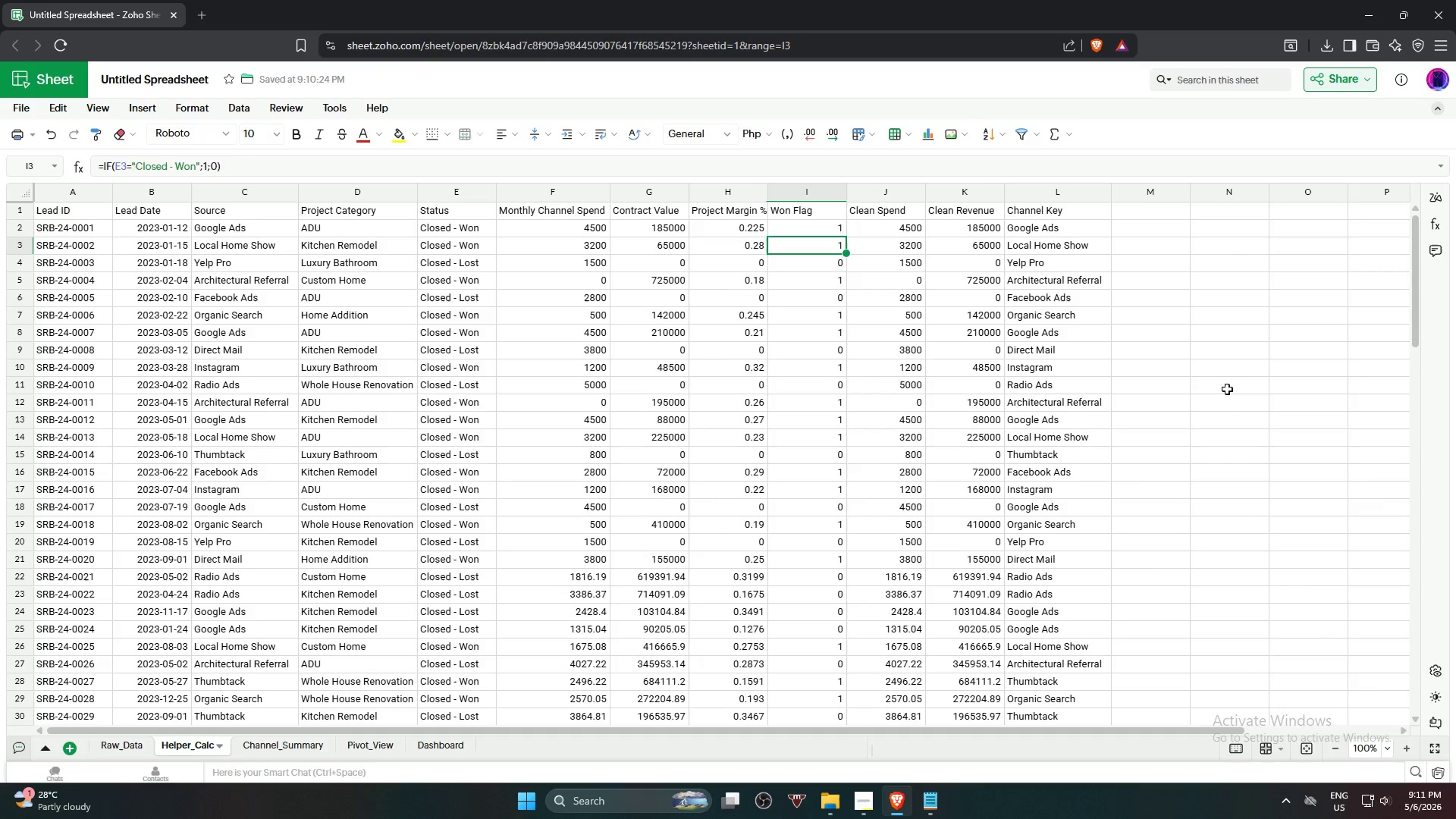 
key(ArrowLeft)
 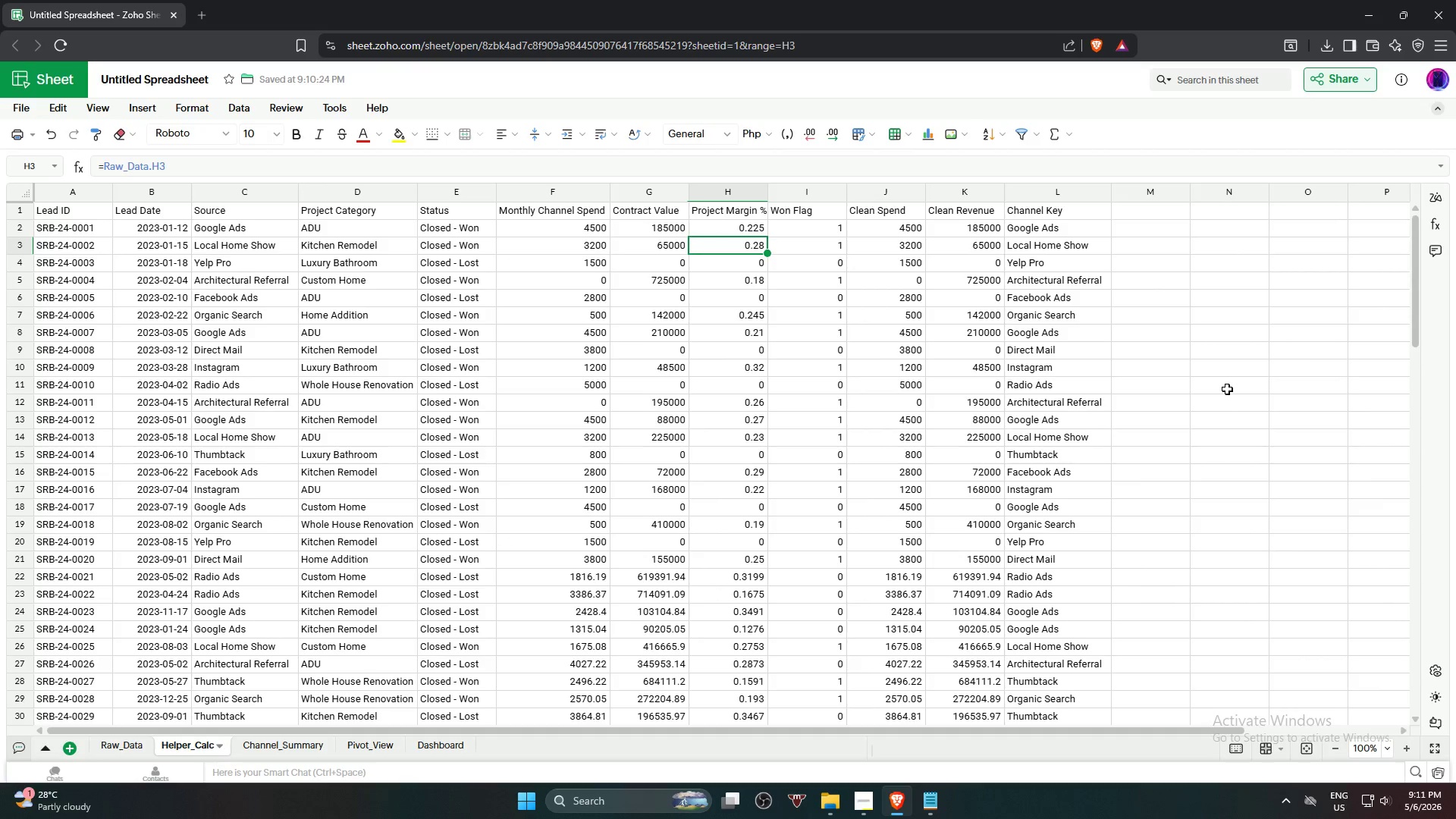 
key(ArrowLeft)
 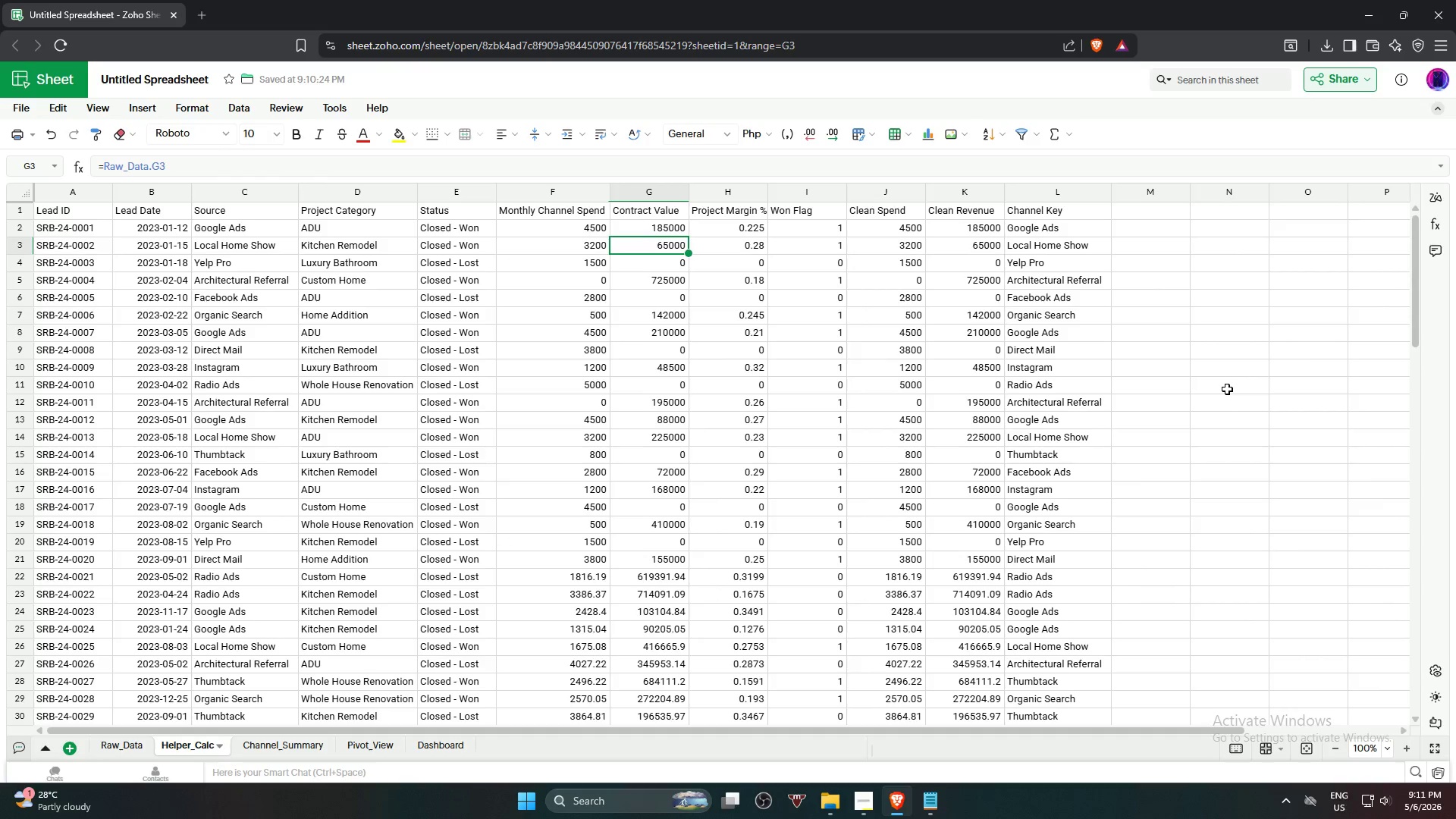 
key(ArrowUp)
 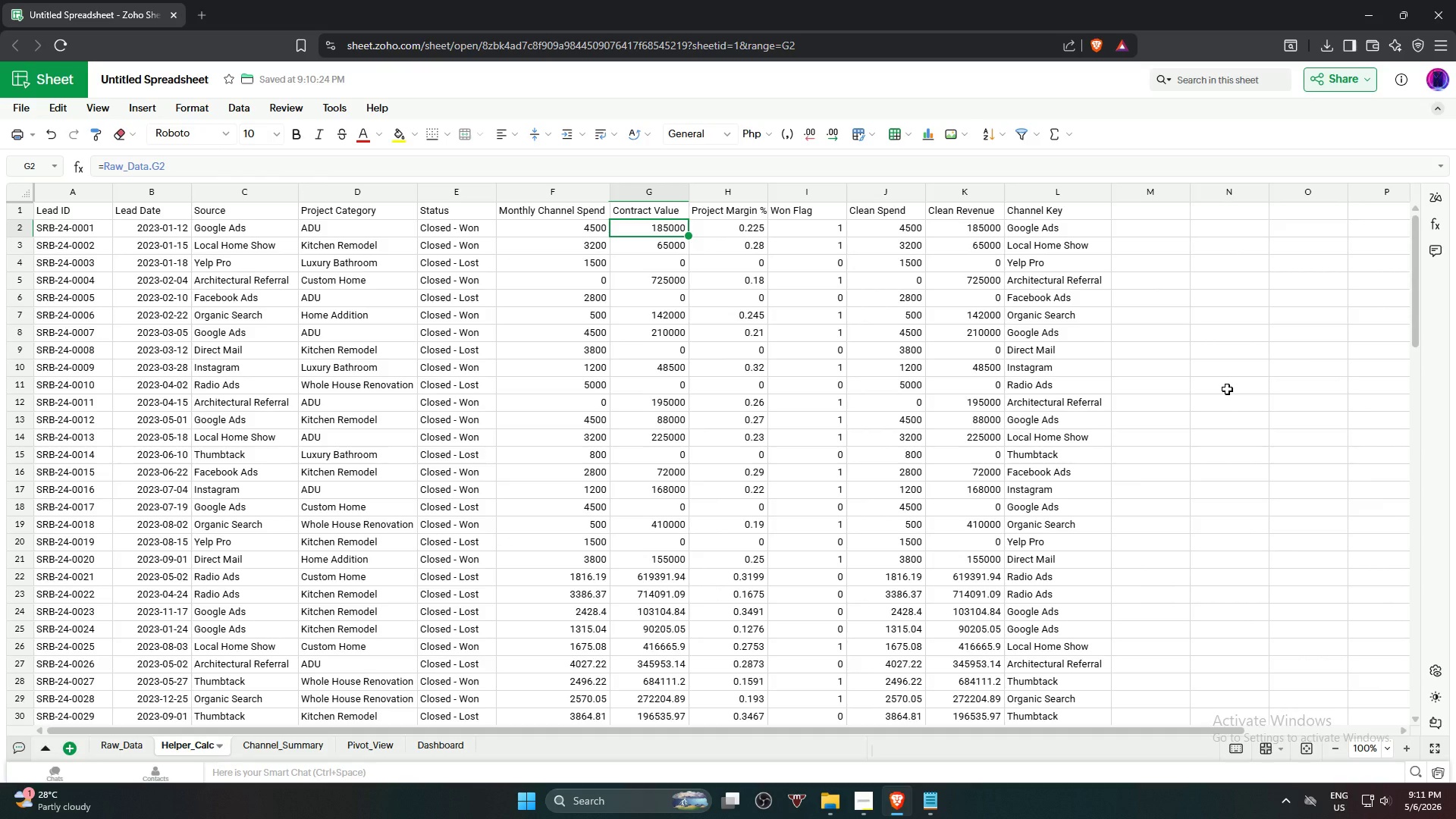 
key(ArrowRight)
 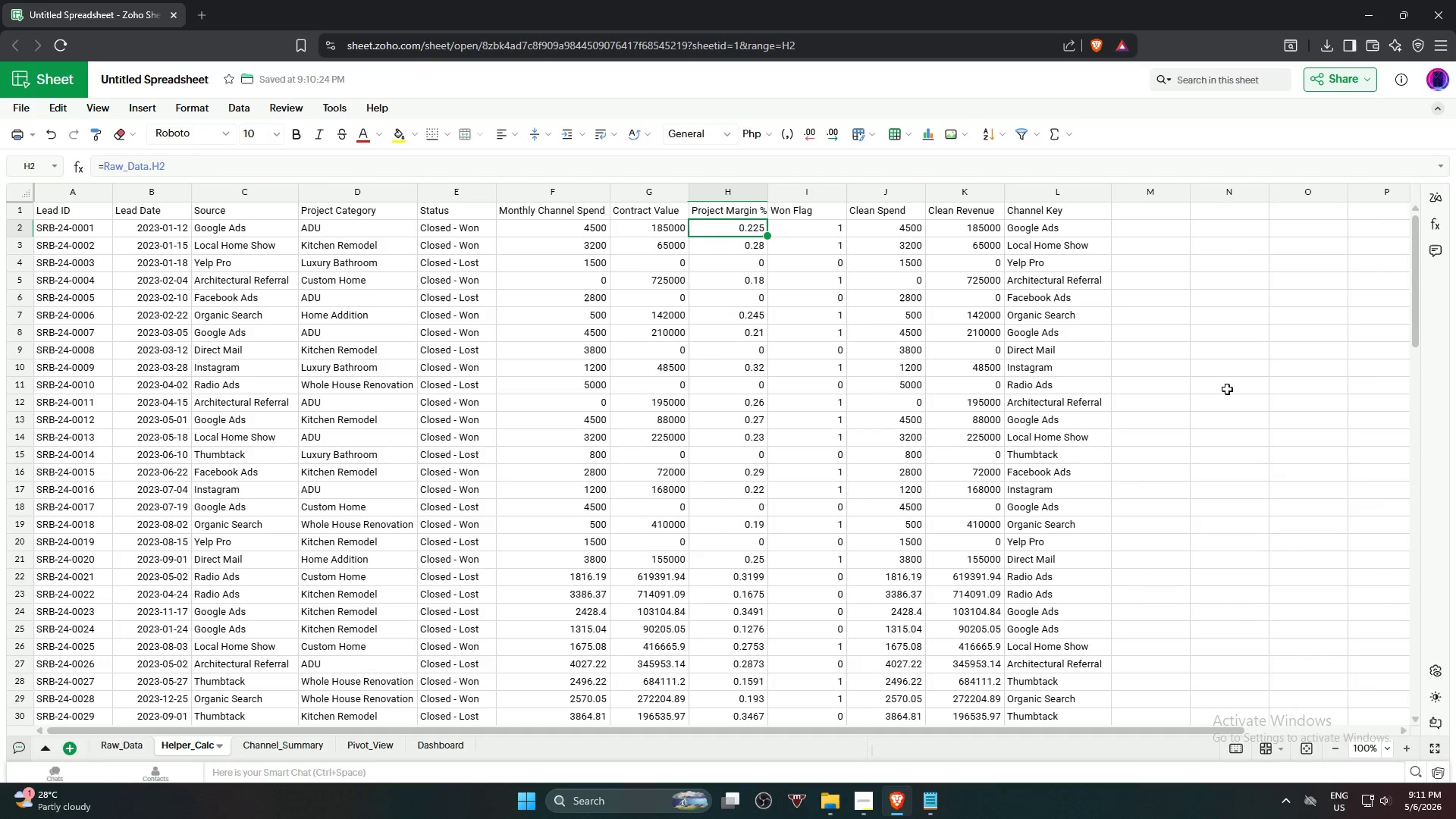 
key(ArrowRight)
 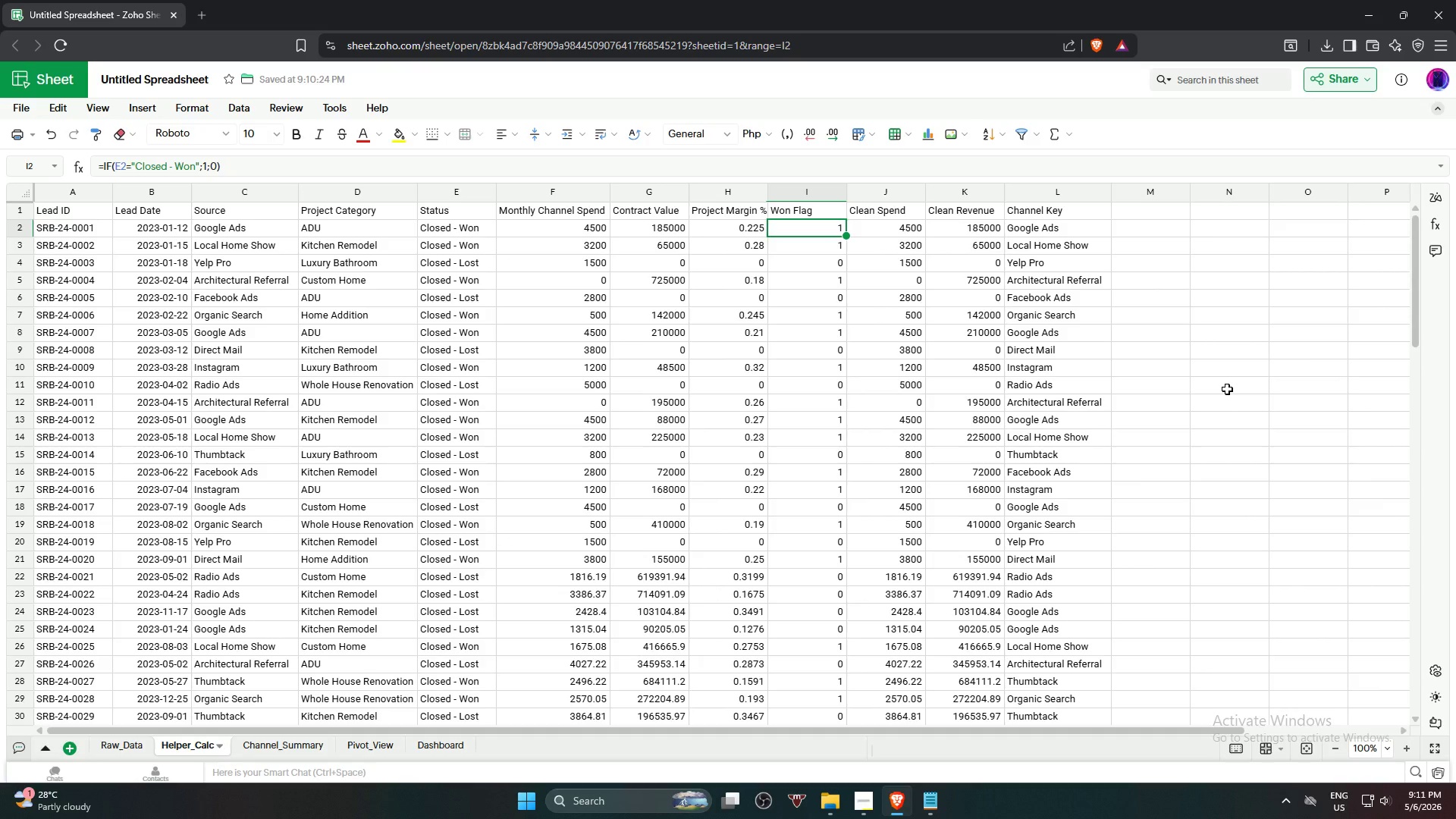 
wait(14.42)
 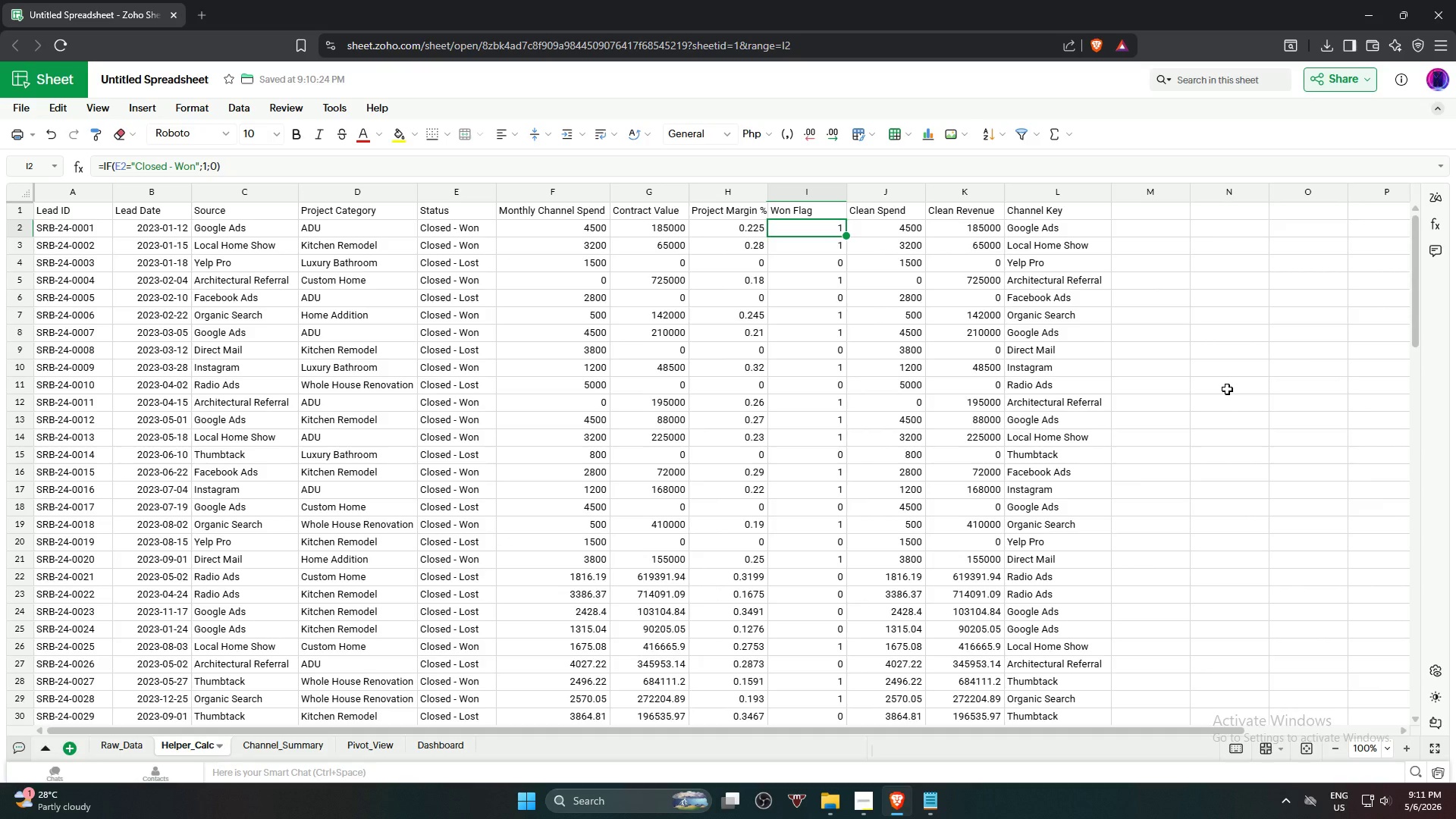 
key(ArrowRight)
 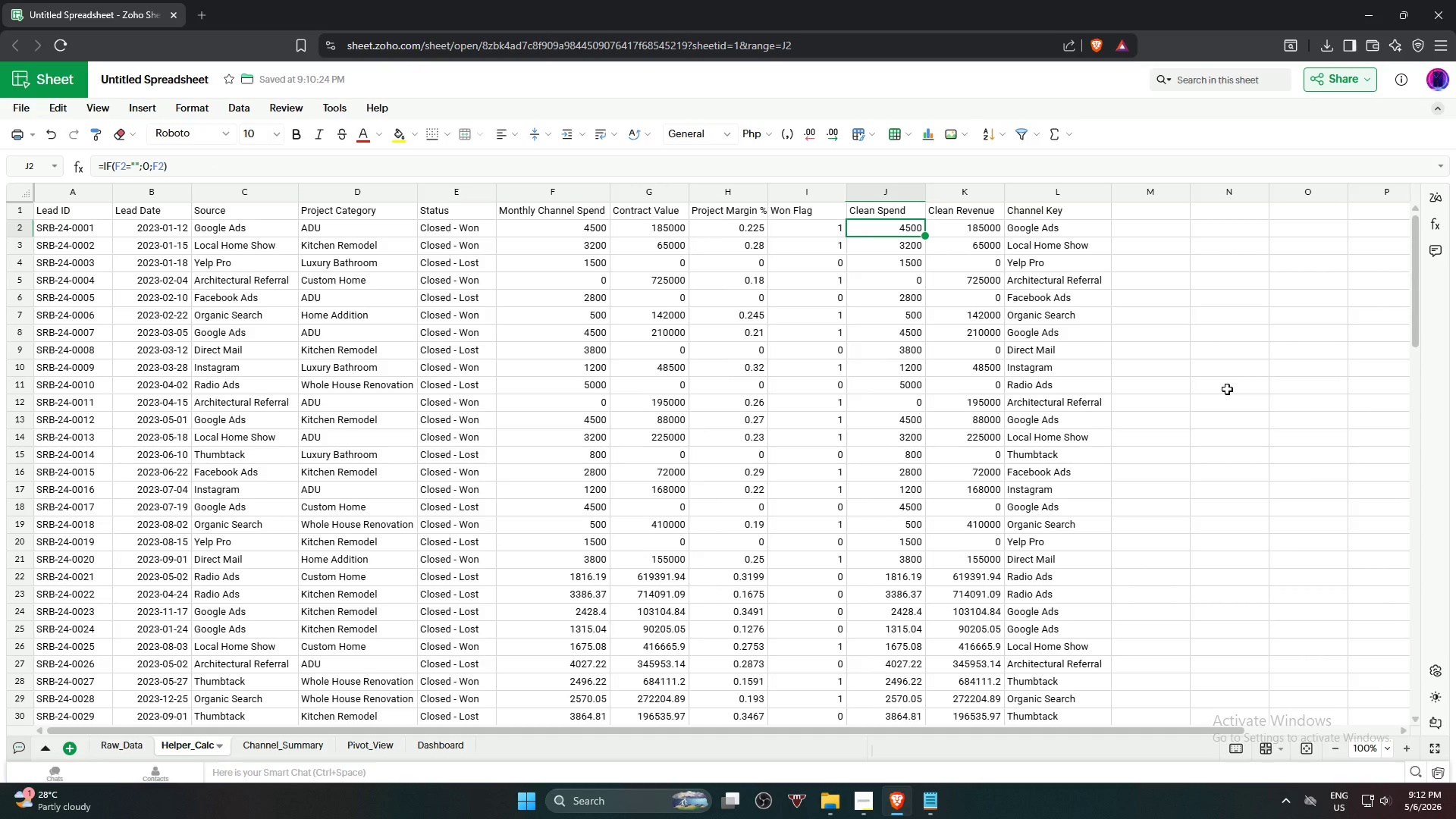 
wait(10.45)
 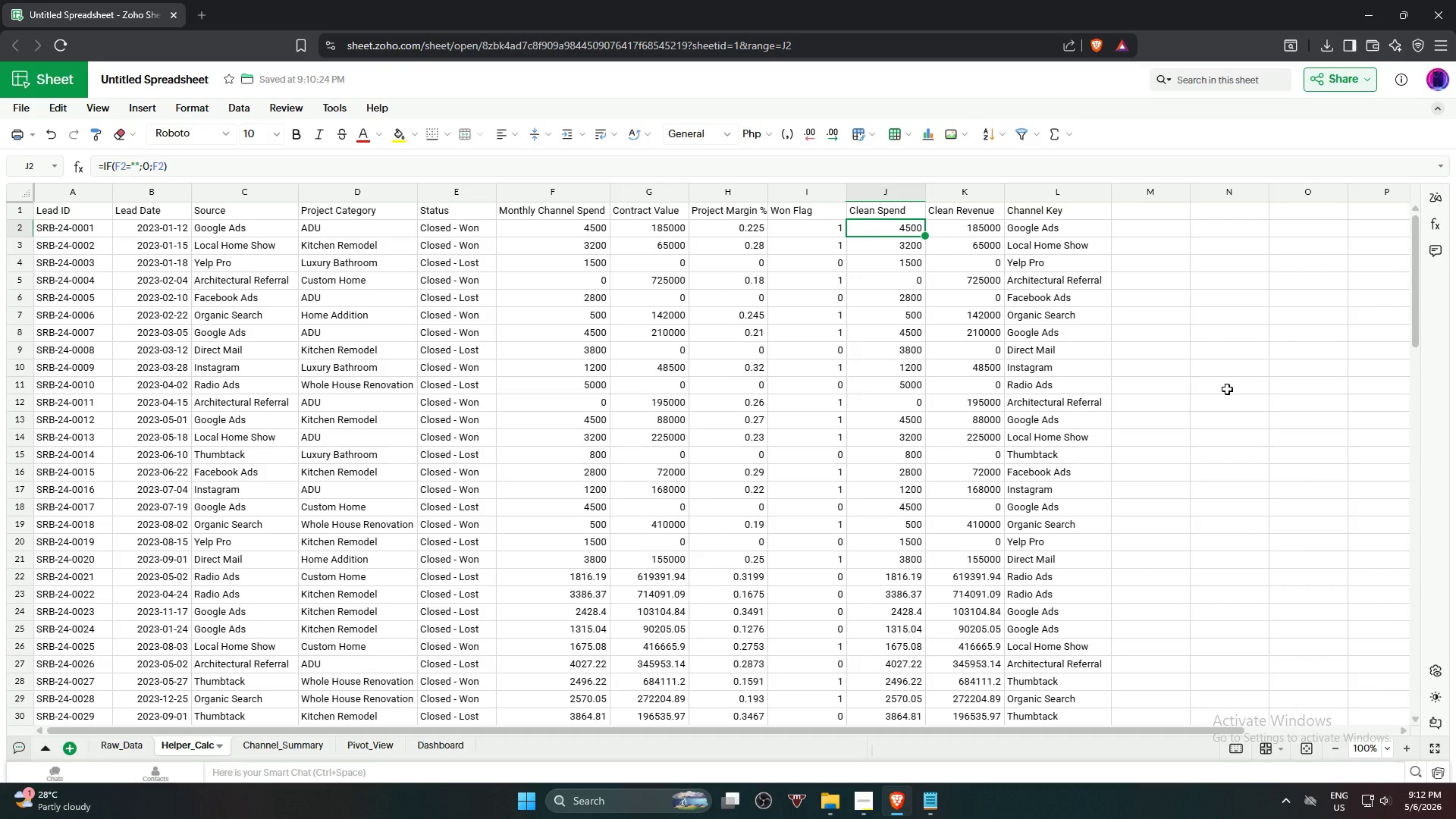 
key(ArrowUp)
 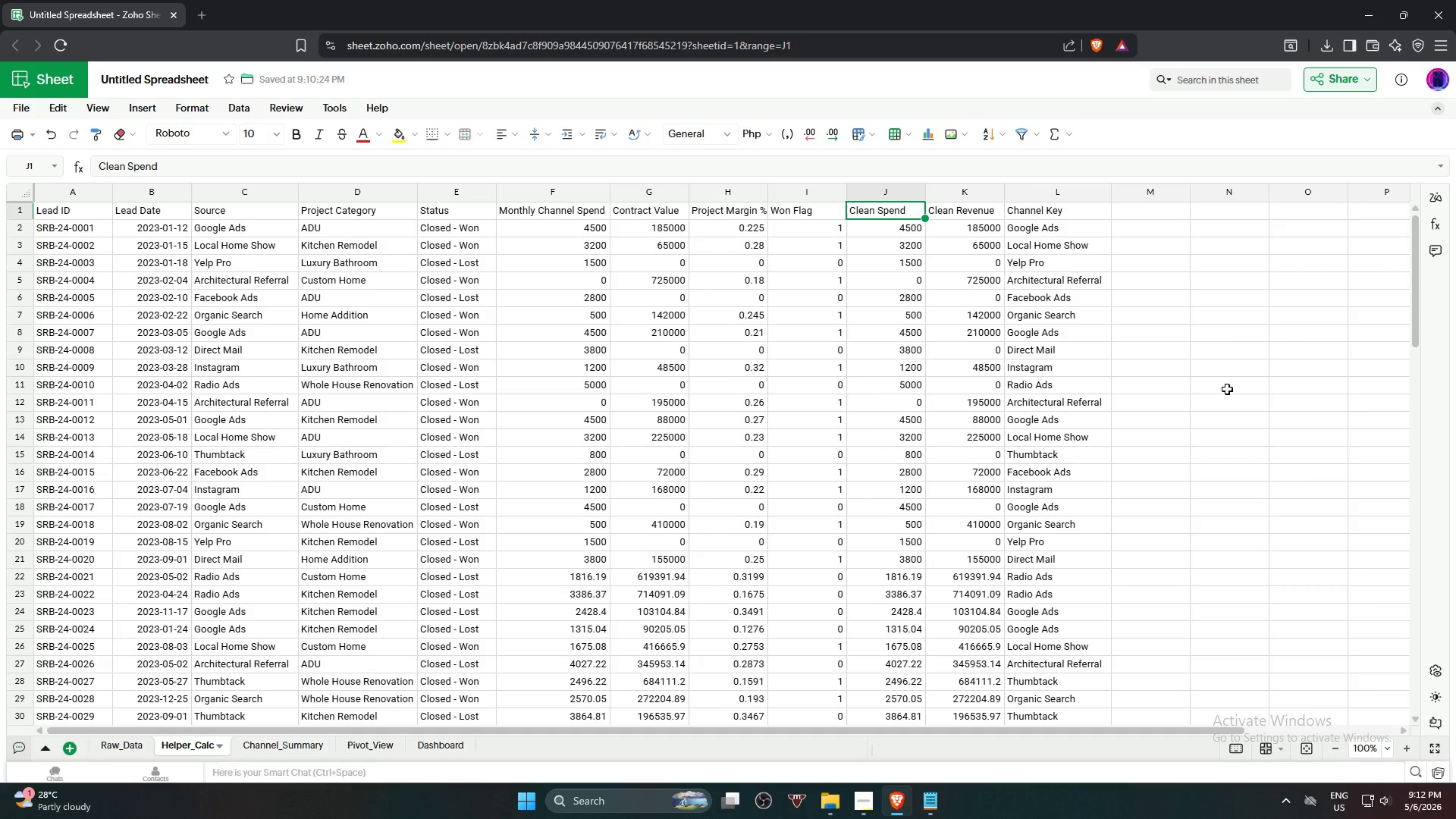 
wait(9.89)
 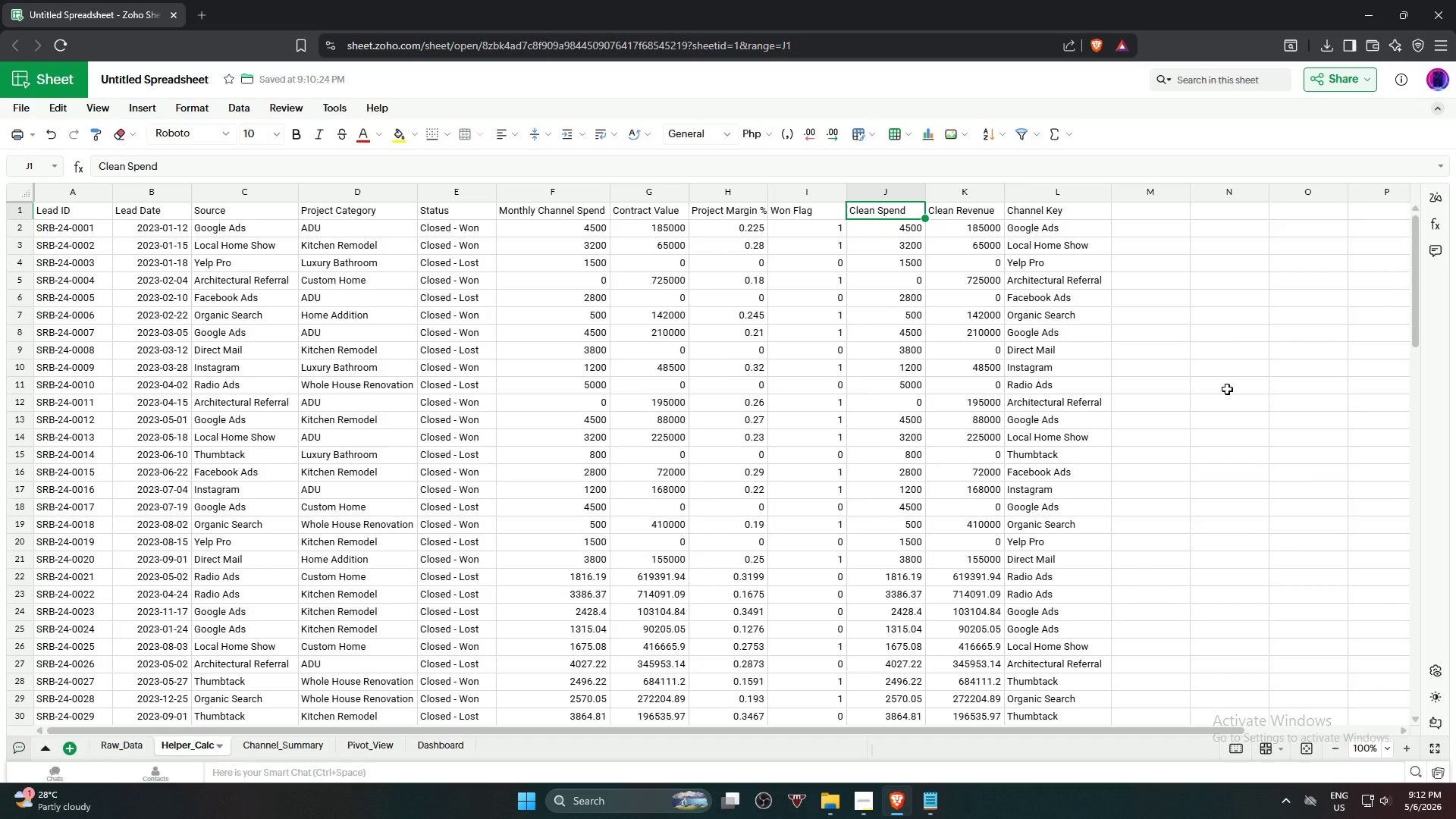 
key(ArrowRight)
 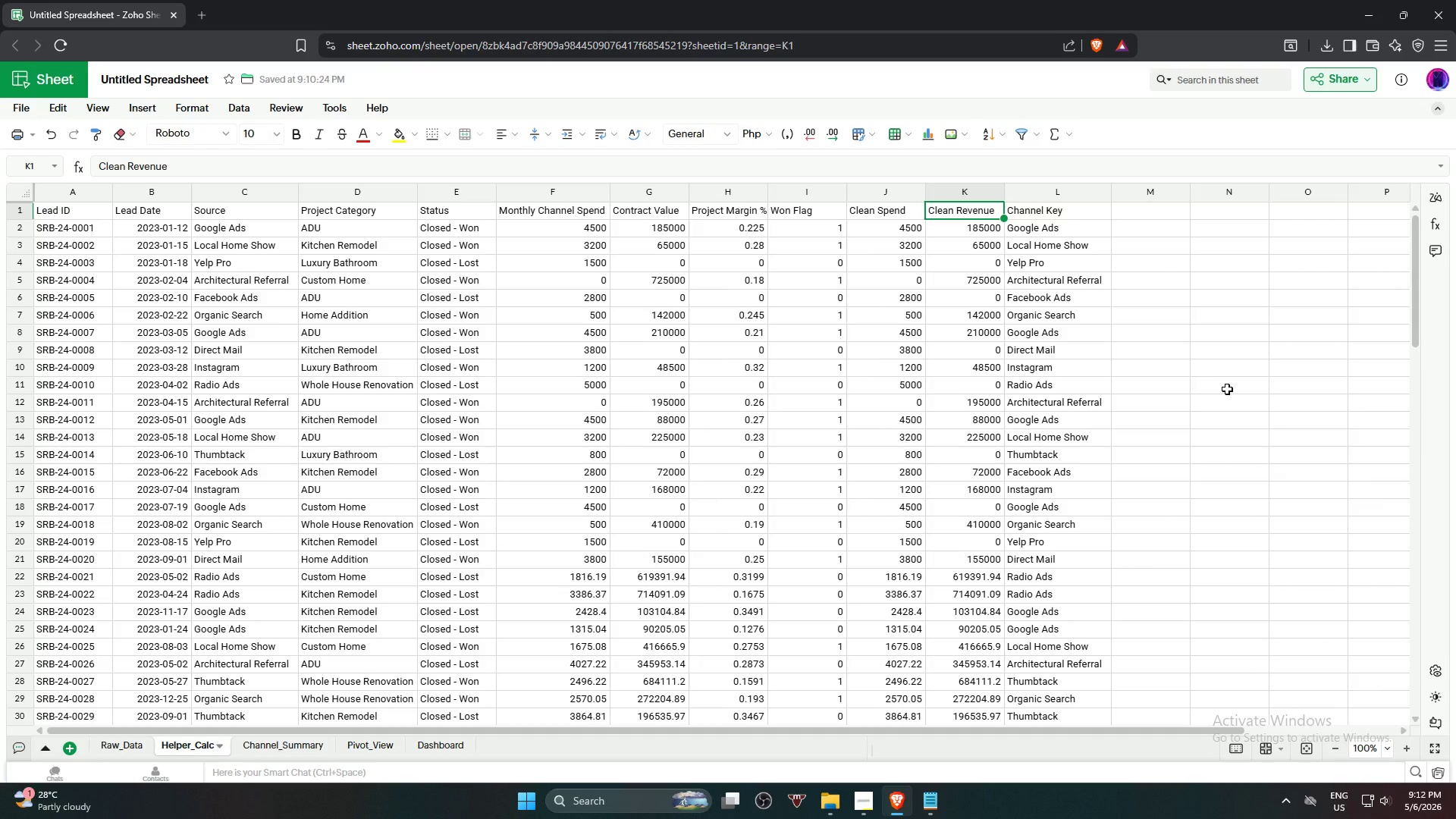 
key(ArrowRight)
 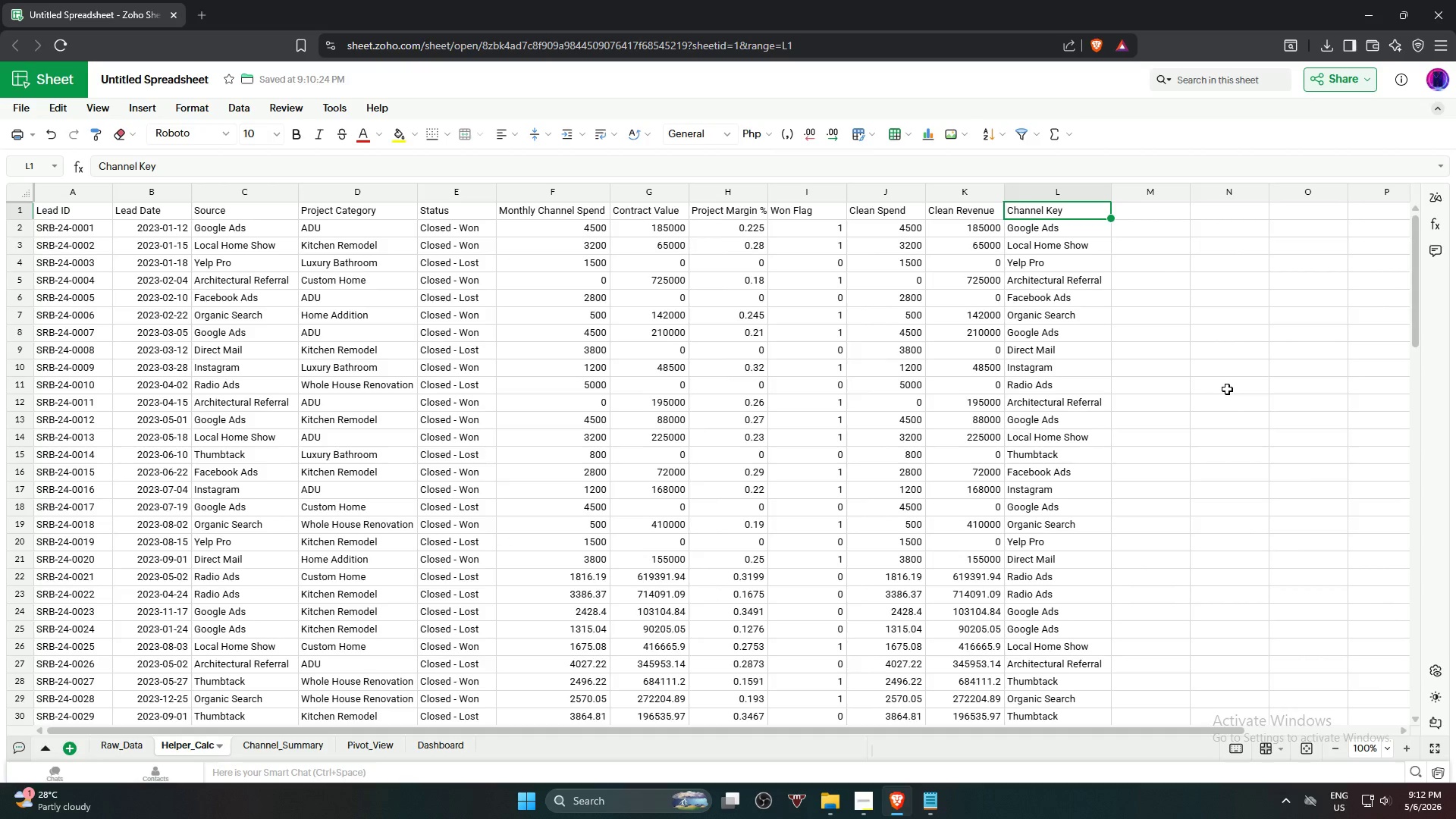 
key(ArrowDown)
 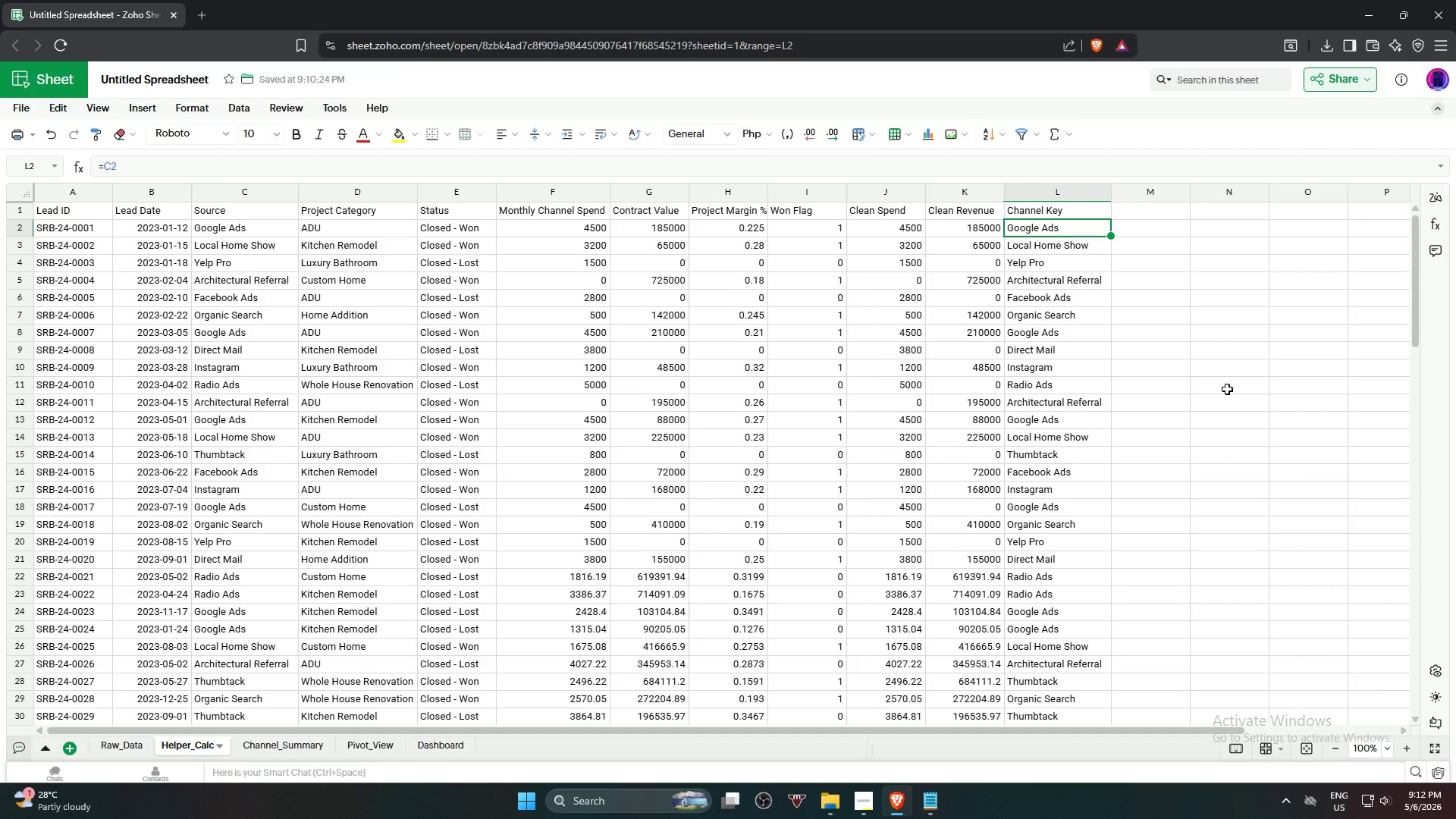 
wait(38.47)
 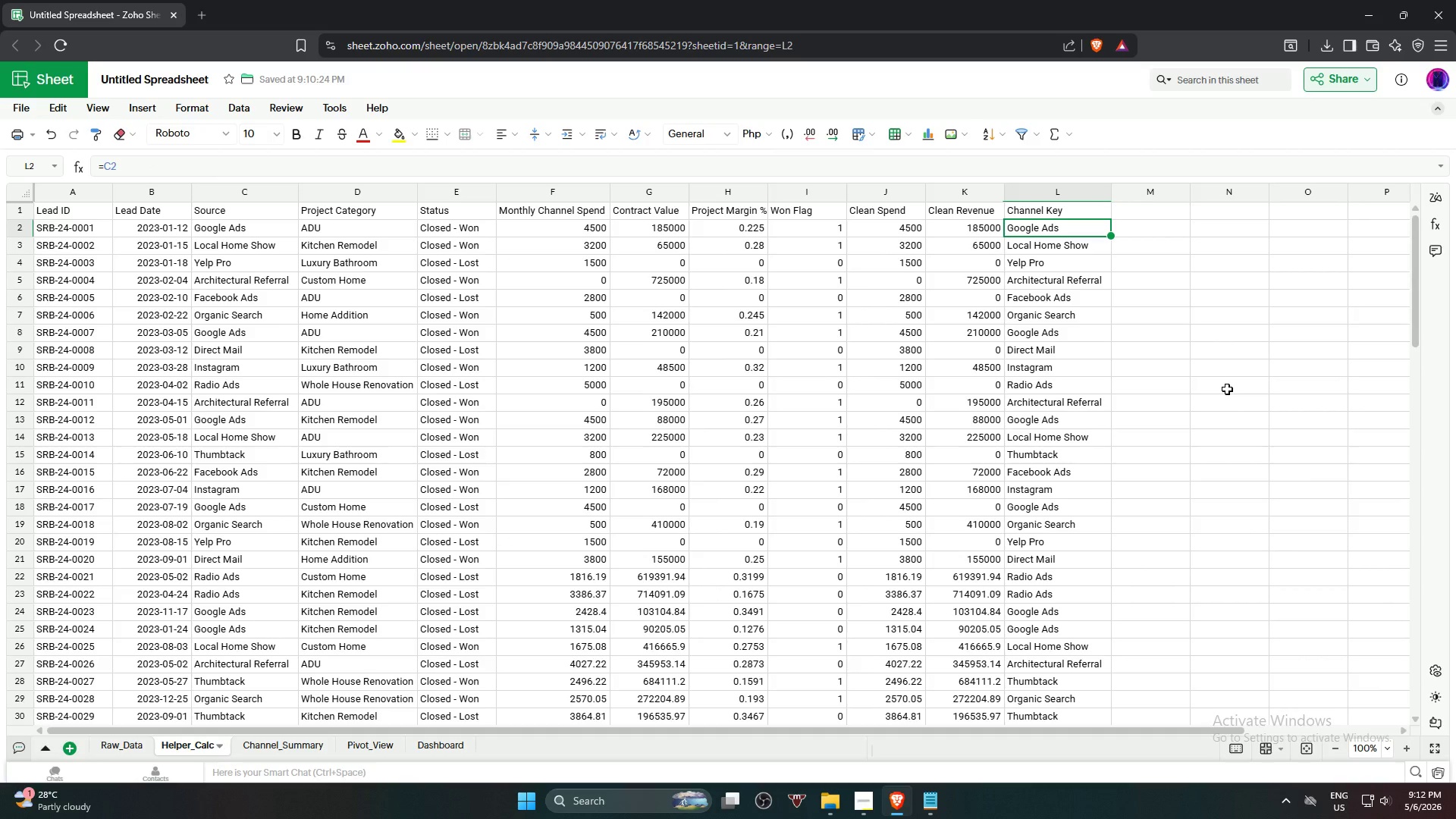 
key(ArrowDown)
 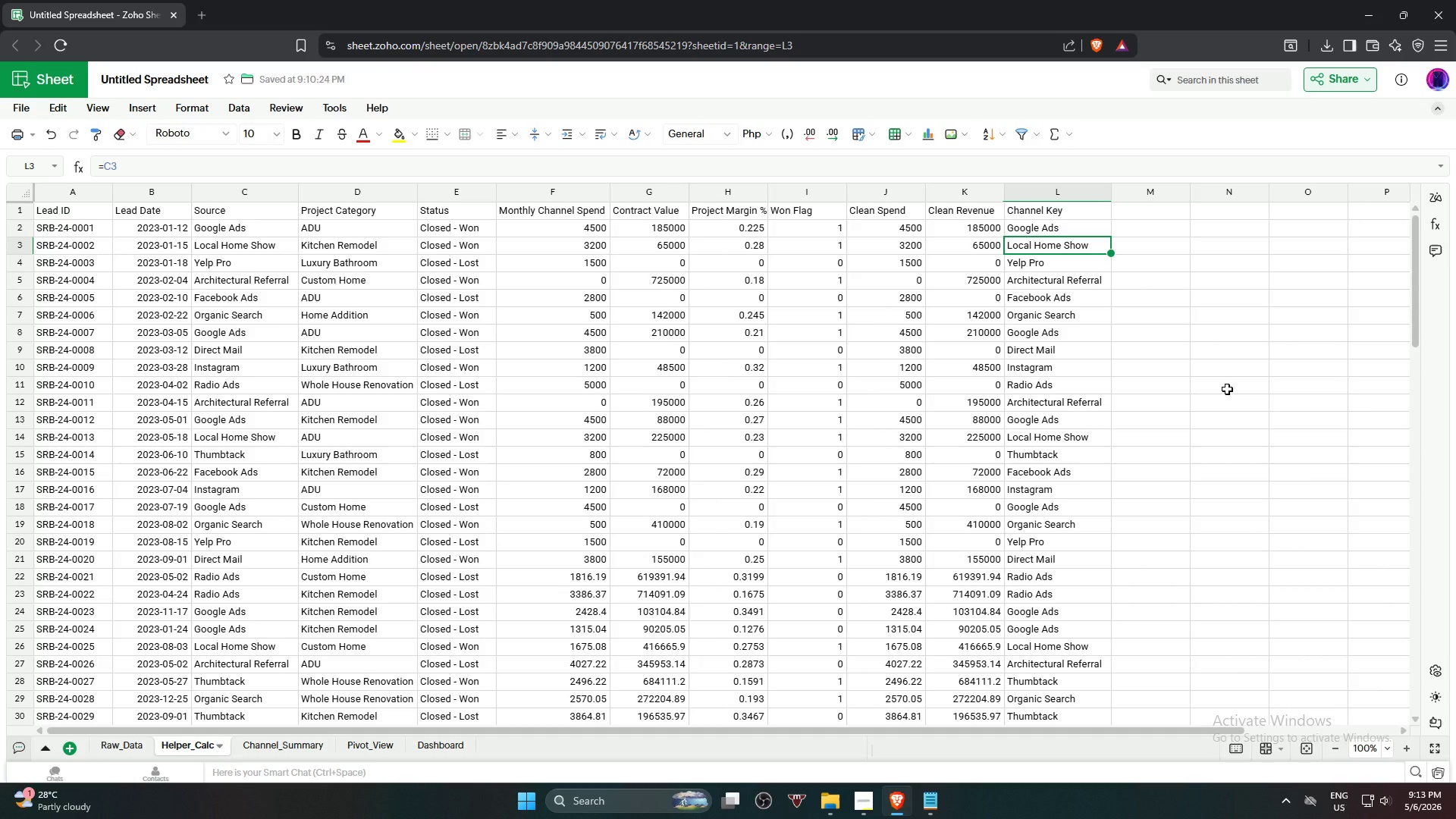 
wait(23.84)
 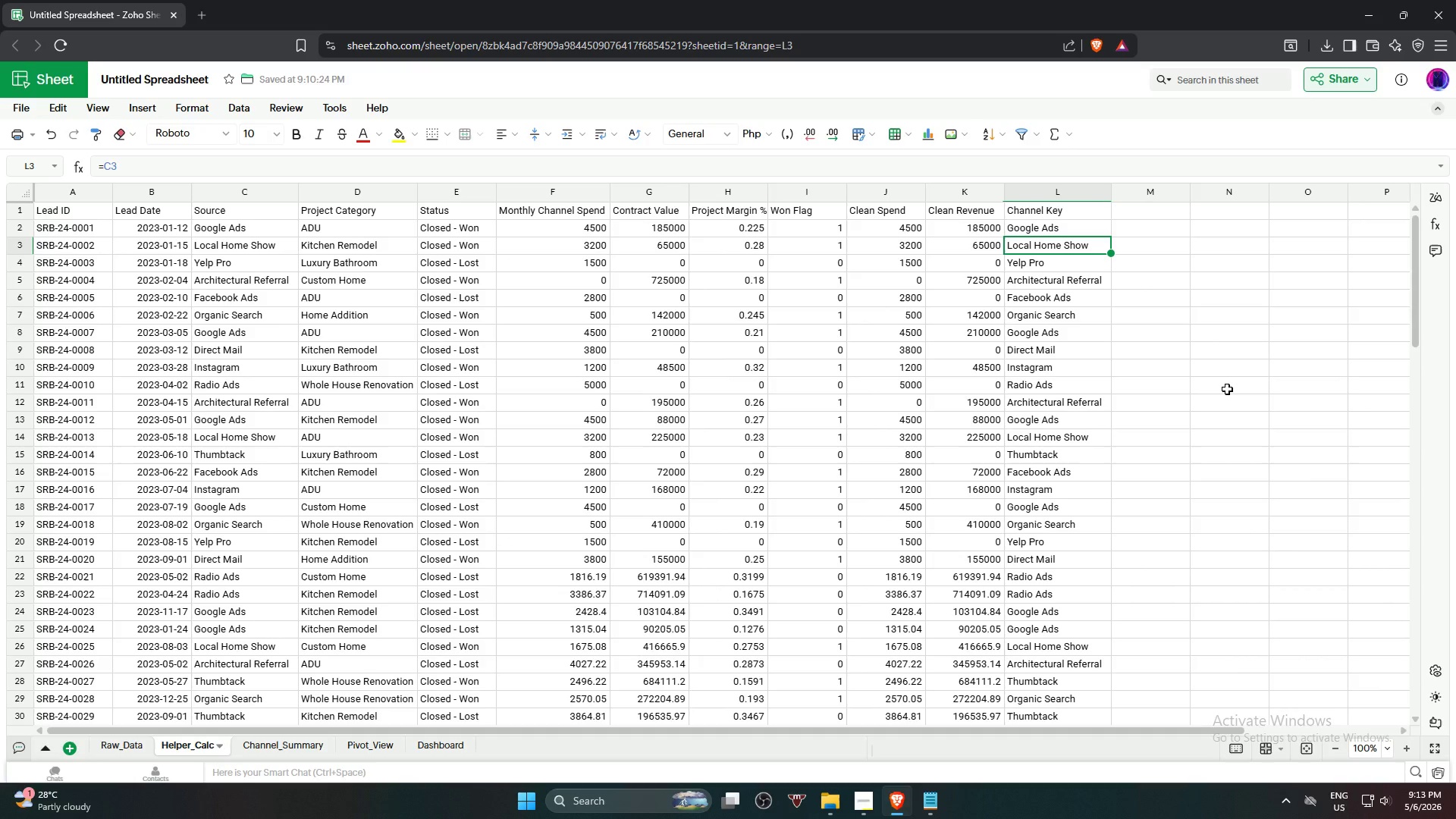 
key(ArrowDown)
 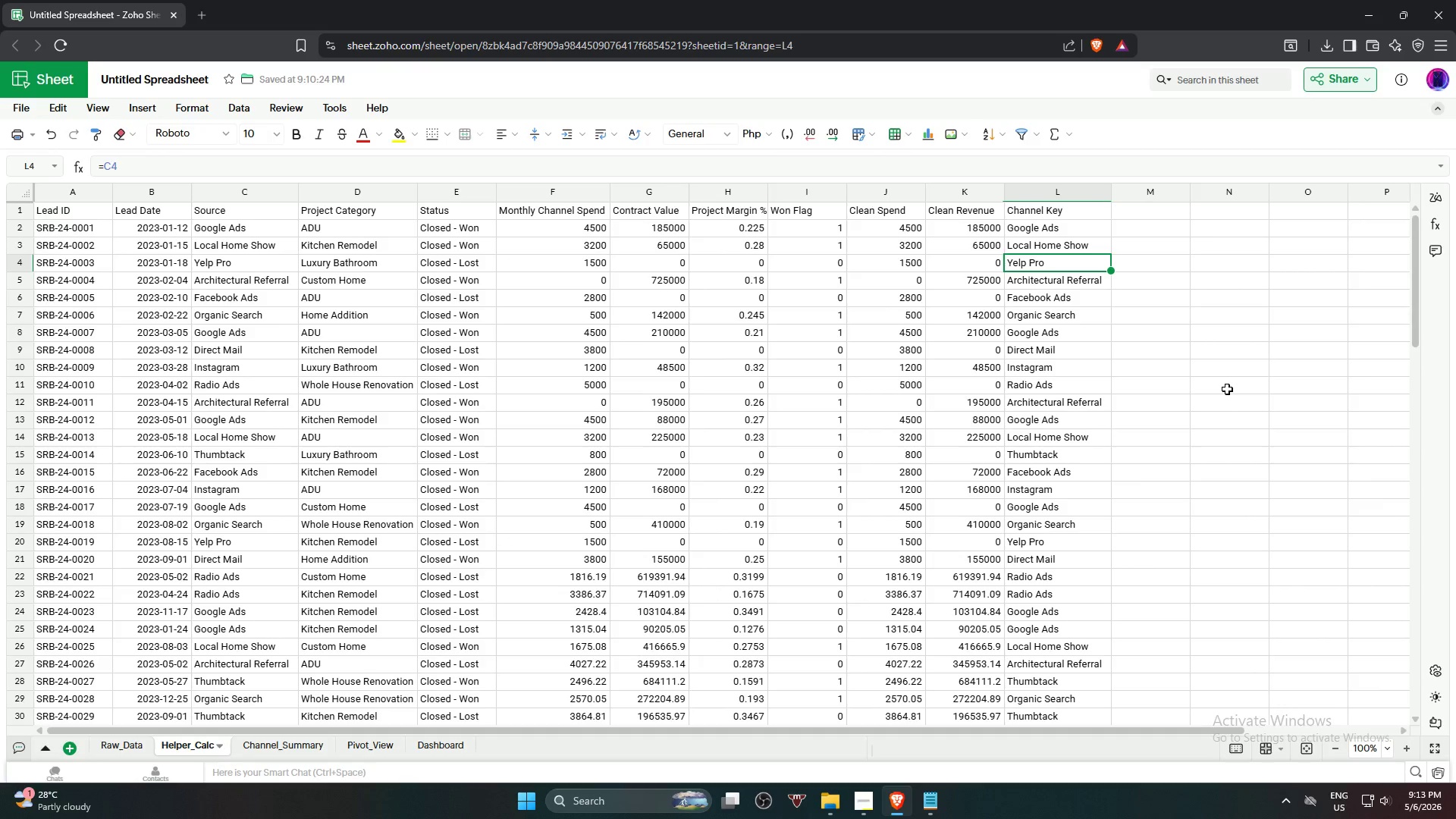 
key(ArrowDown)
 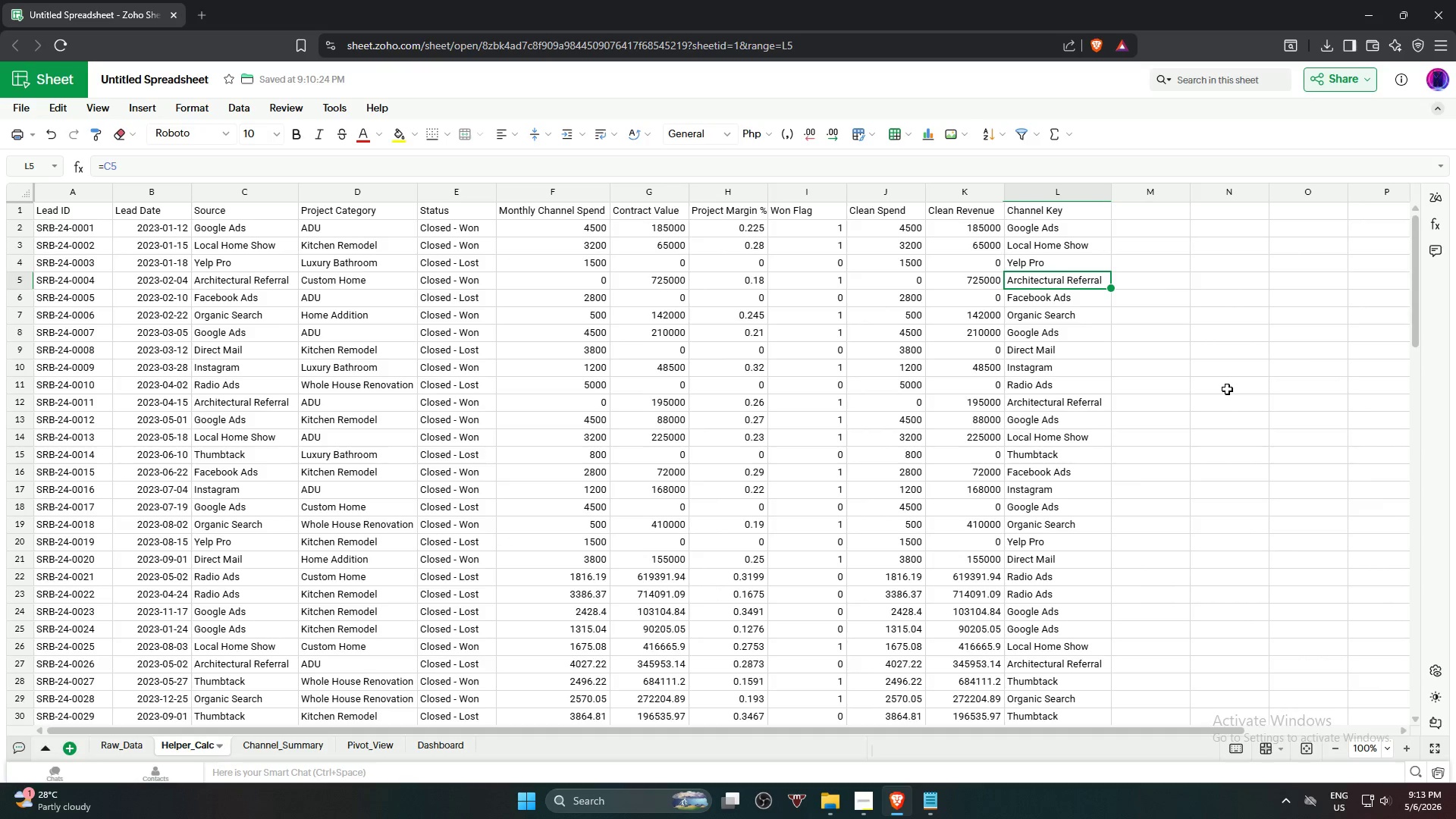 
key(ArrowDown)
 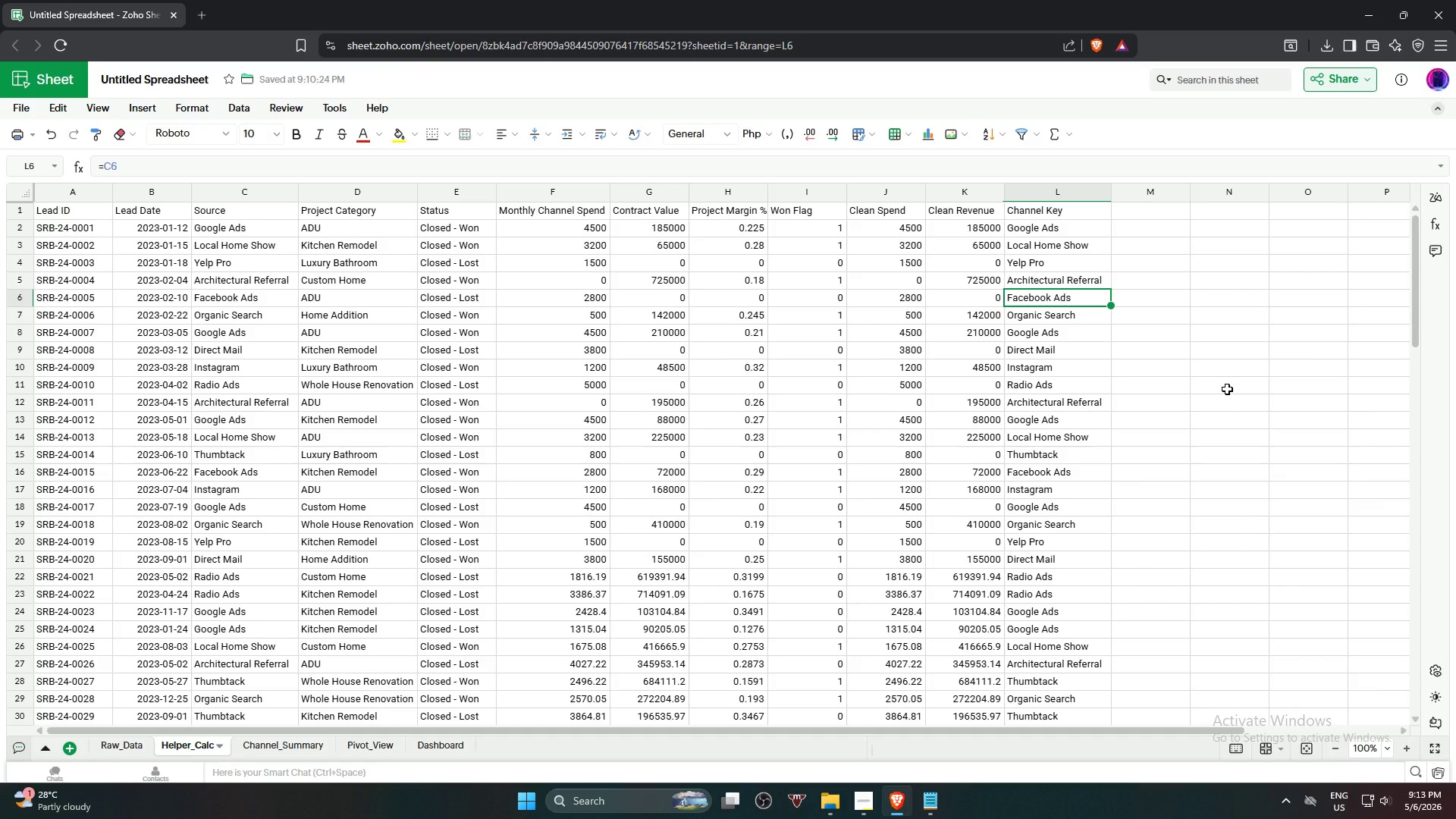 
wait(31.03)
 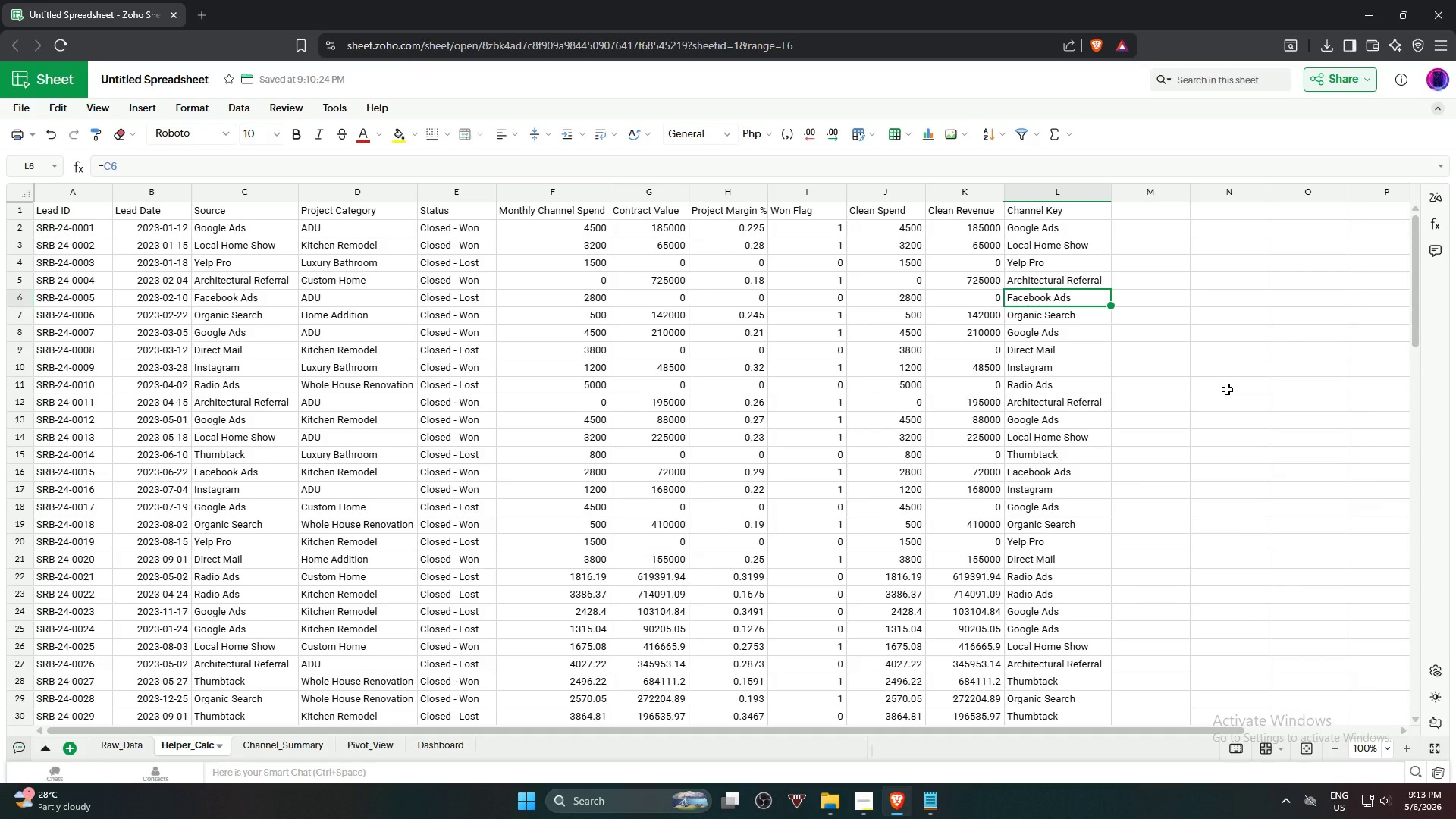 
left_click([1227, 389])
 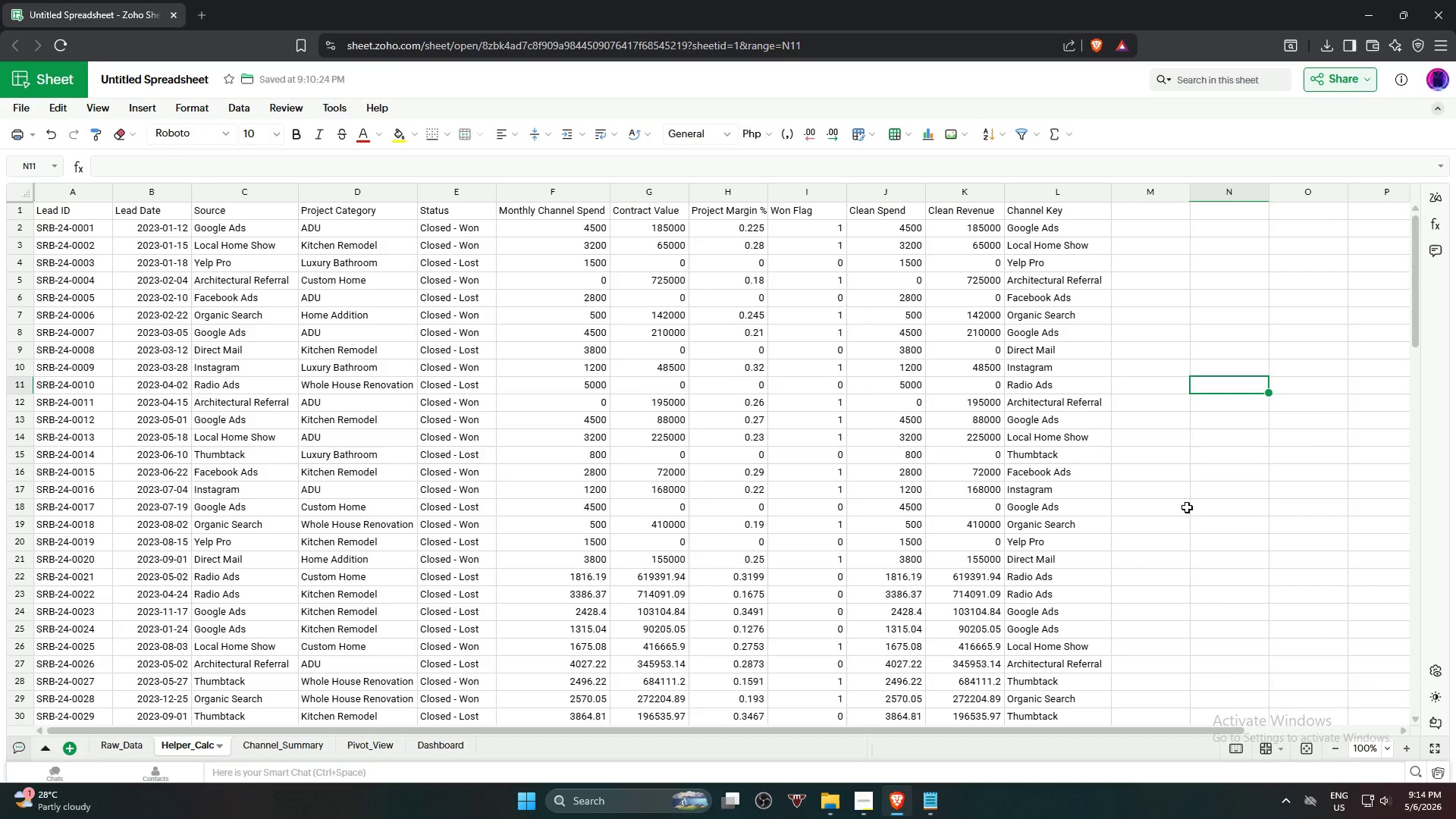 
double_click([1185, 356])
 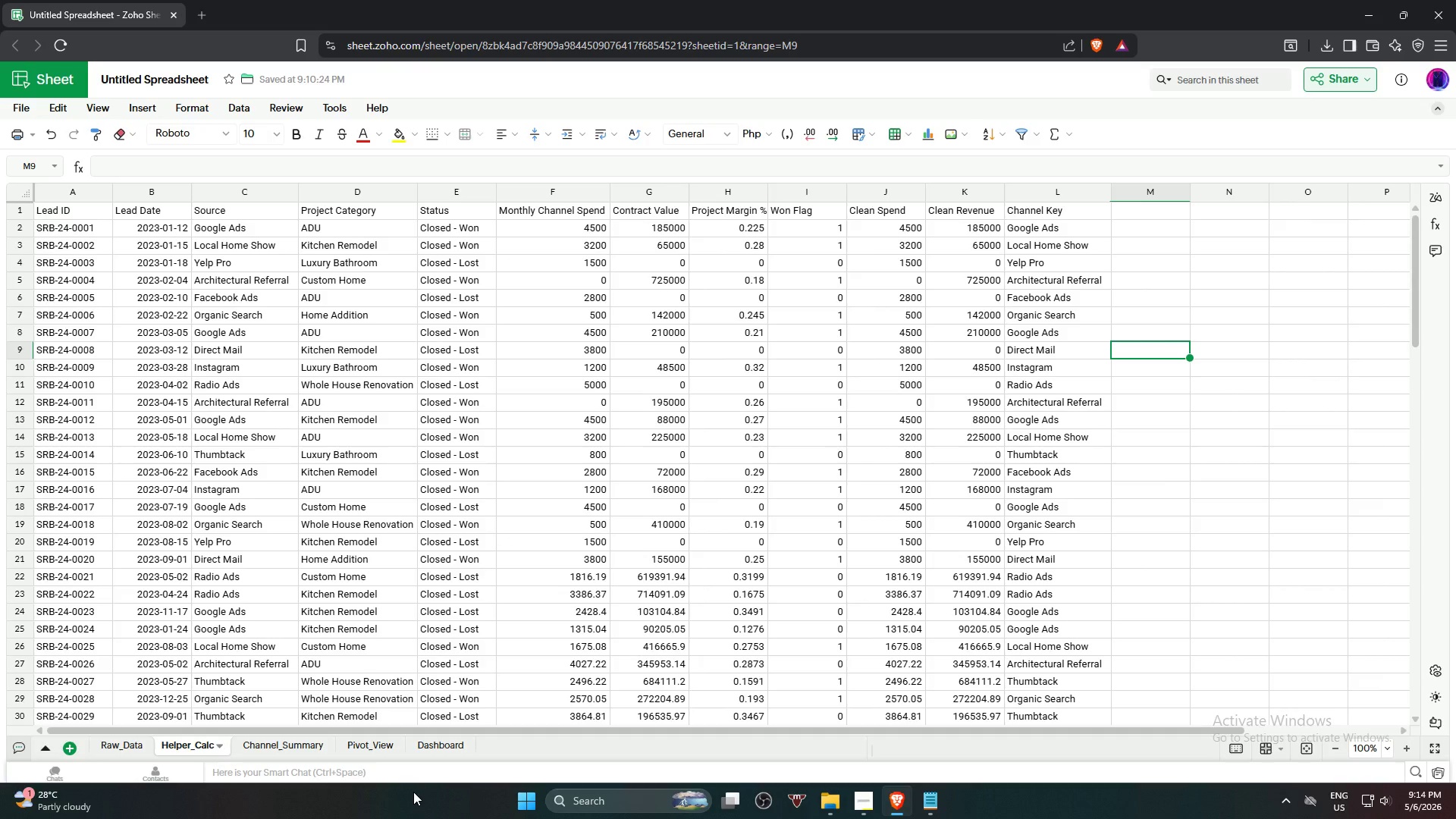 
wait(34.45)
 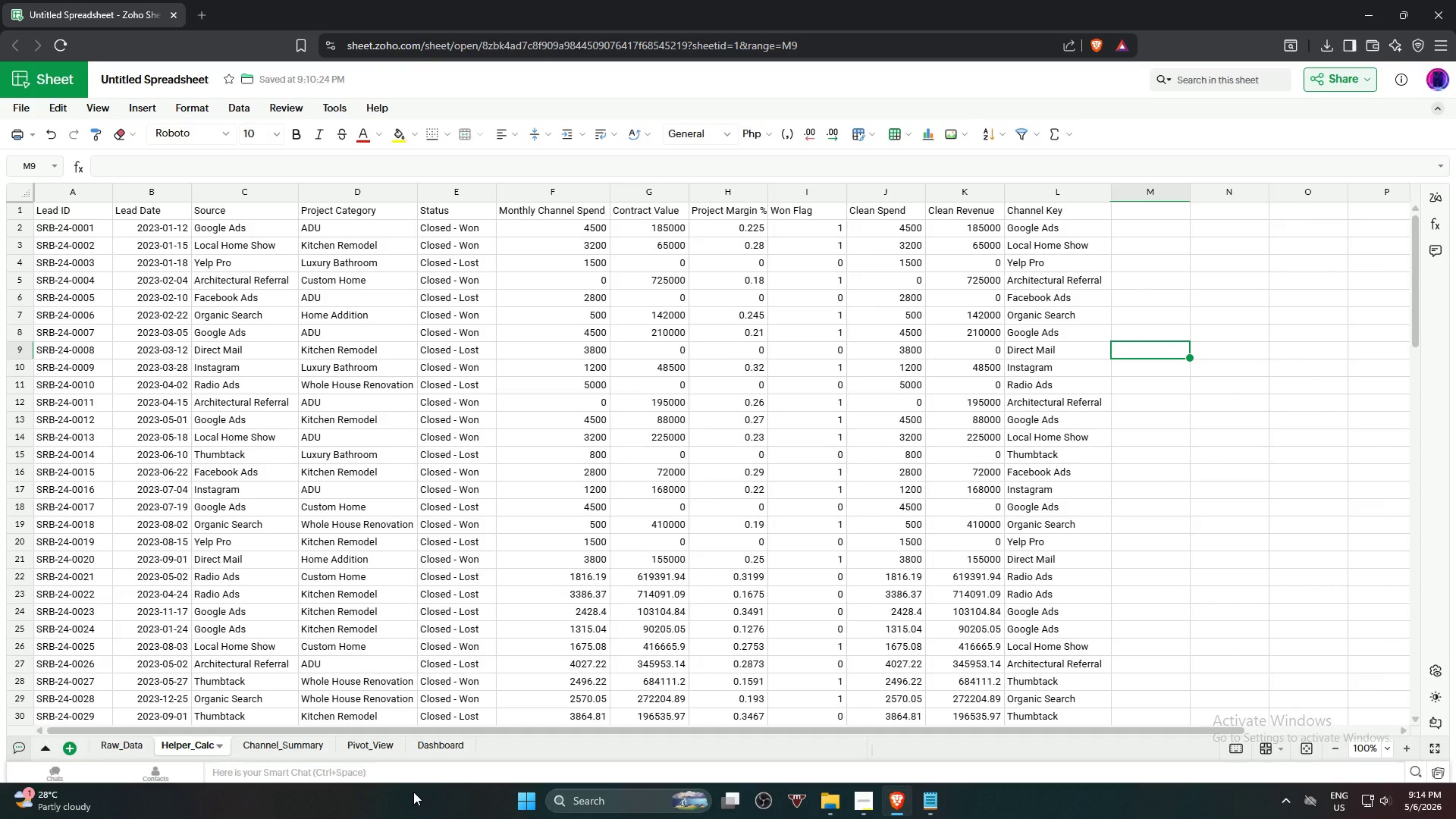 
left_click([278, 744])
 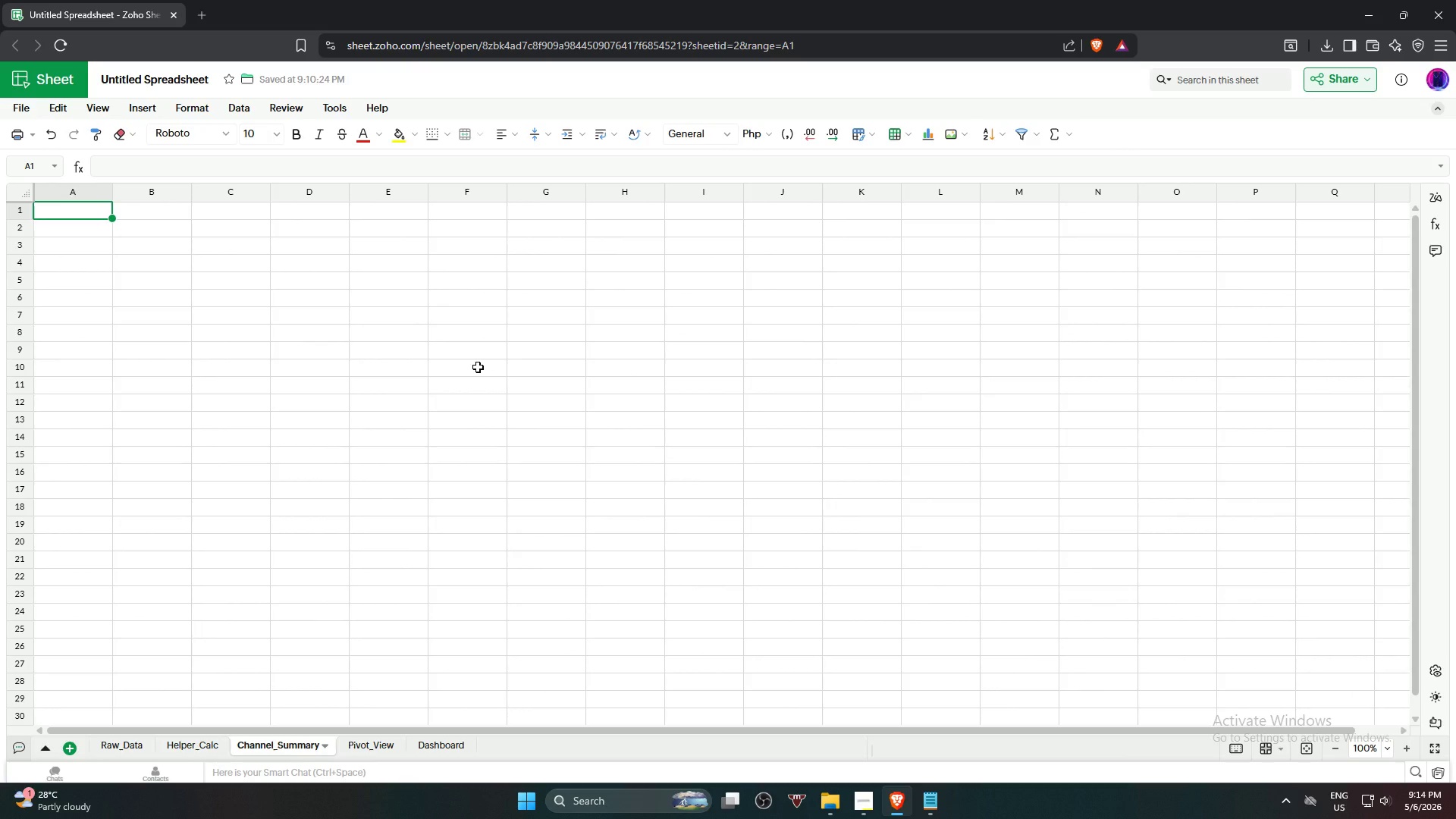 
wait(24.92)
 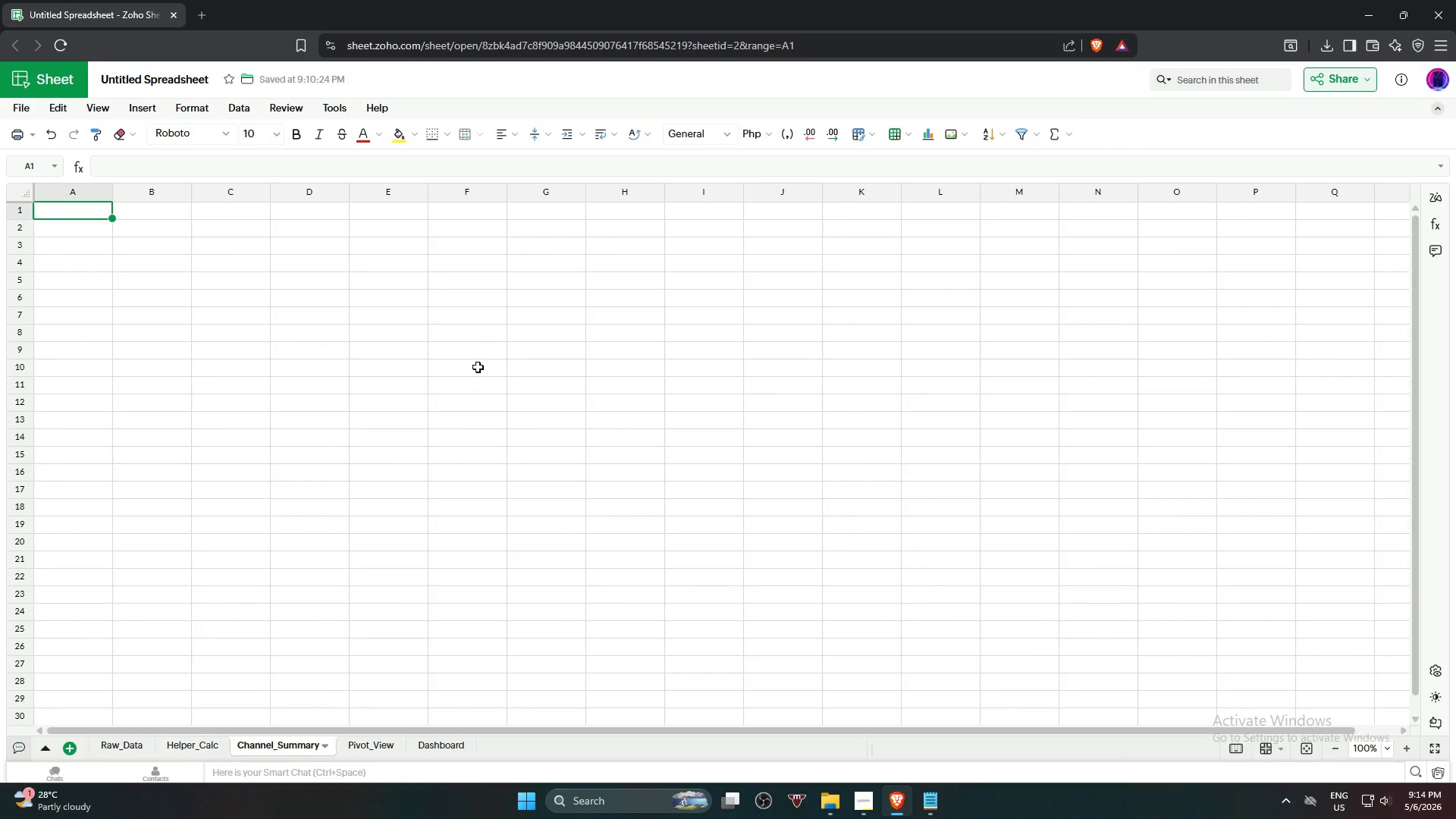 
type(Cr)
 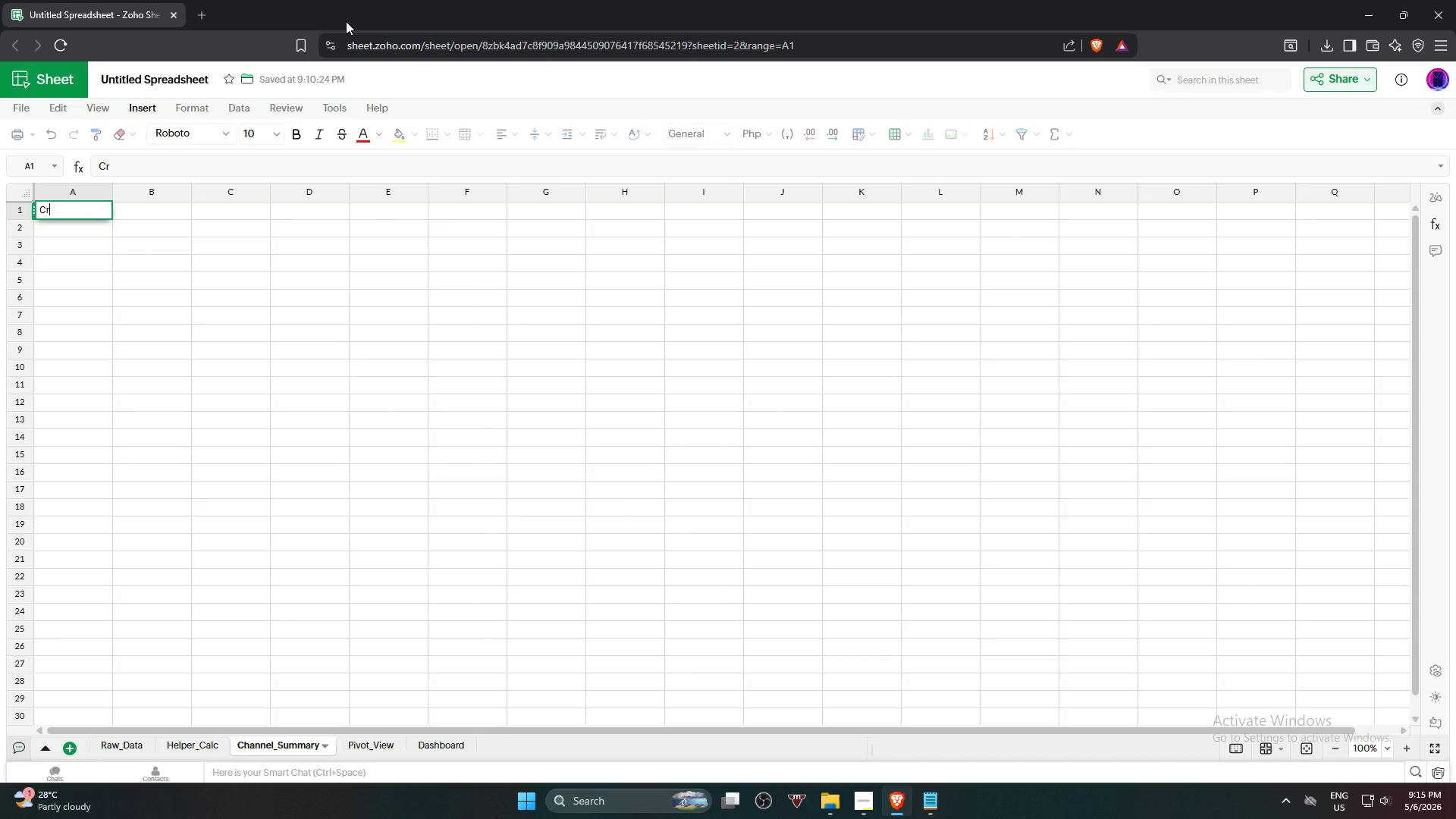 
key(Backspace)
 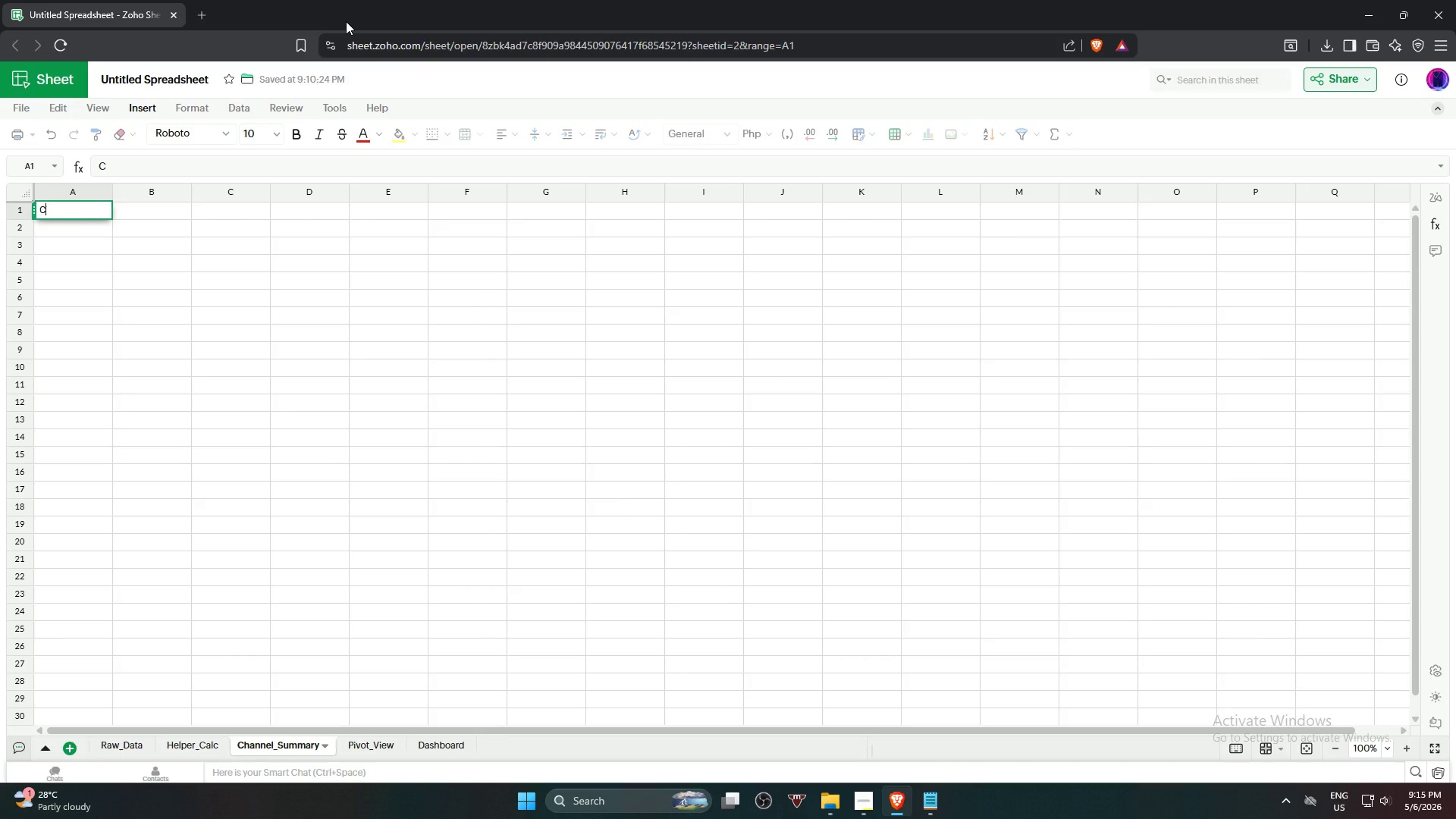 
key(Backspace)
 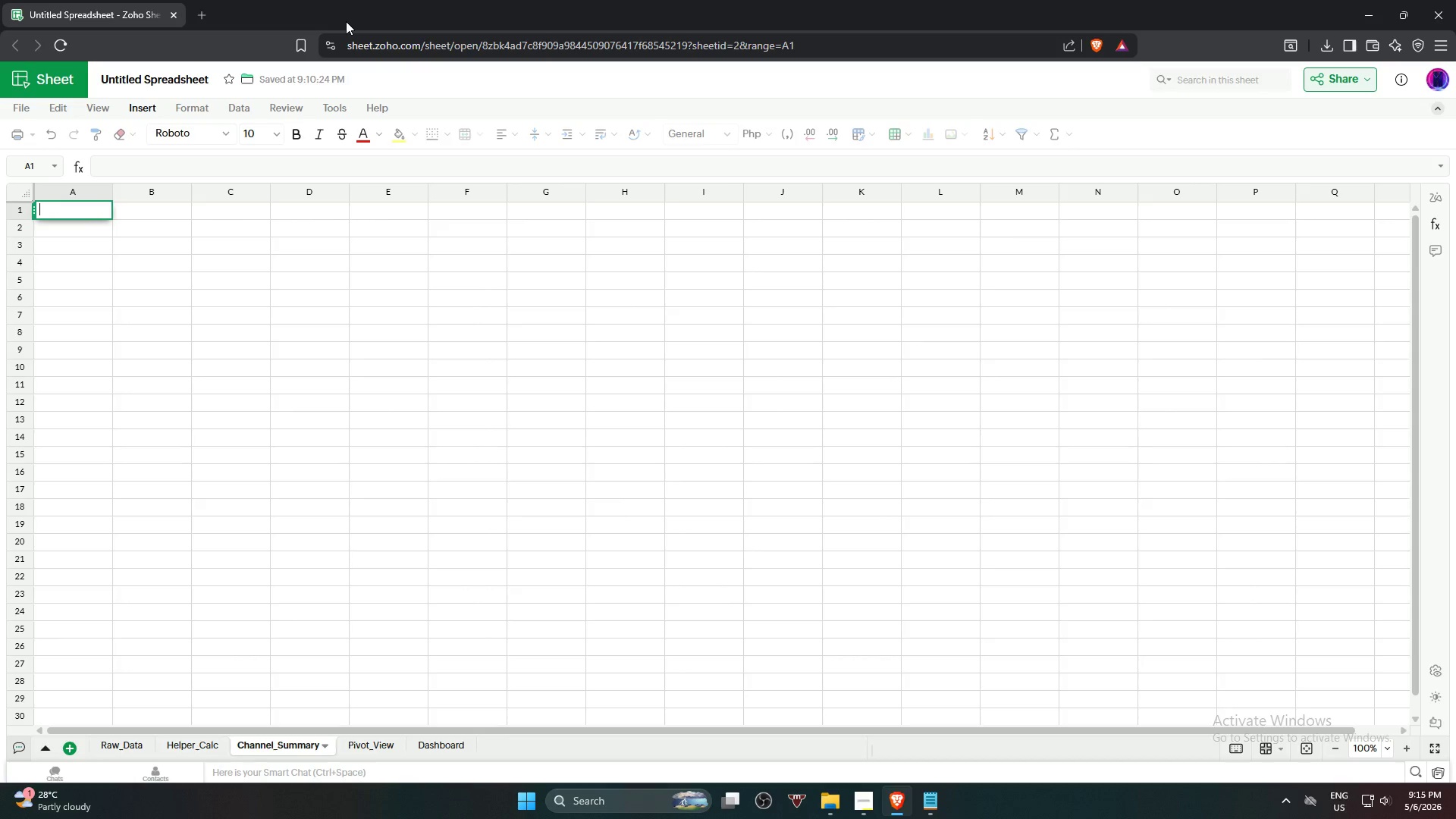 
key(Backspace)
 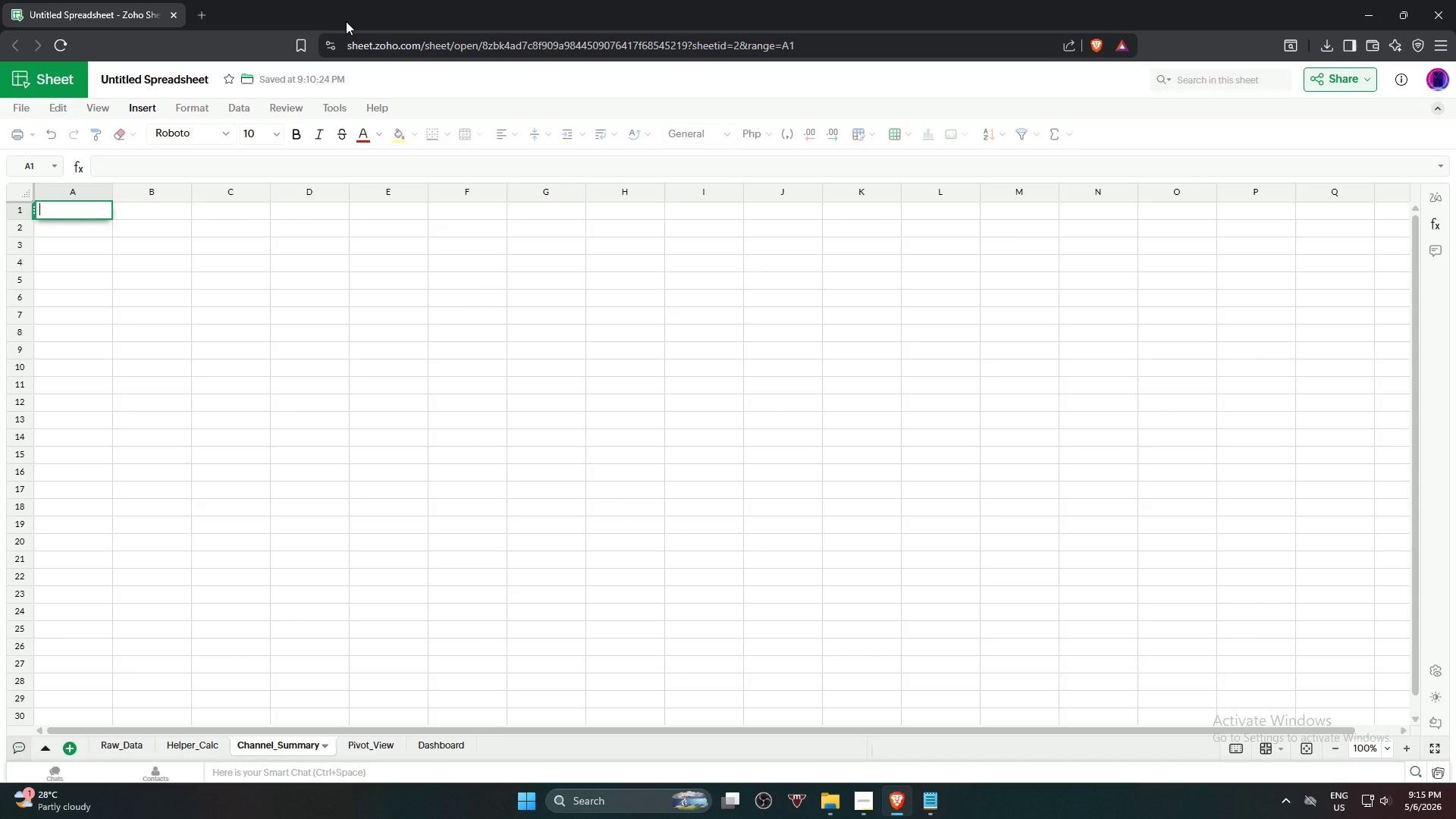 
key(Backspace)
 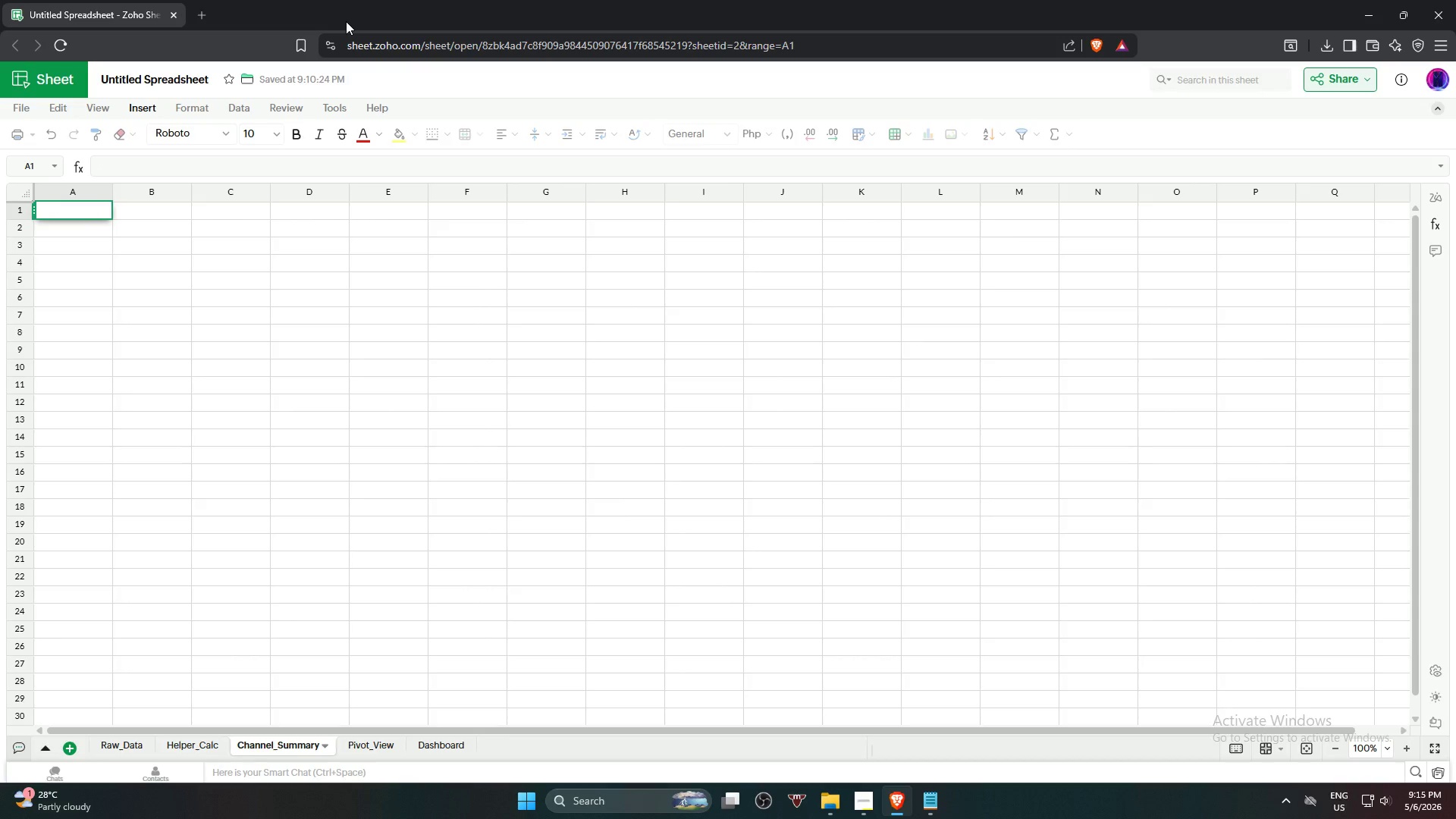 
type(Unique )
 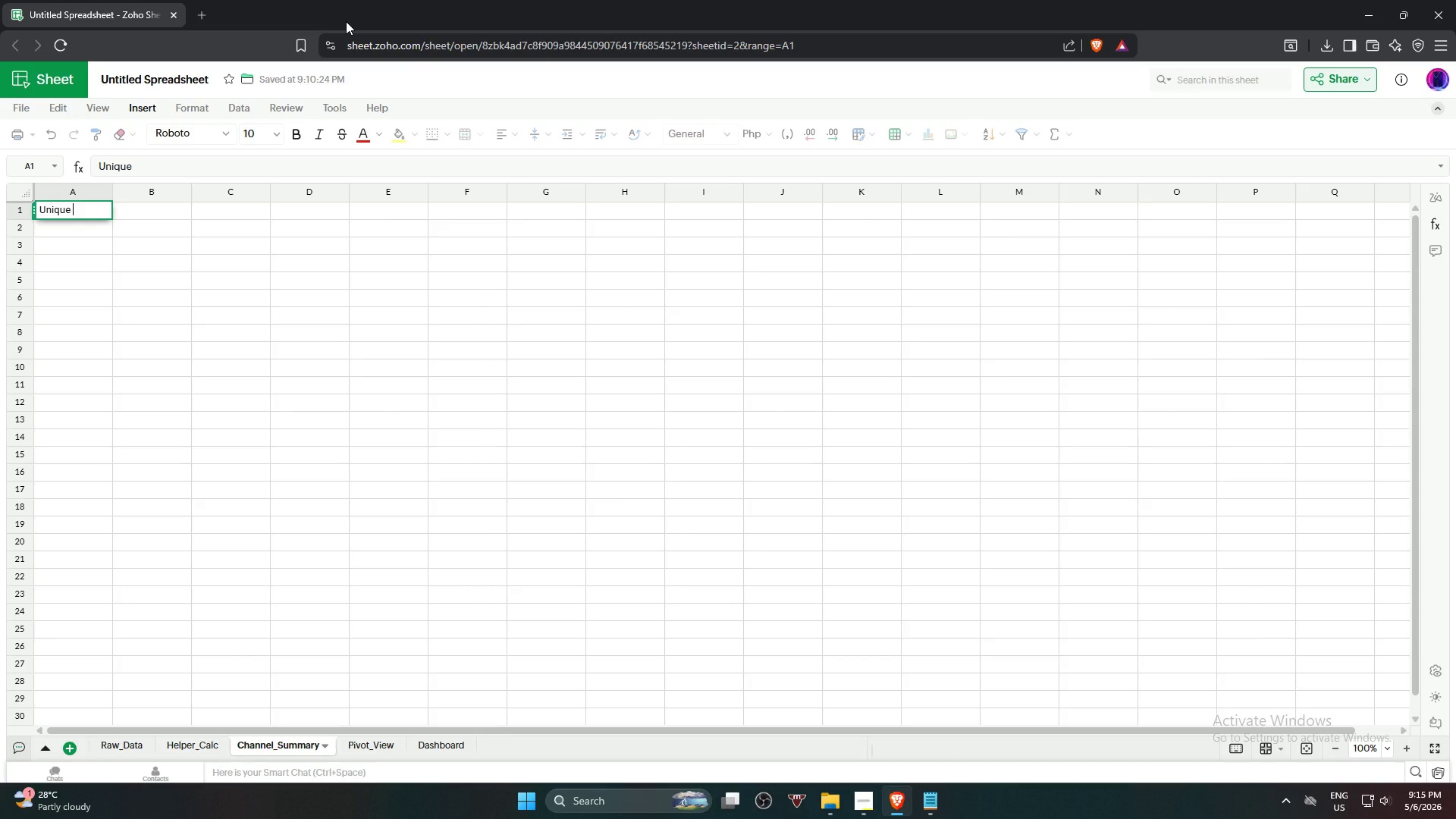 
hold_key(key=ShiftRight, duration=1.91)
 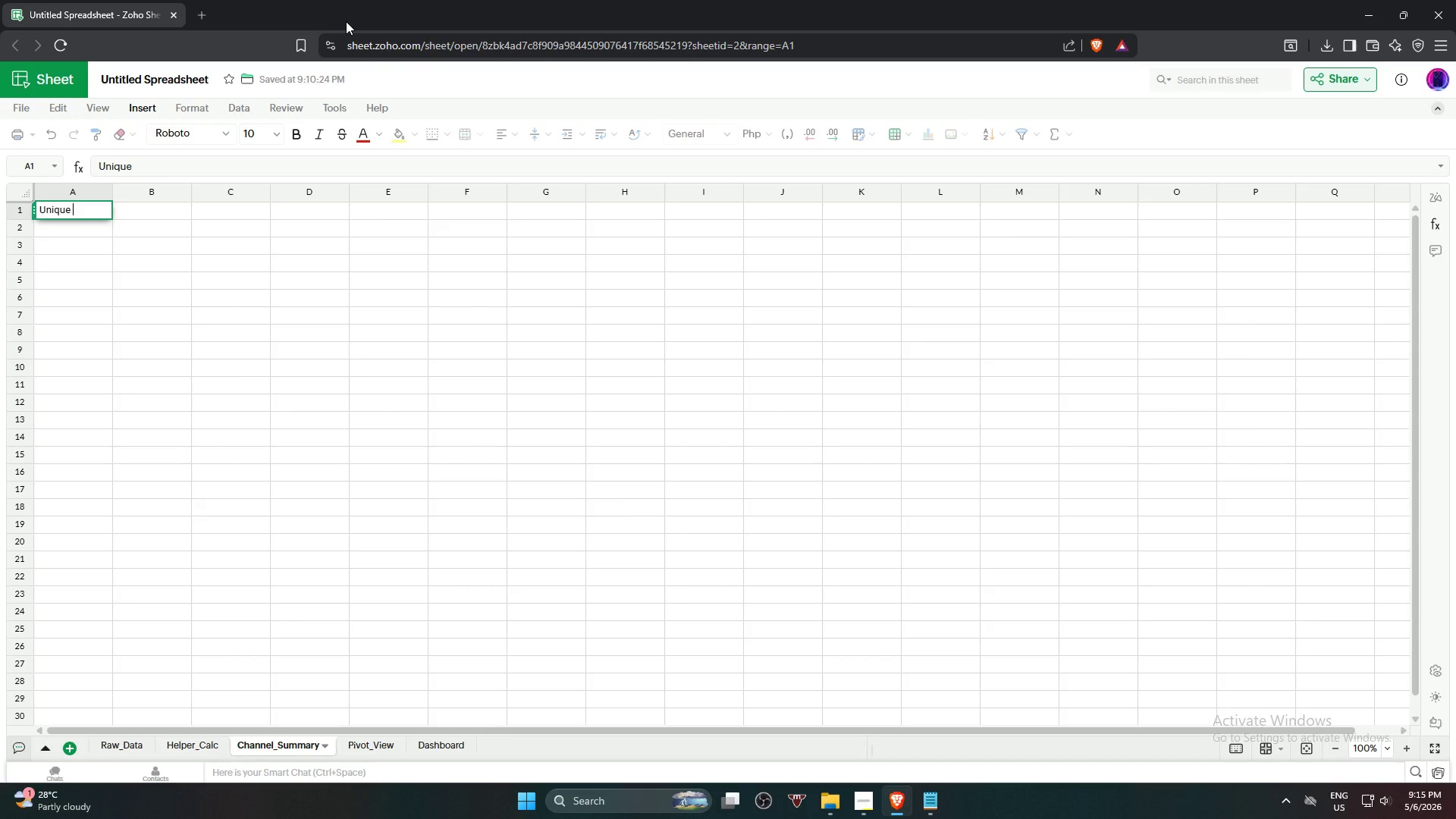 
wait(9.42)
 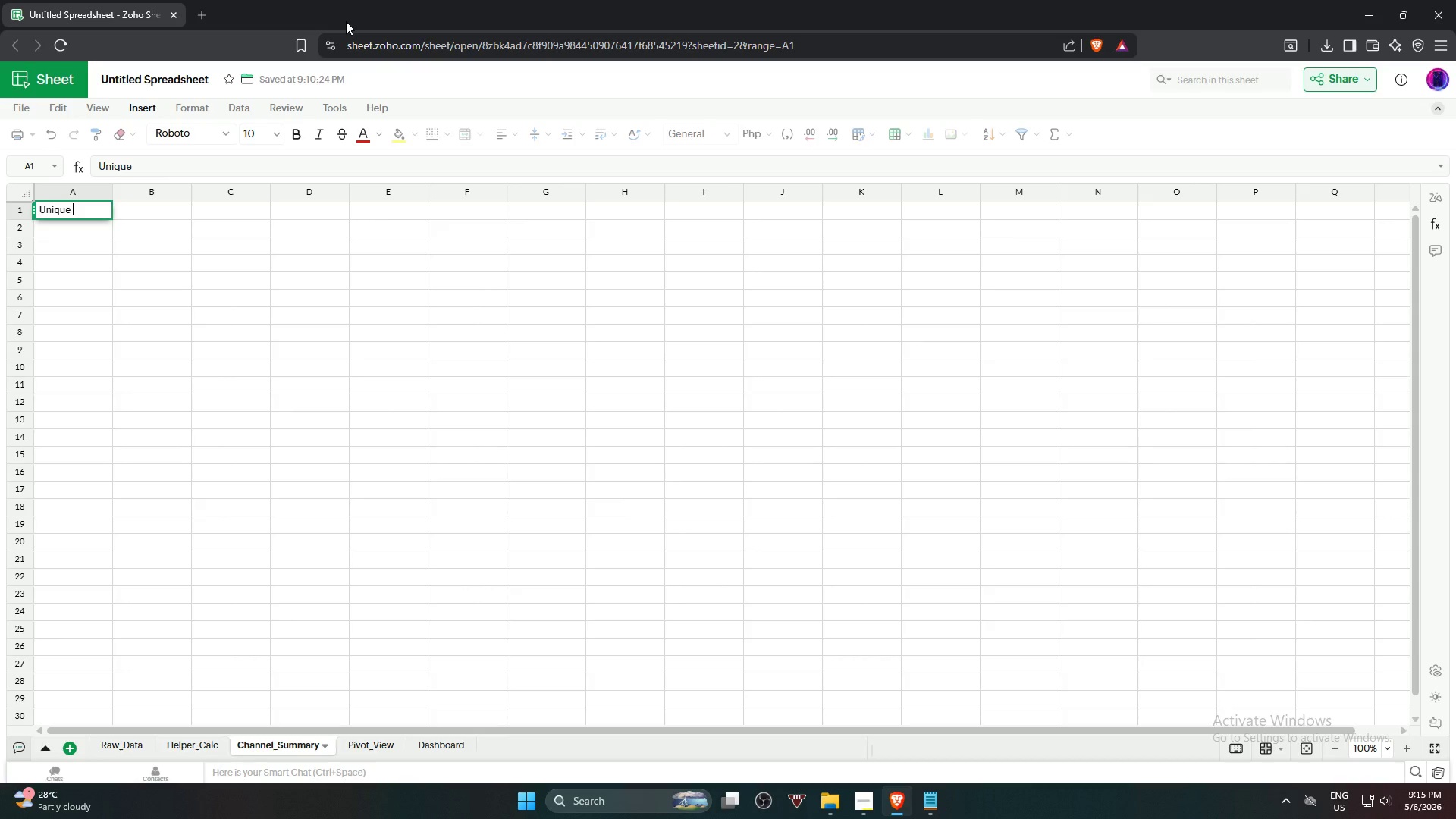 
type(channel list)
 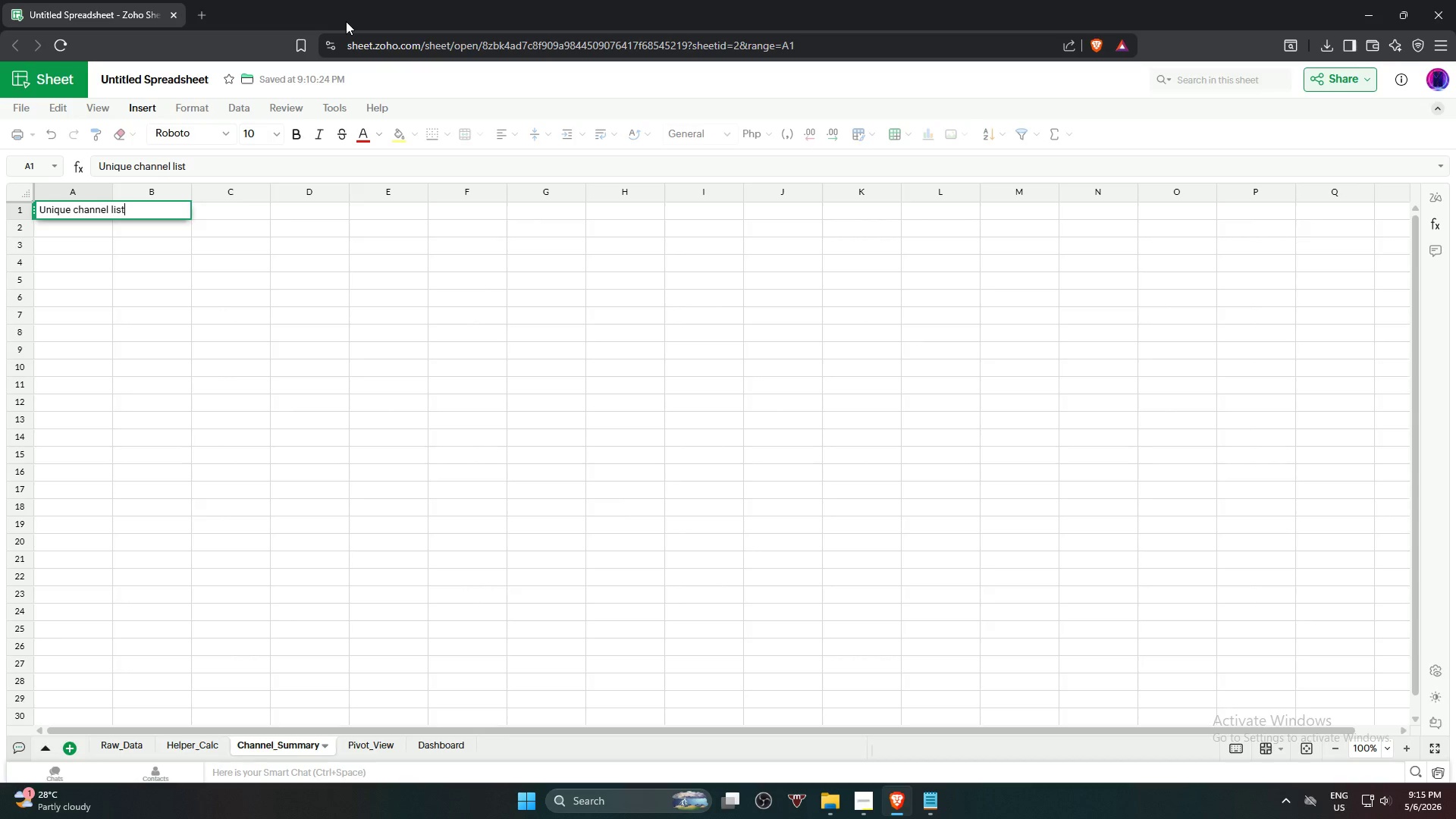 
key(Enter)
 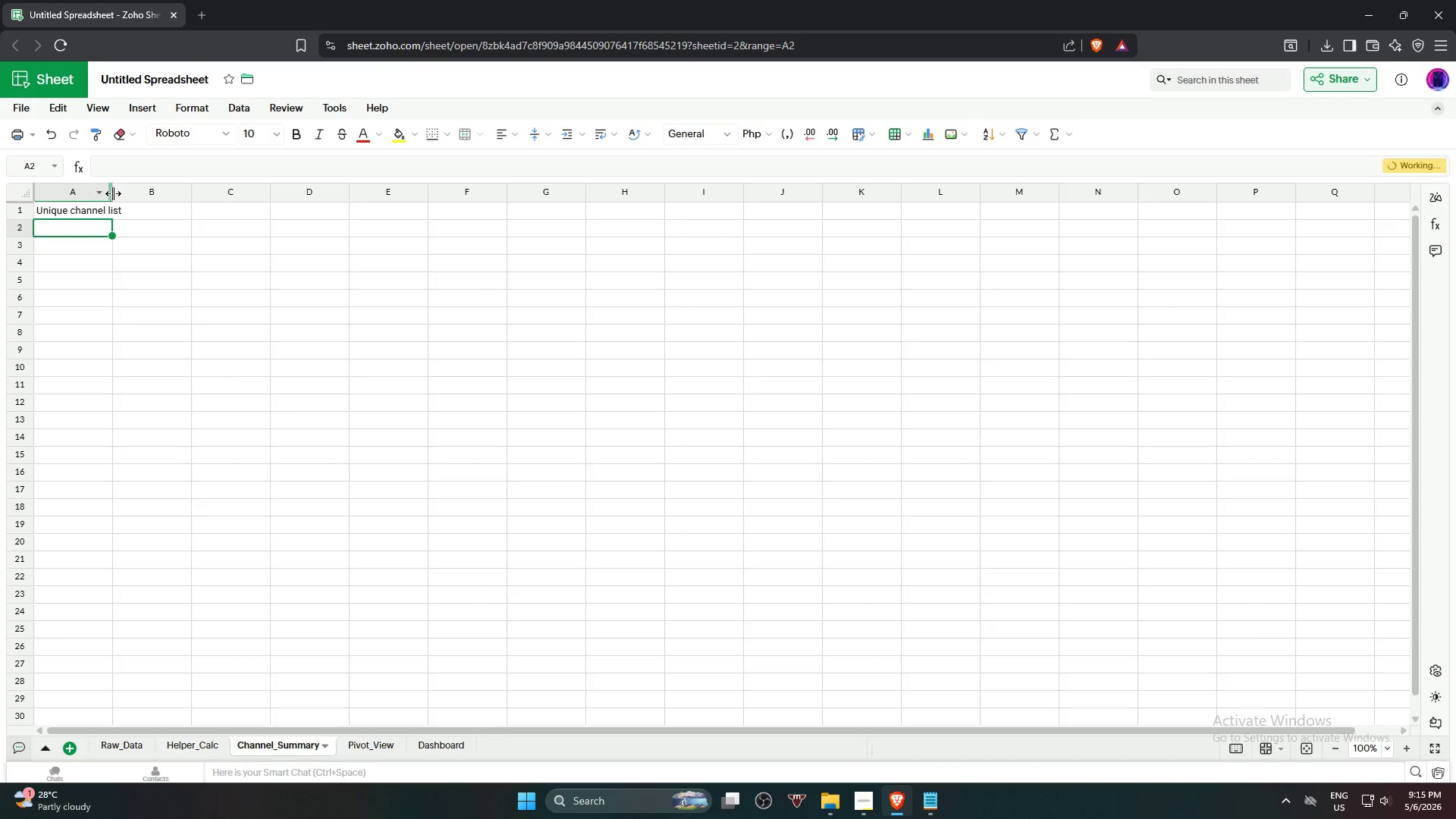 
double_click([113, 193])
 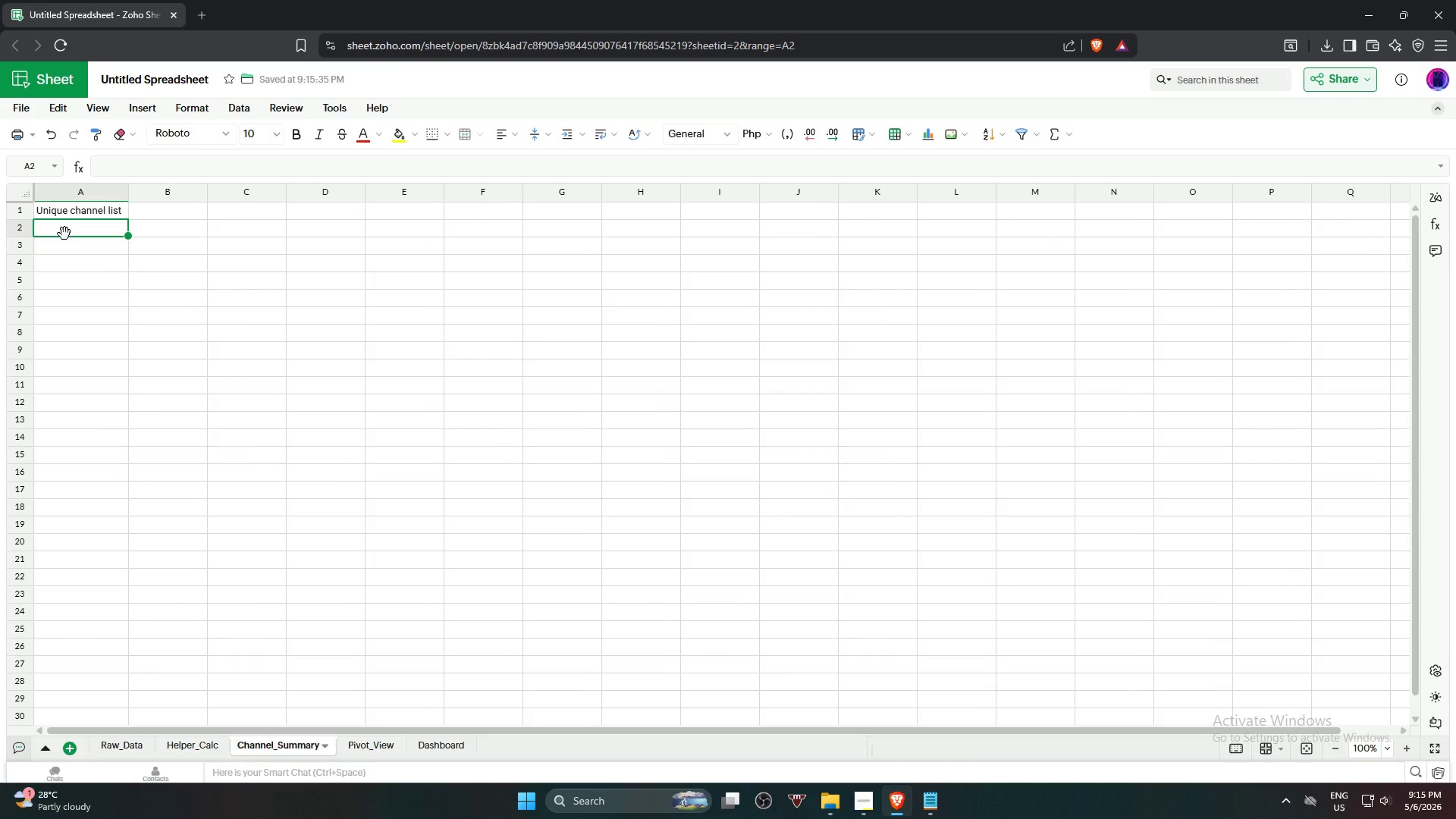 
type(=un)
key(NumpadEnter)
 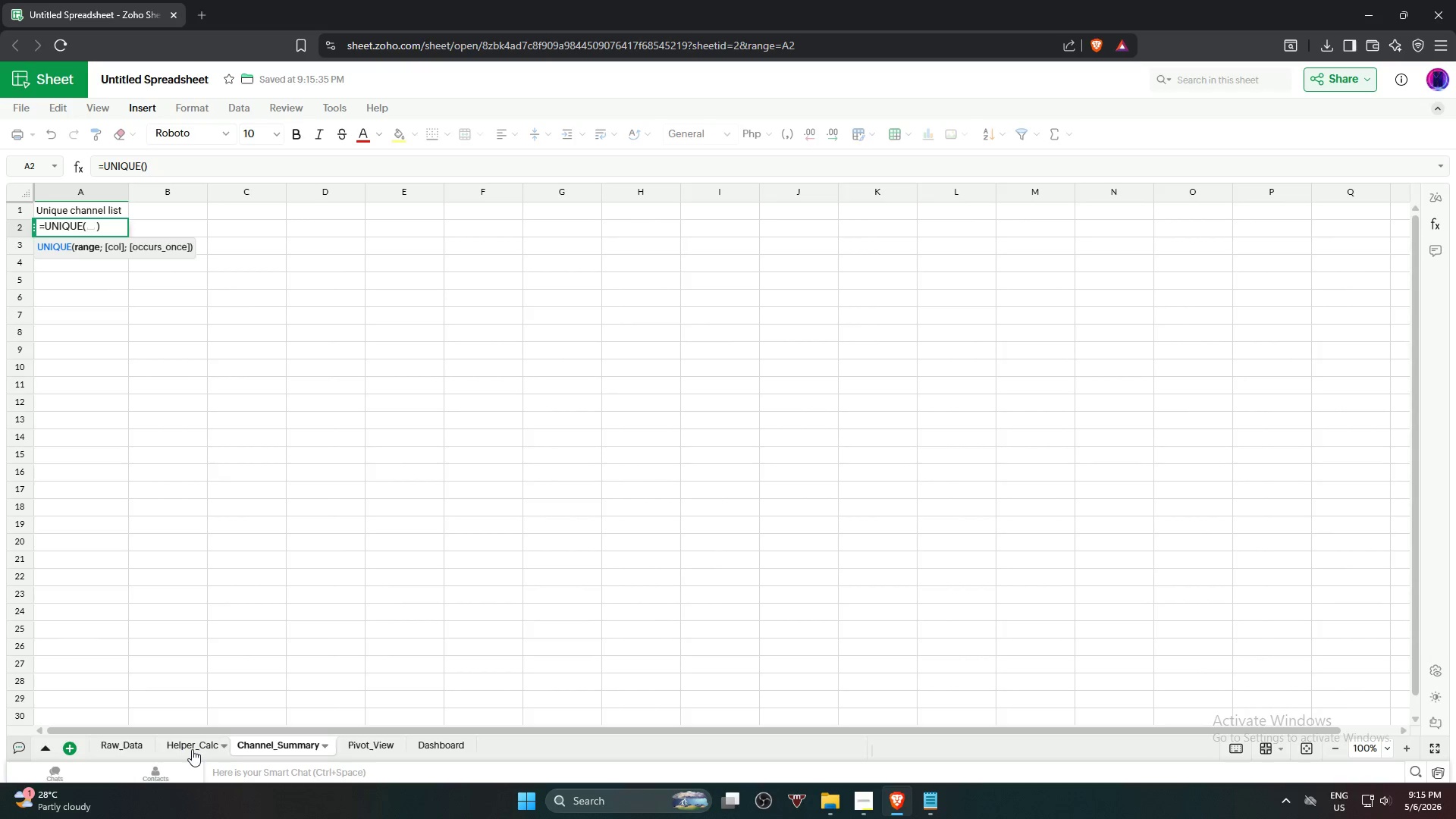 
left_click([192, 749])
 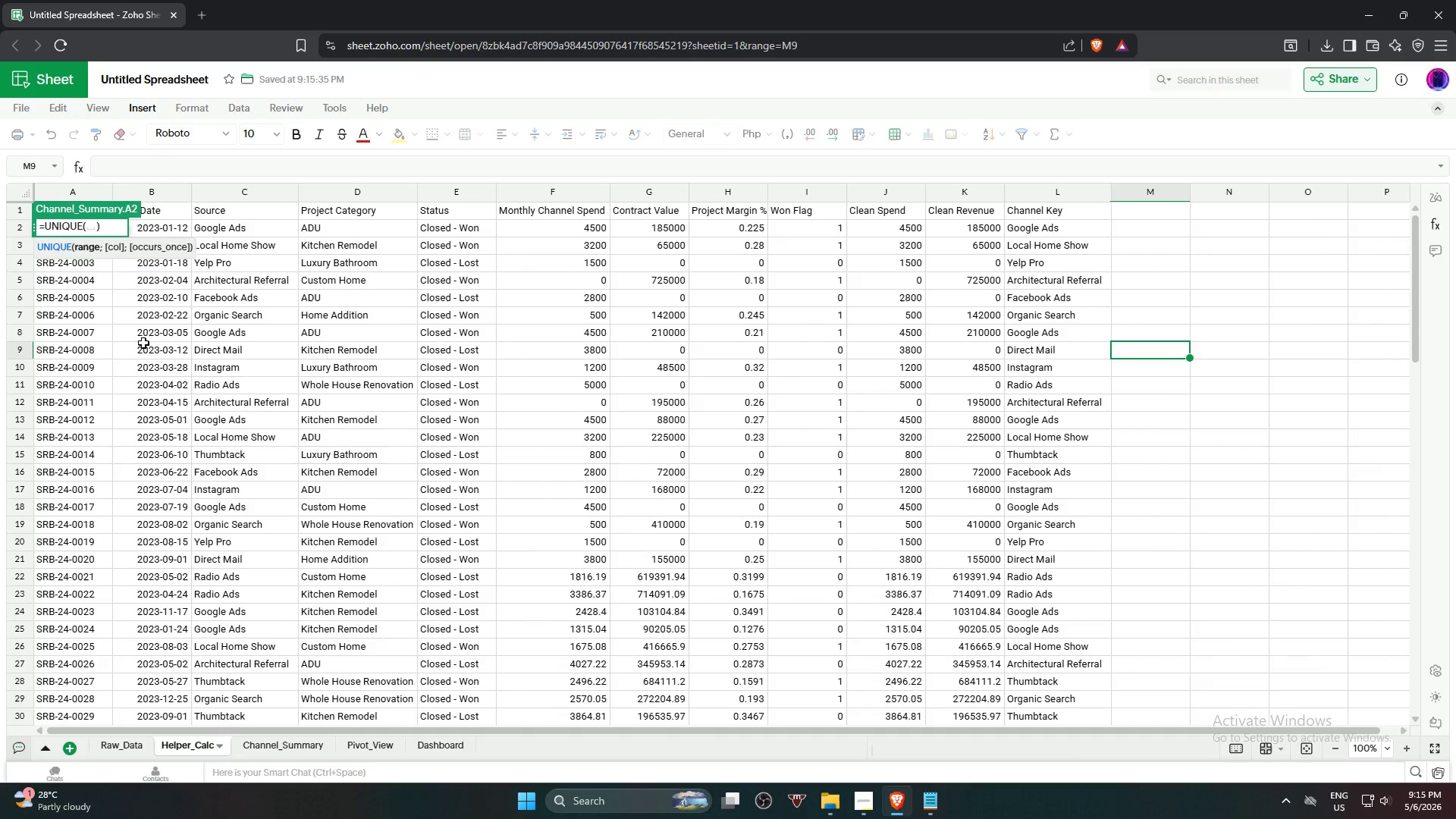 
scroll: coordinate [168, 312], scroll_direction: up, amount: 5.0
 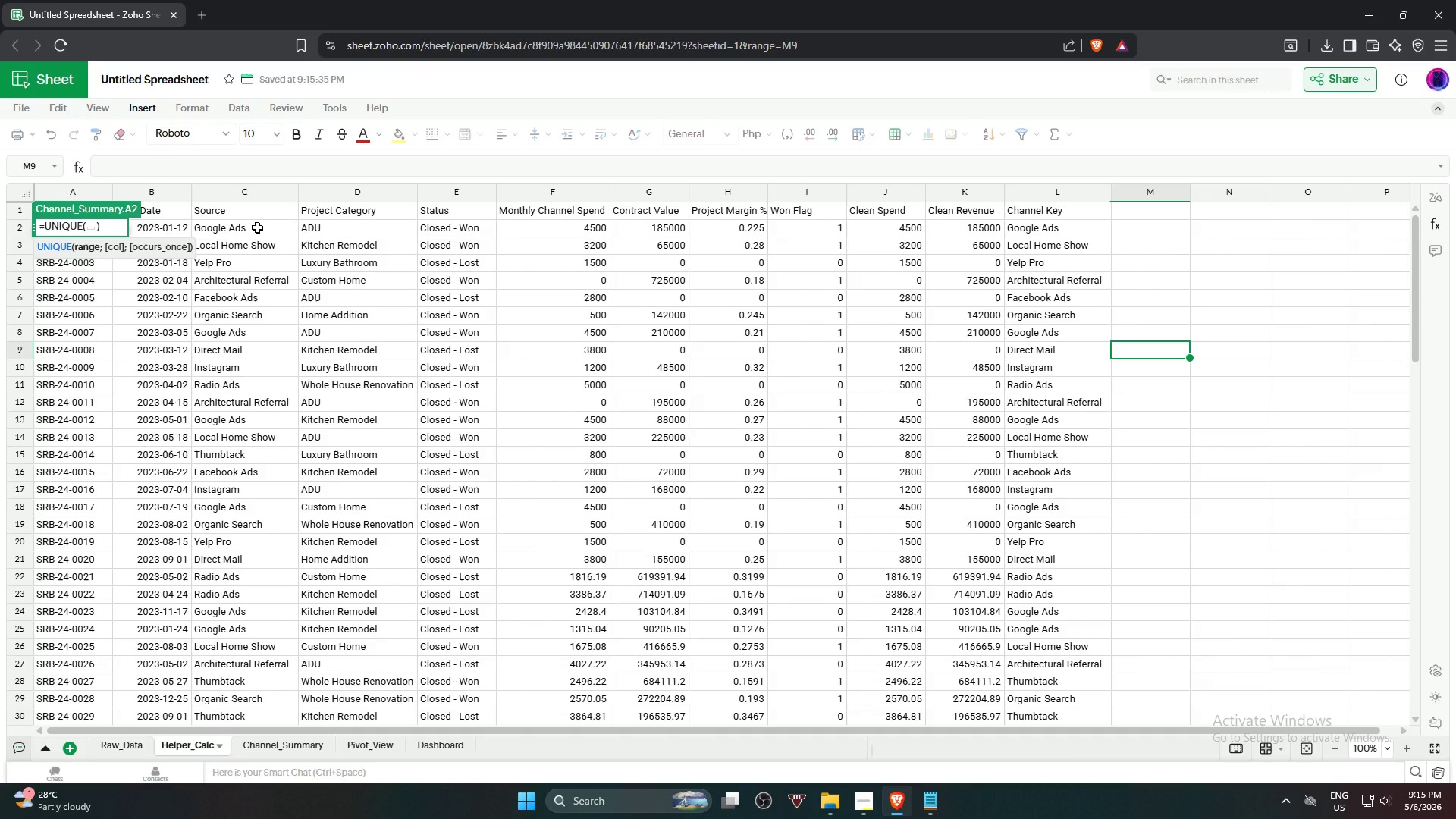 
wait(6.22)
 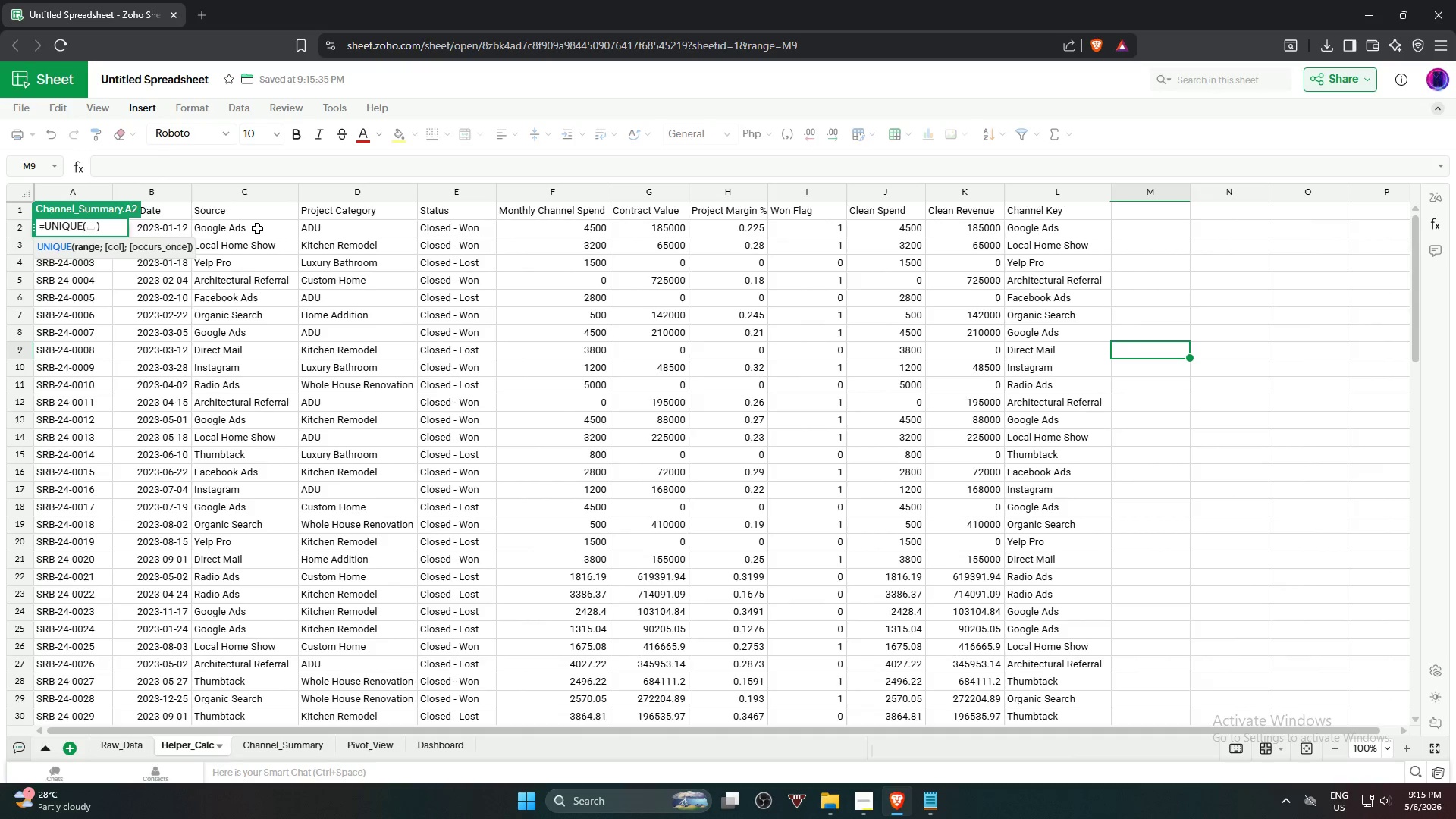 
left_click([257, 228])
 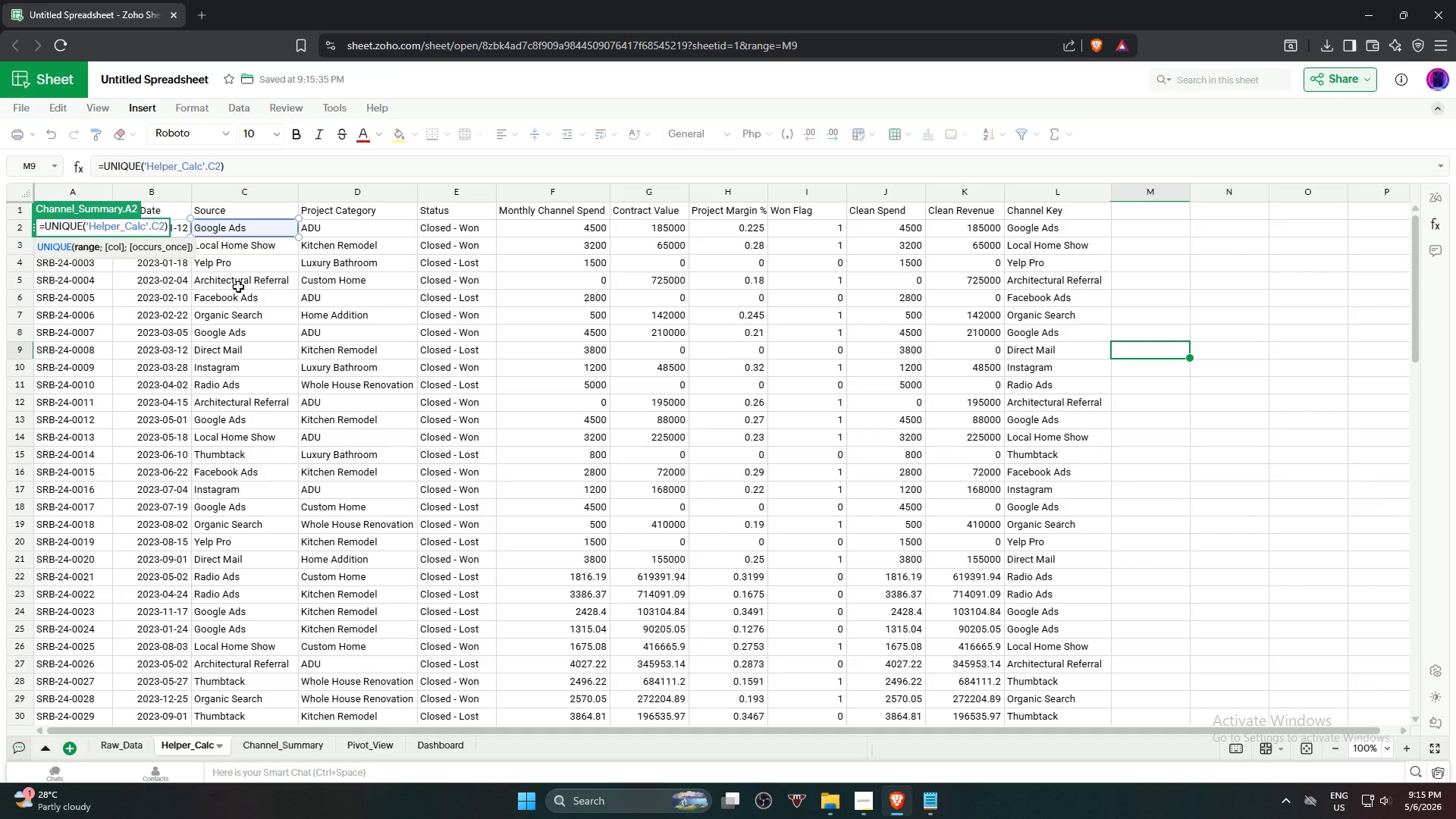 
hold_key(key=ShiftLeft, duration=0.89)
 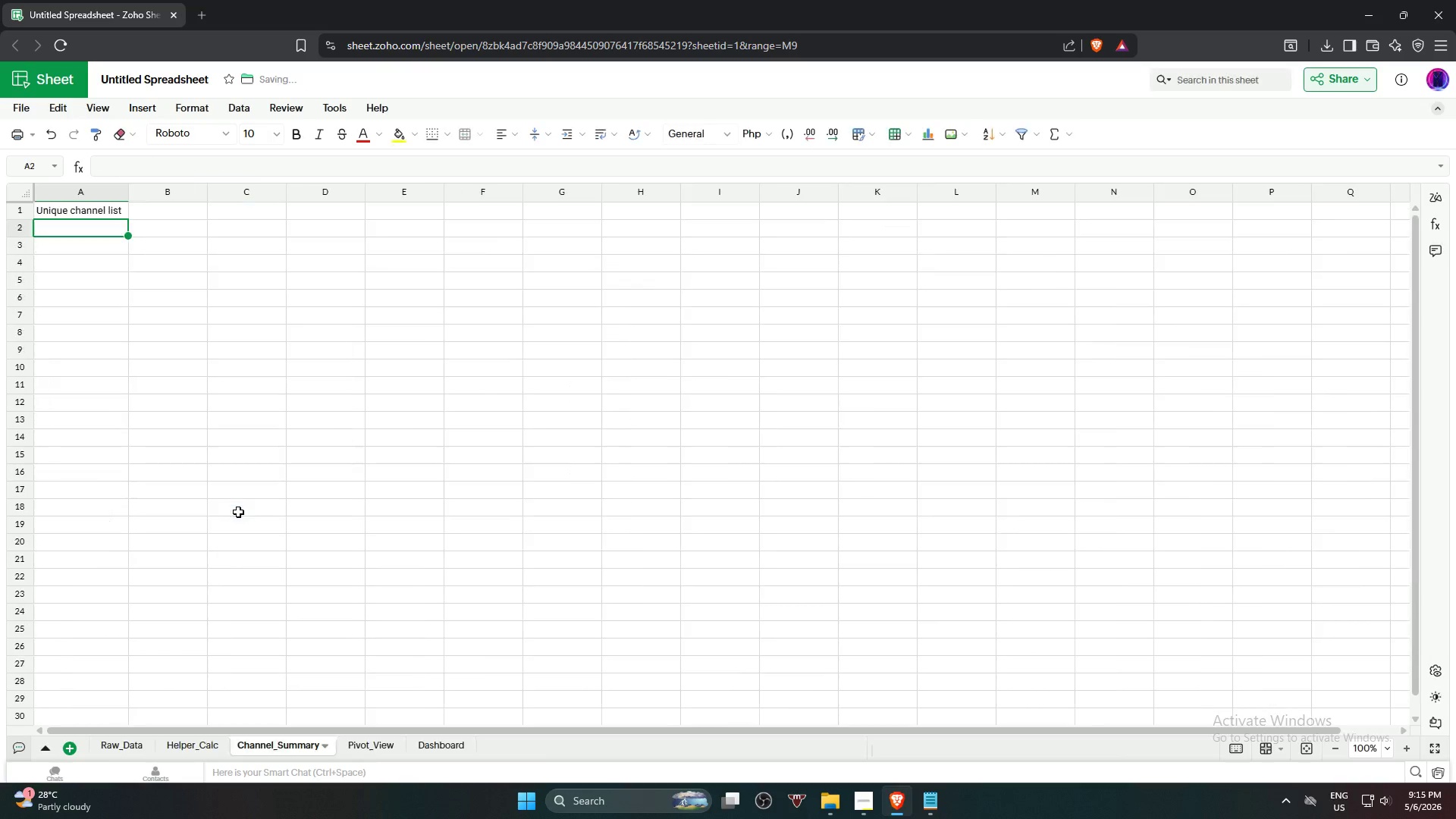 
scroll: coordinate [244, 468], scroll_direction: down, amount: 19.0
 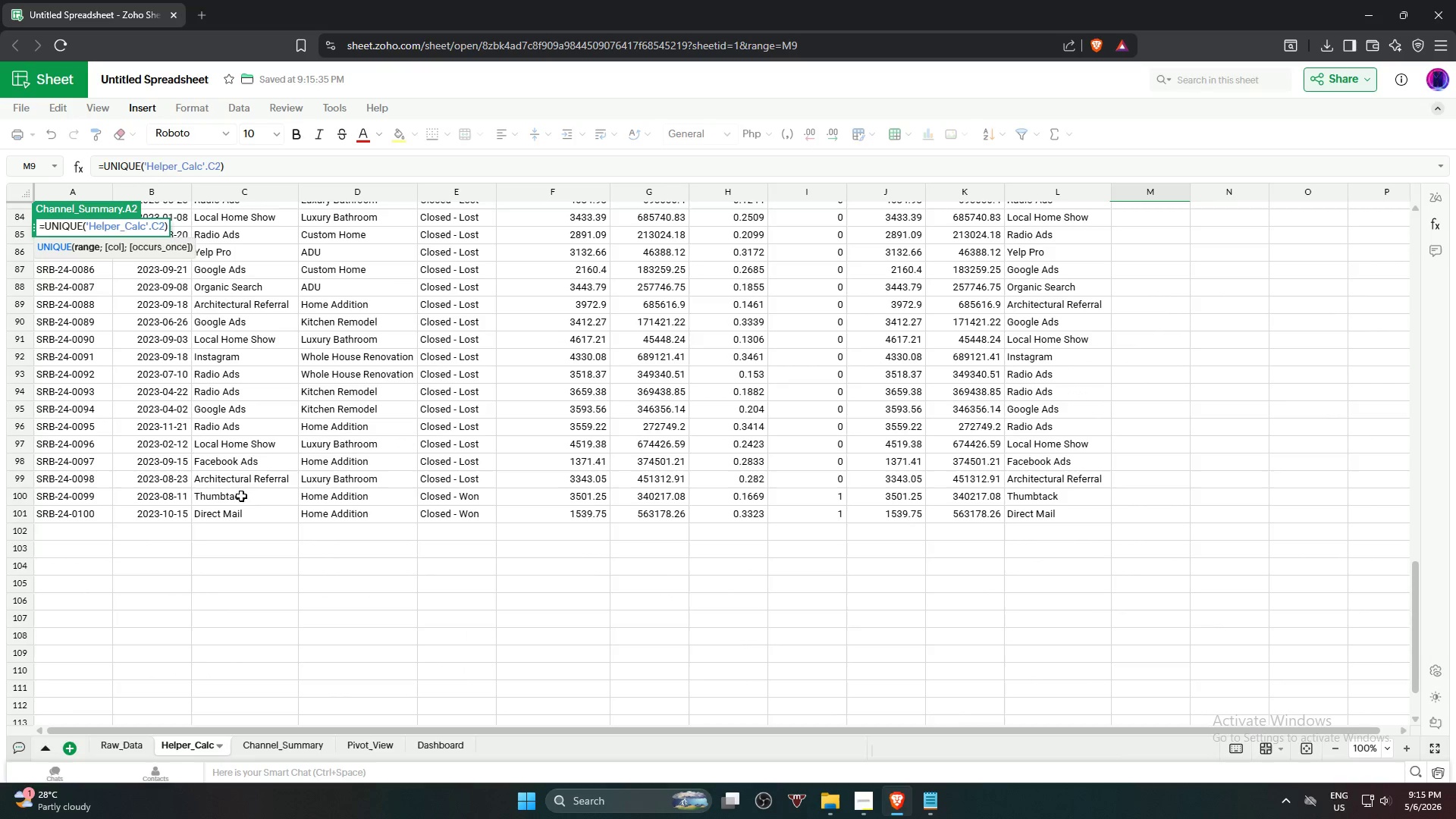 
key(NumpadEnter)
 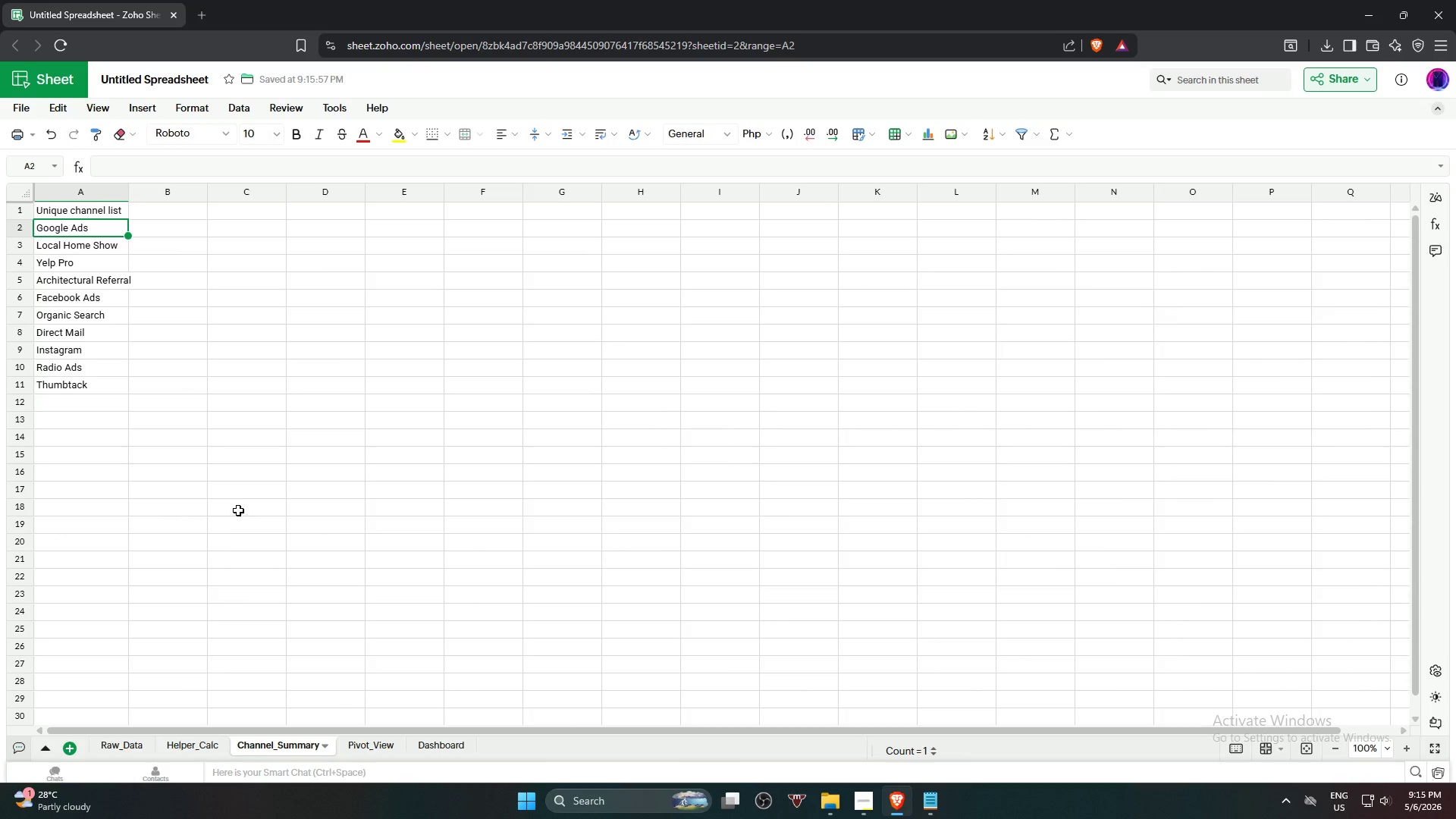 
left_click([231, 475])
 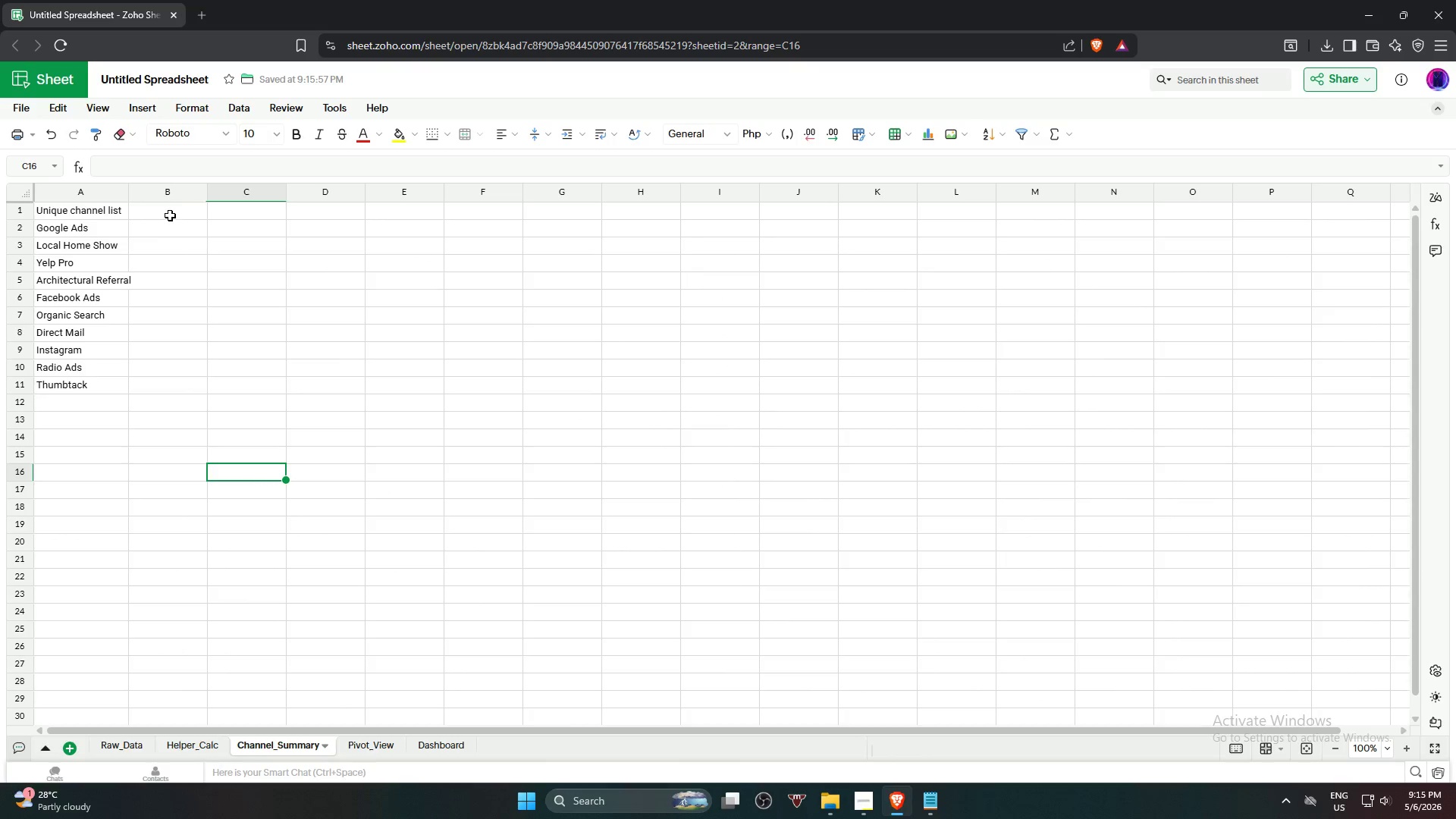 
left_click([170, 215])
 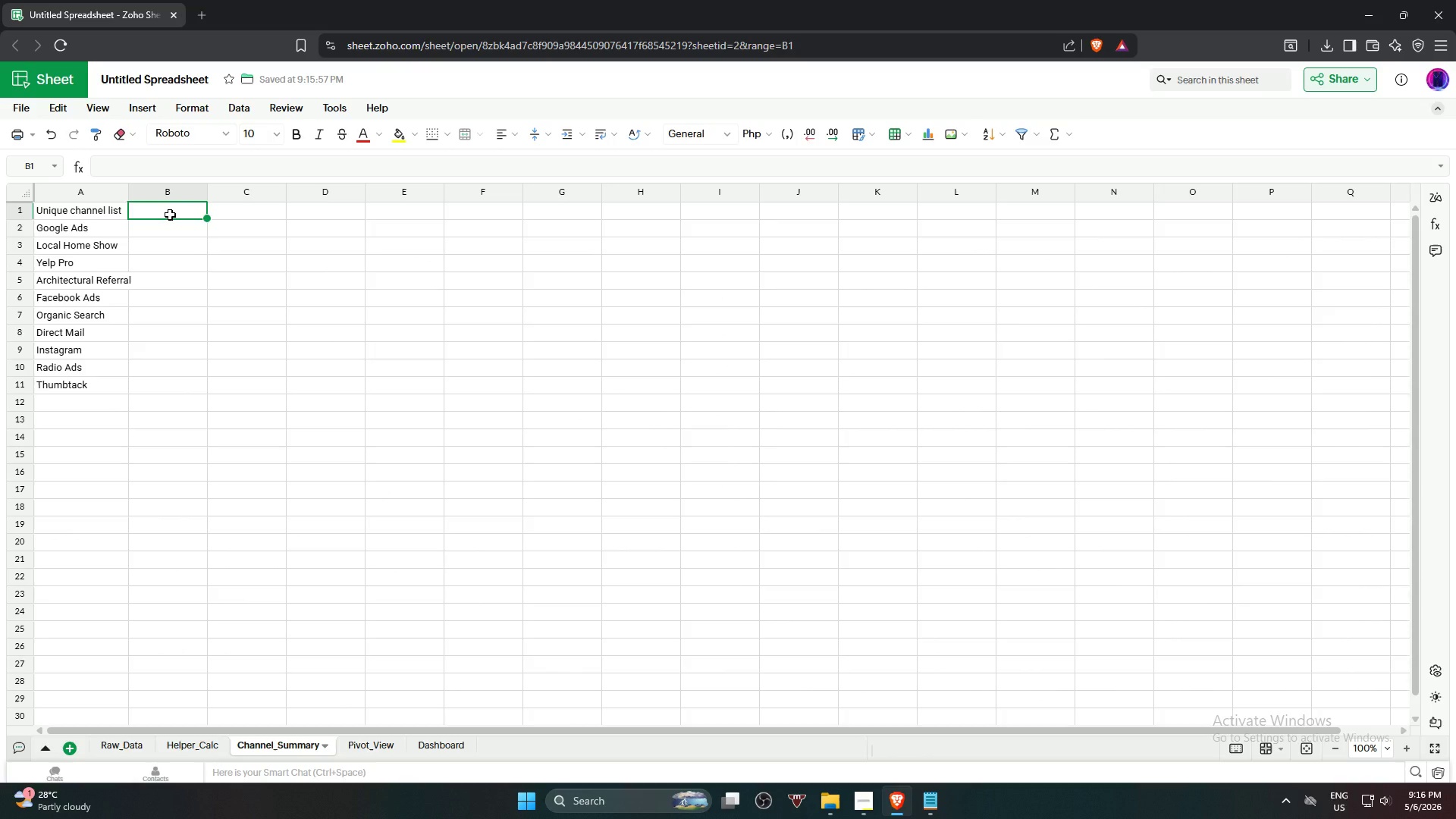 
wait(8.34)
 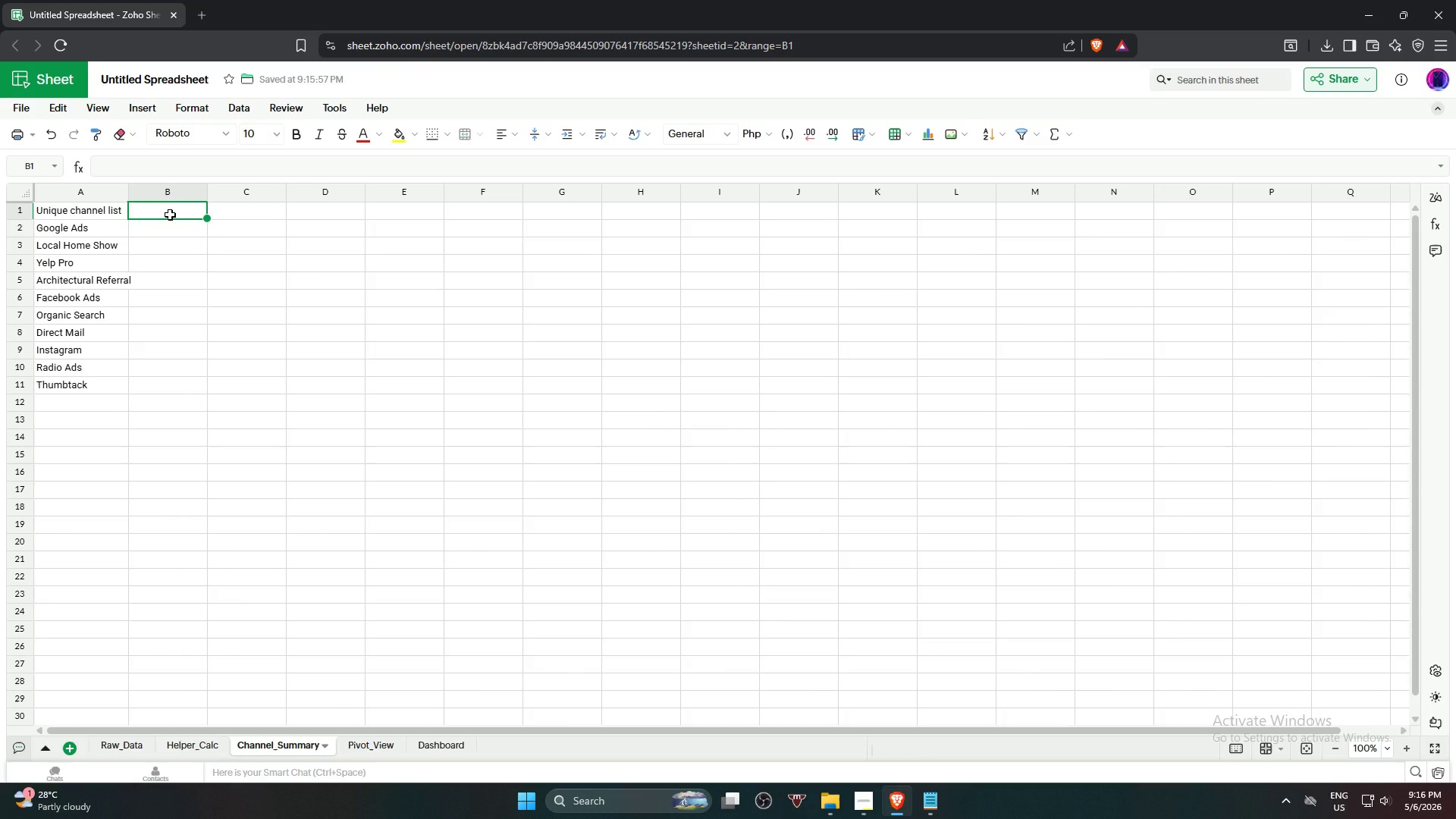 
type(Total Spend)
 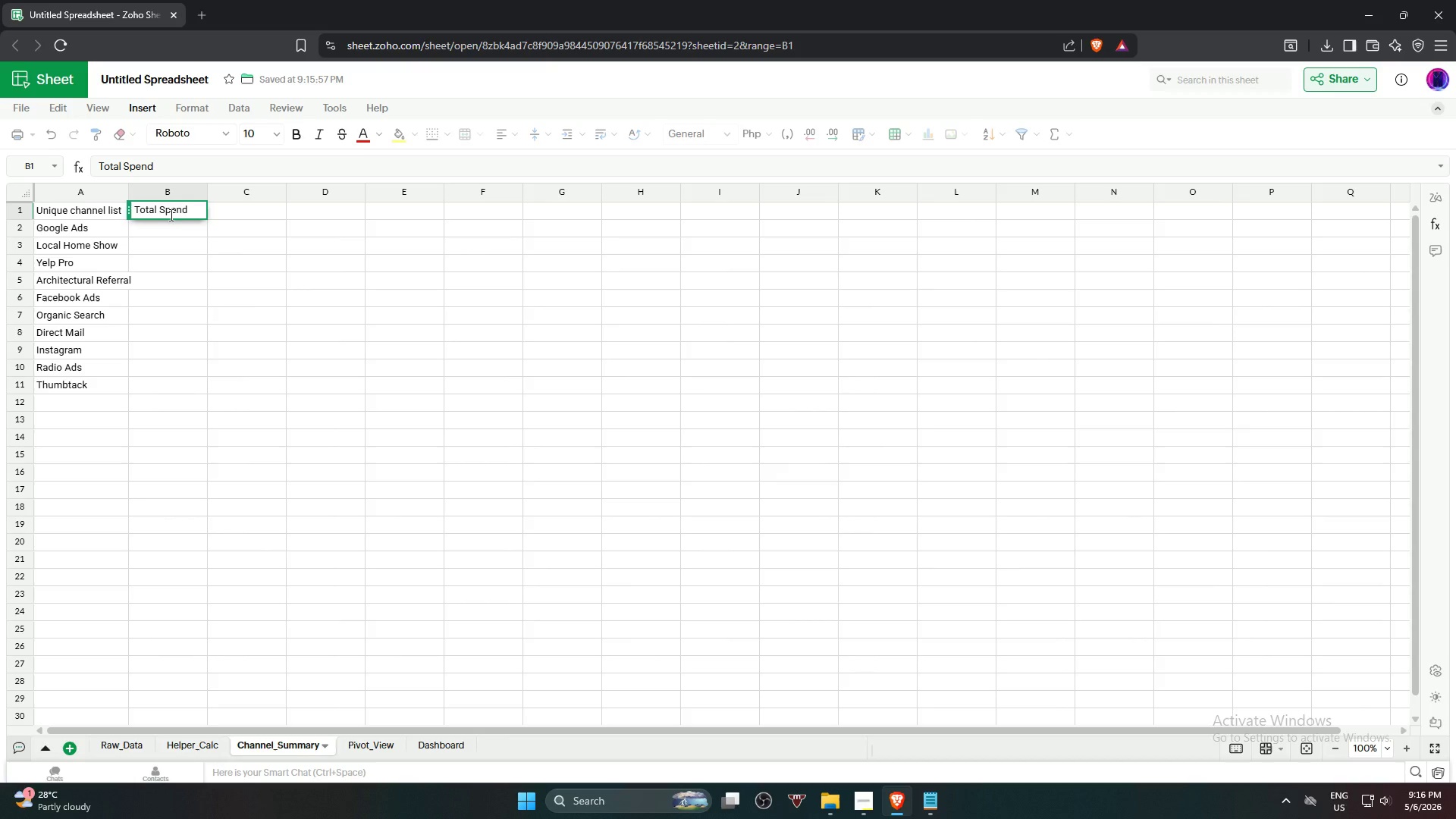 
key(ArrowRight)
 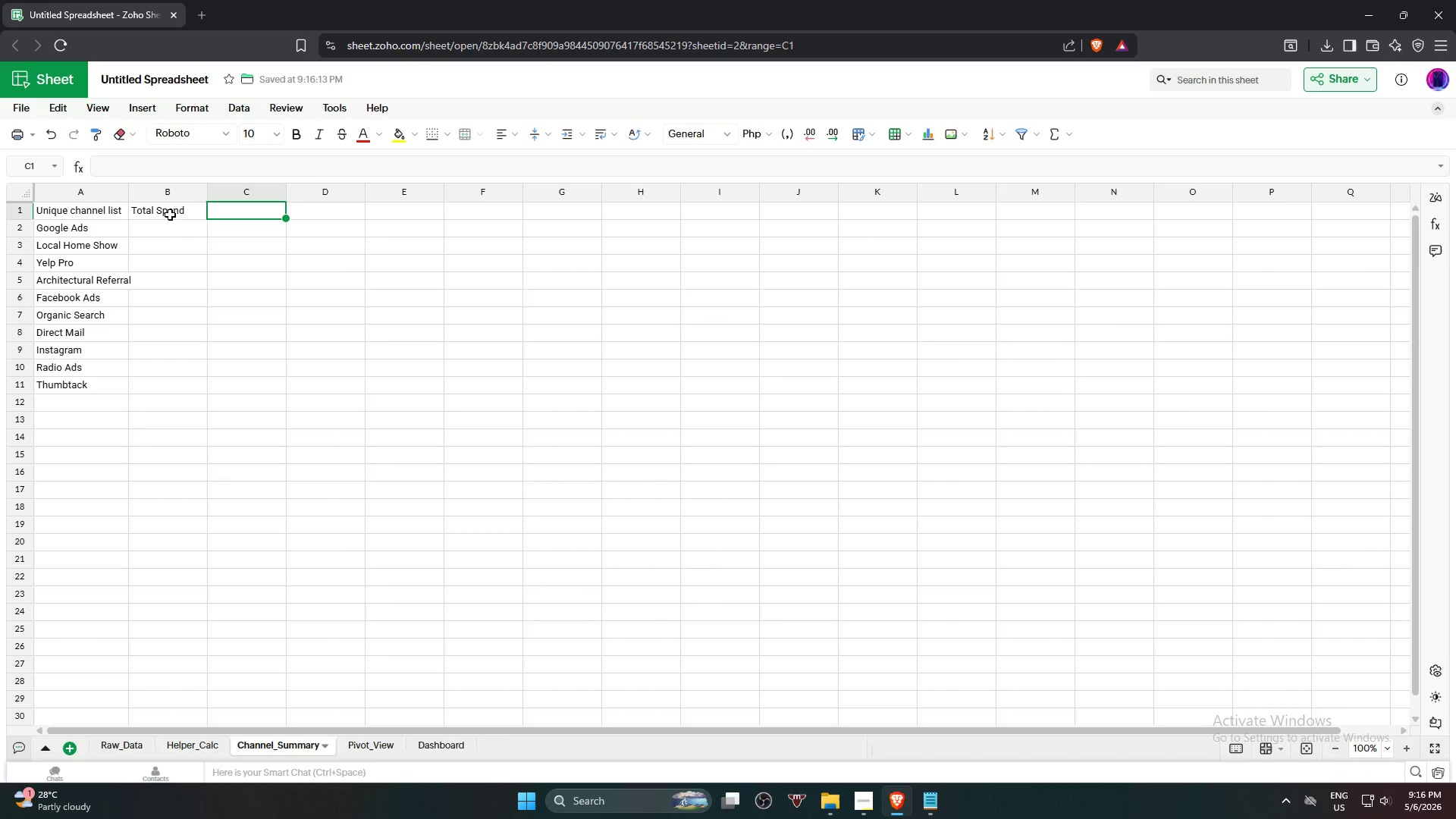 
type(Total Leads)
 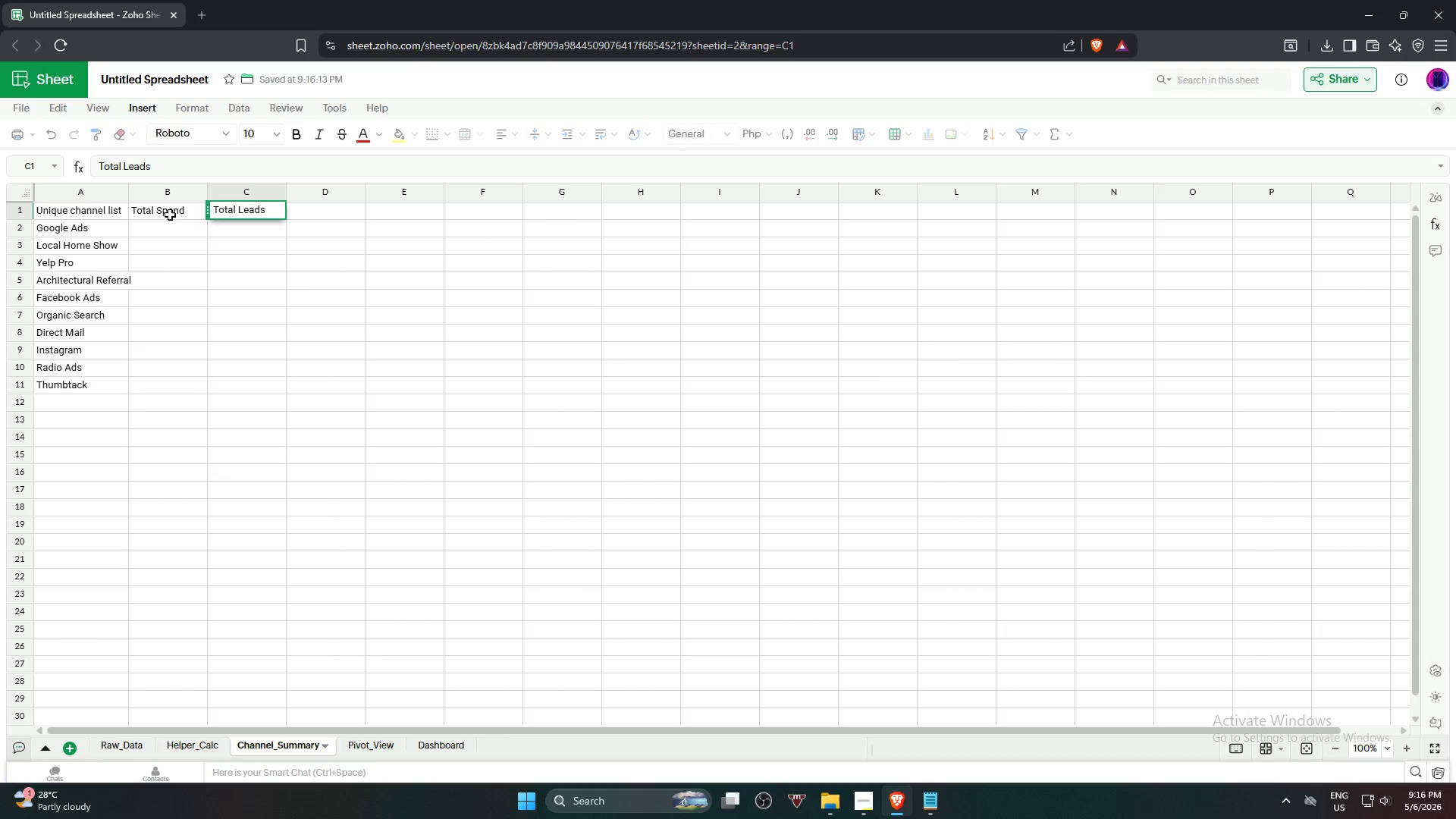 
key(ArrowRight)
 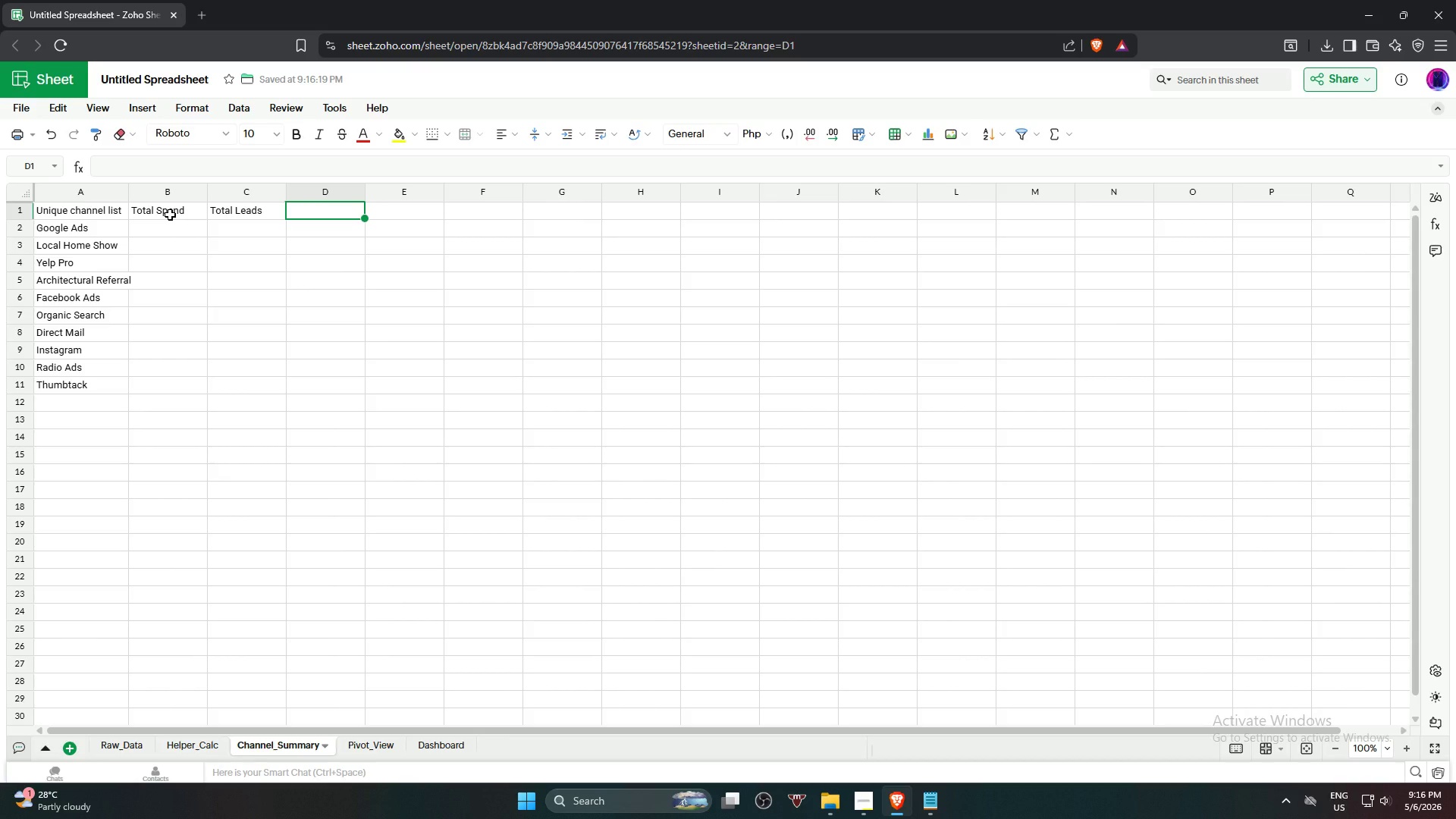 
type(Won LEads)
key(Backspace)
key(Backspace)
key(Backspace)
key(Backspace)
type(eads)
 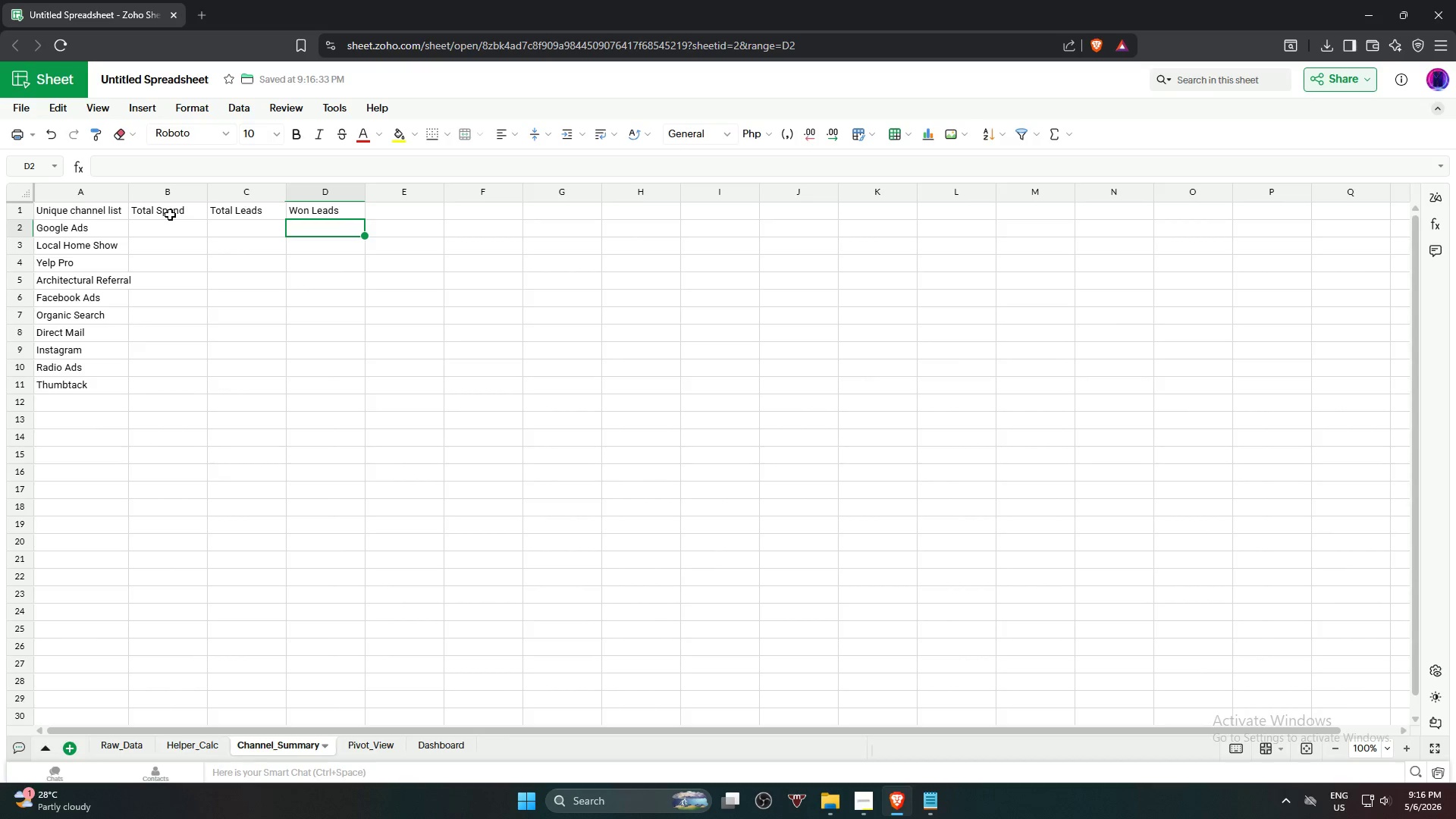 
 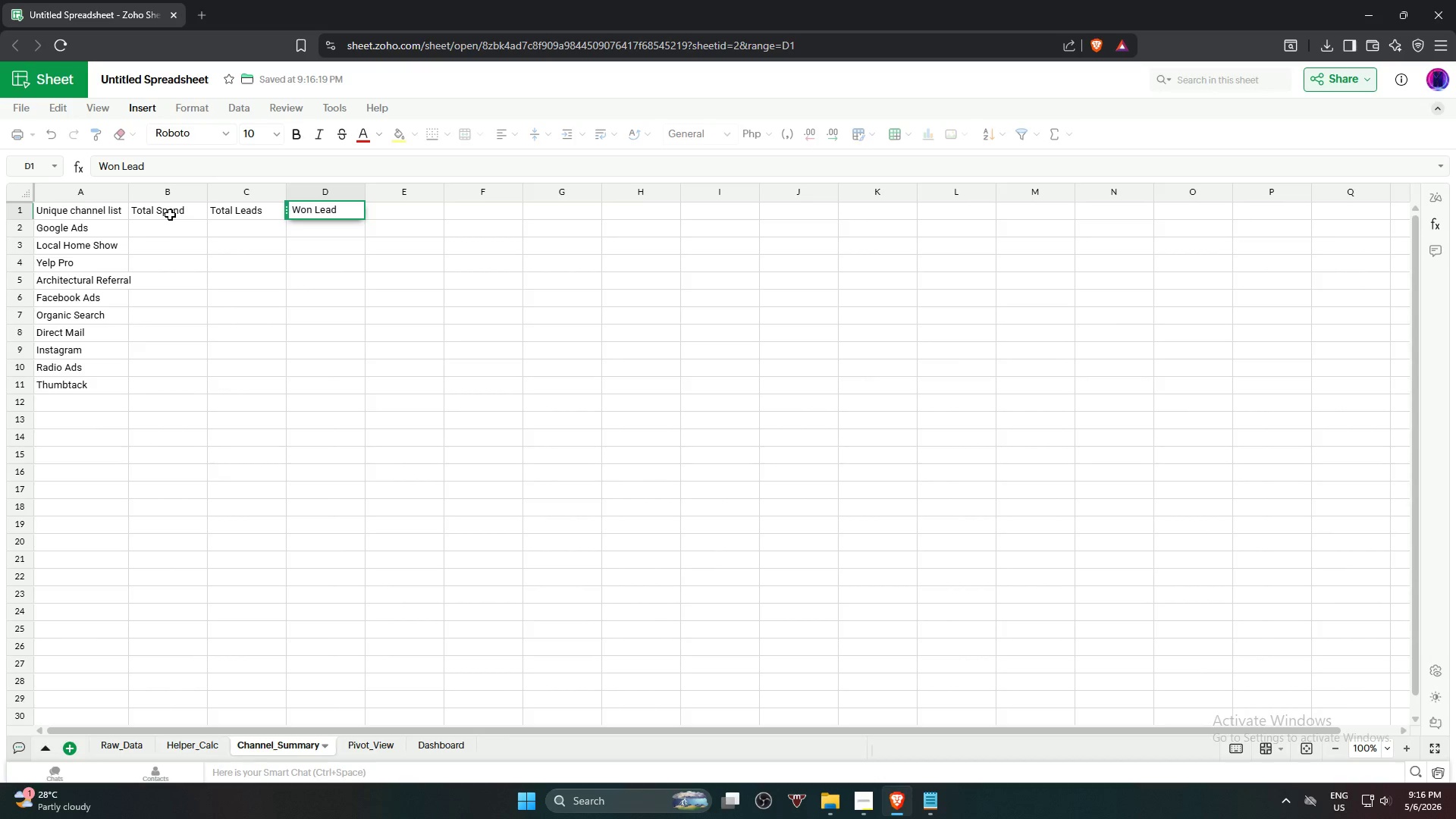 
key(Enter)
 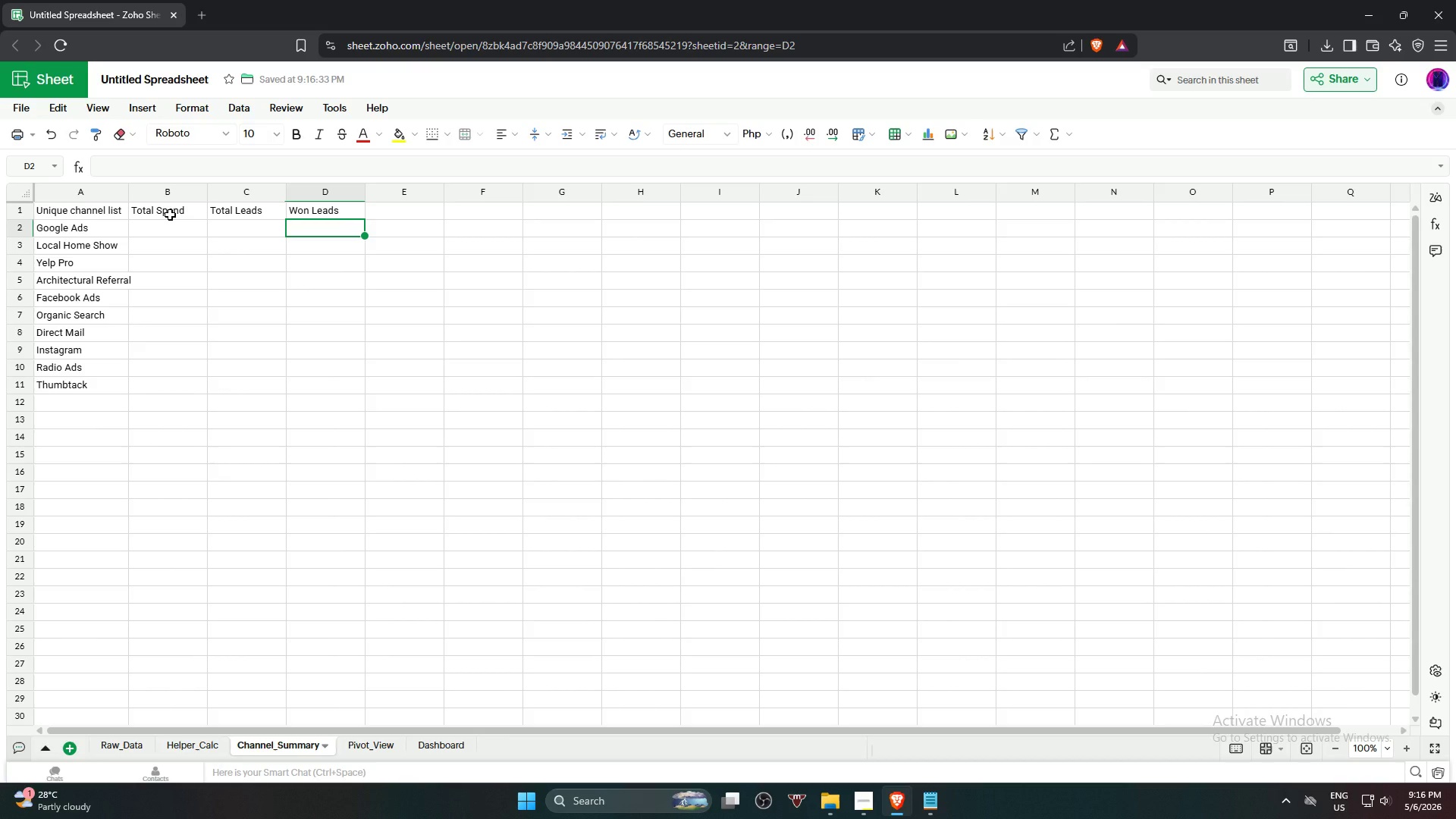 
key(ArrowRight)
 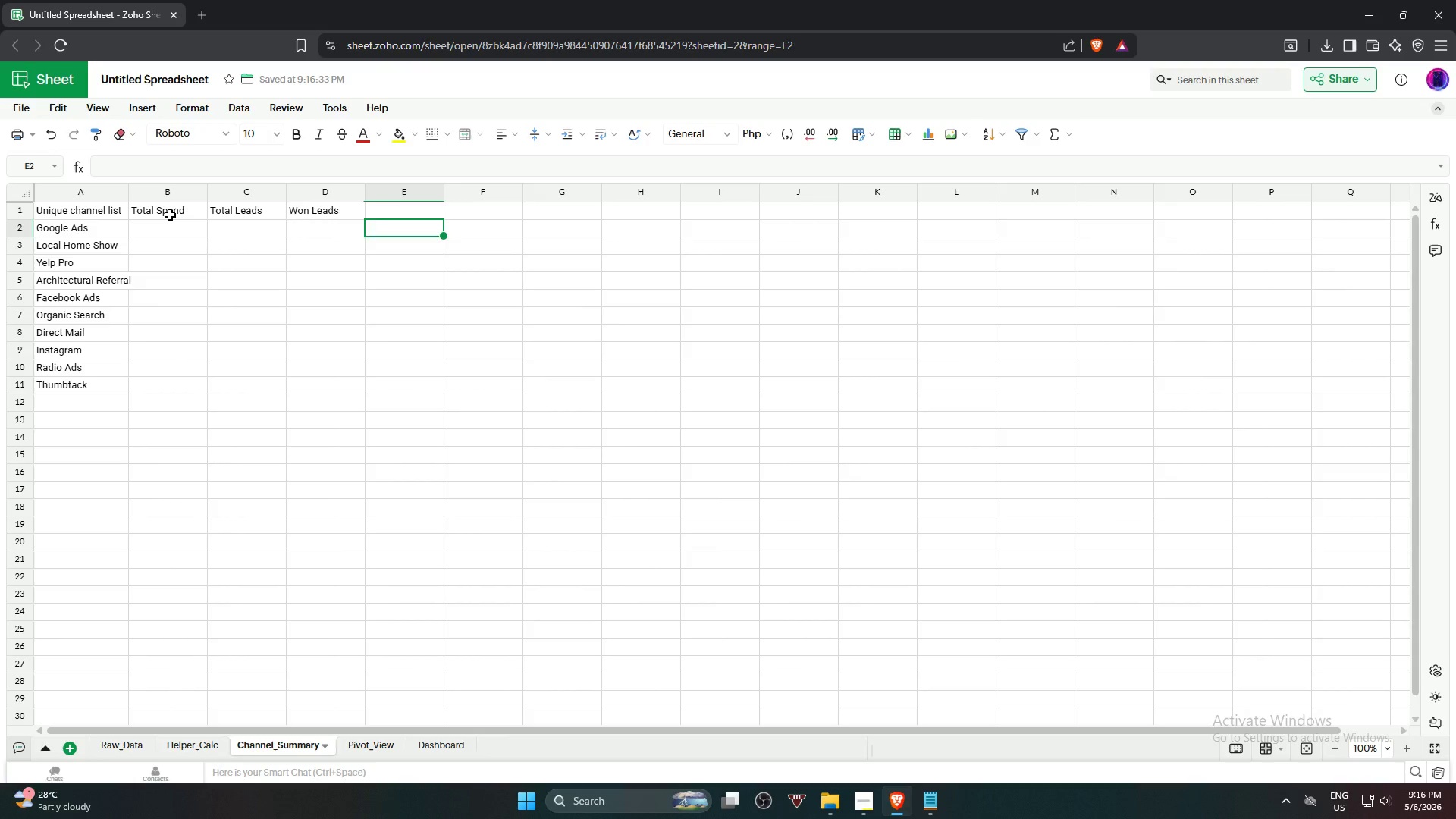 
key(ArrowUp)
 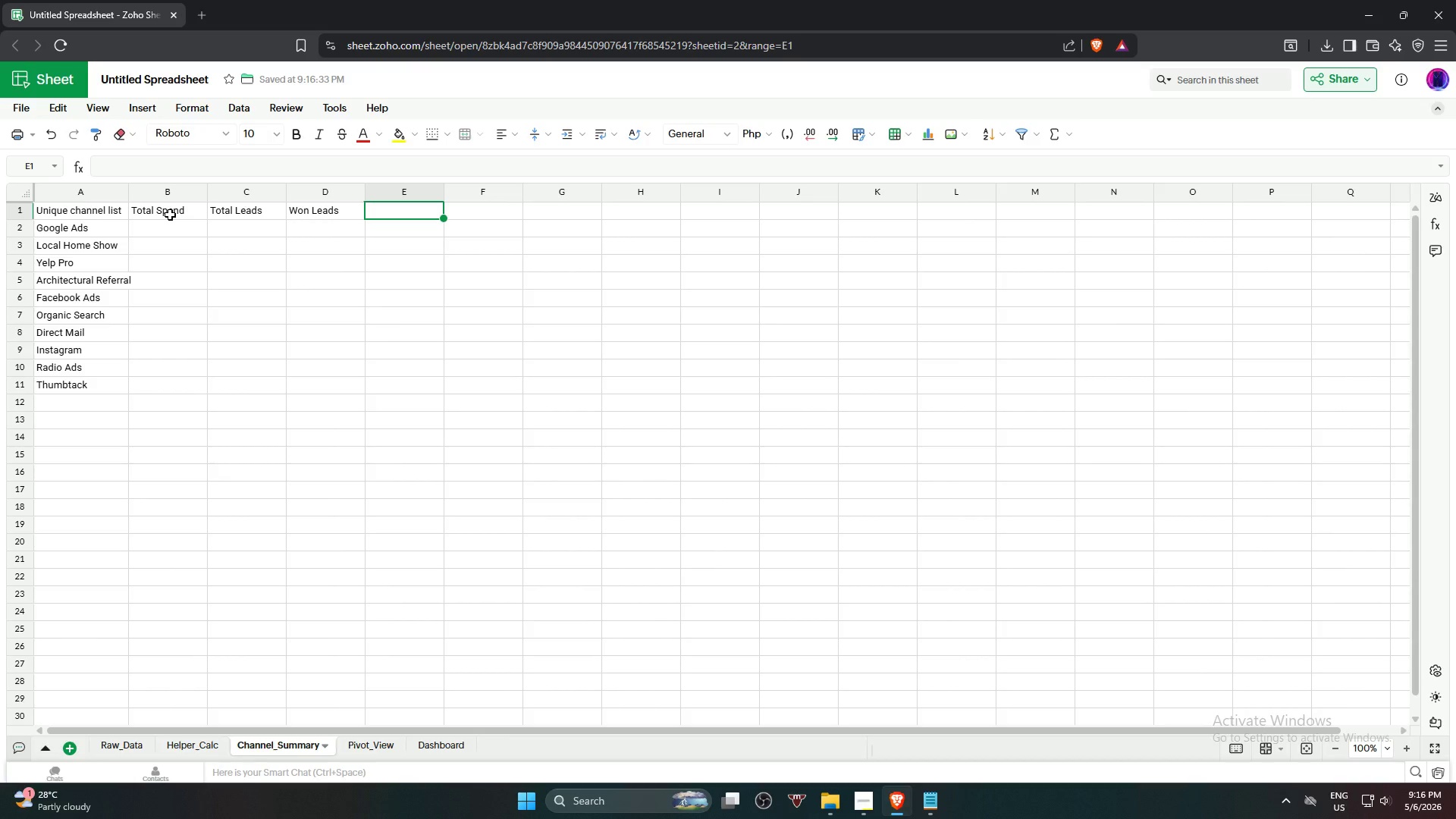 
type(Revenue)
 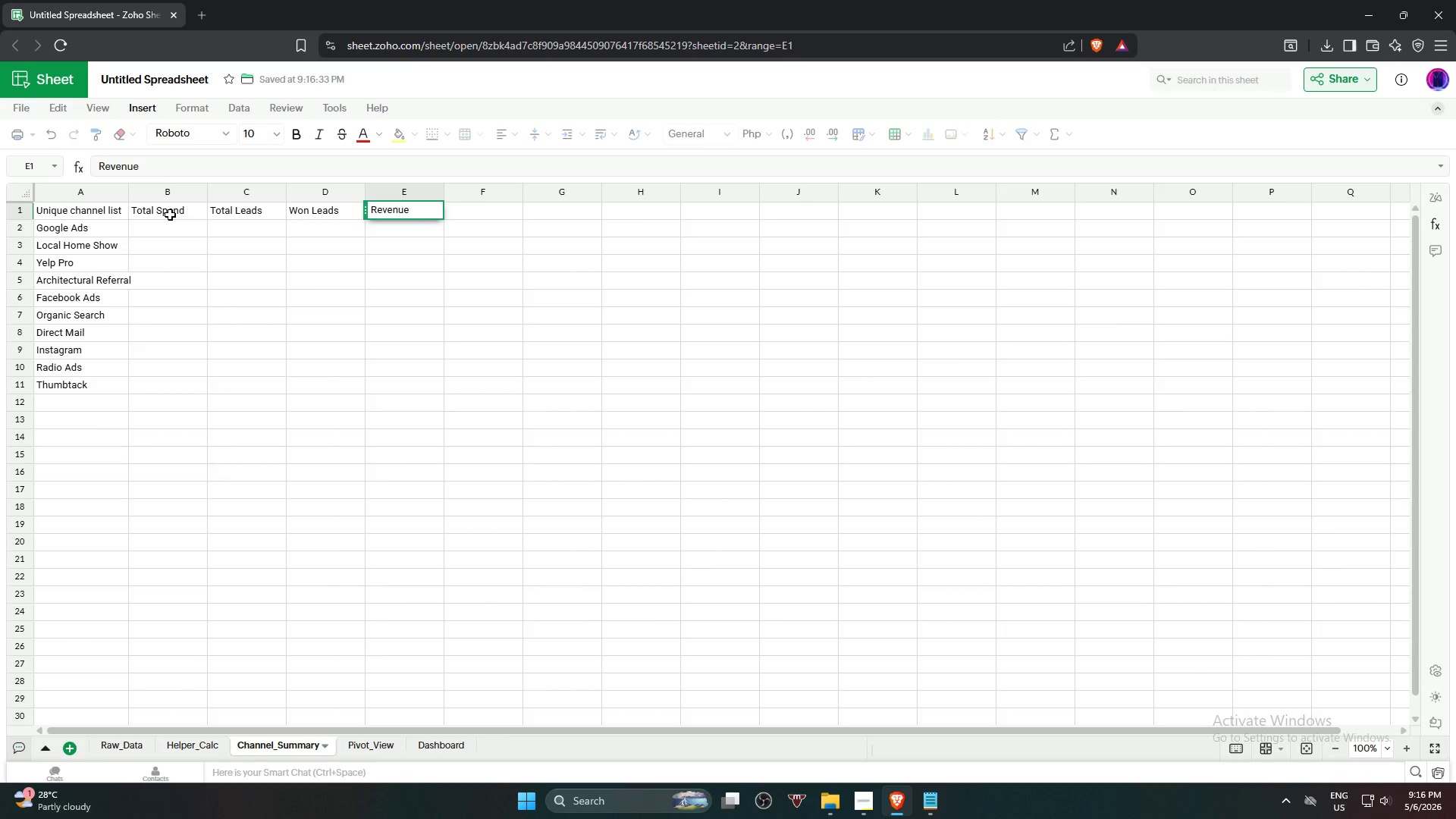 
key(Enter)
 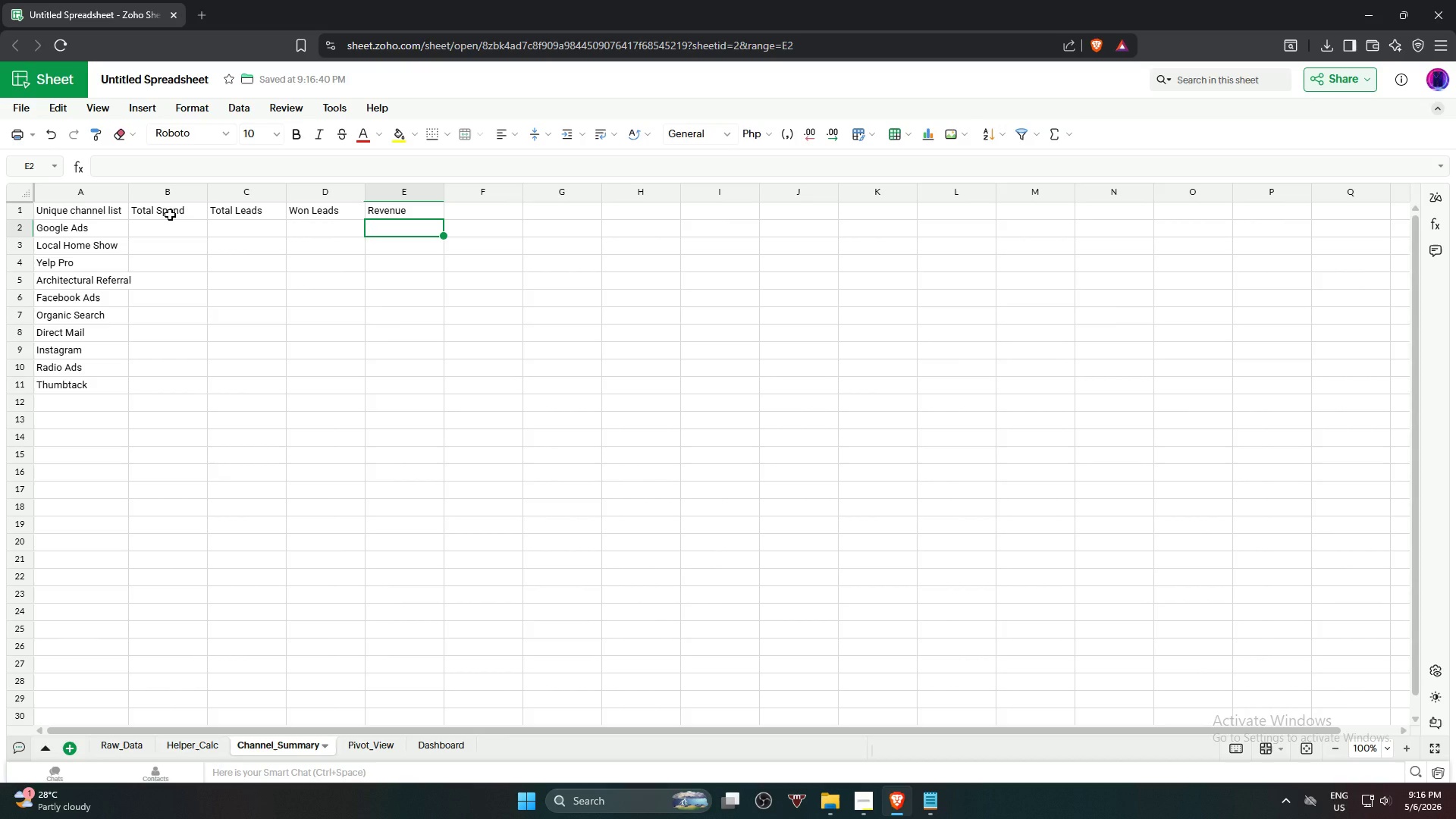 
key(ArrowRight)
 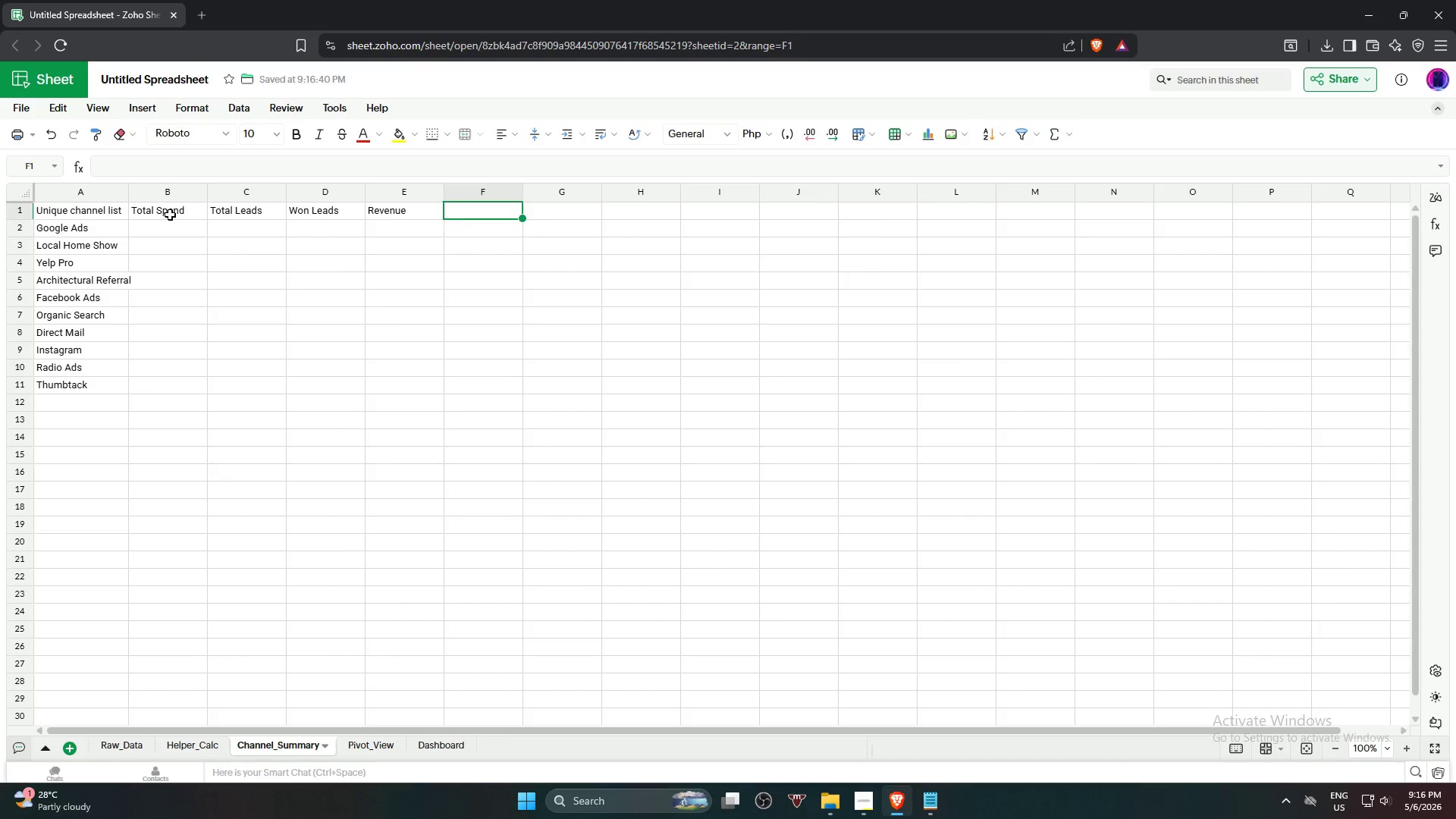 
key(ArrowUp)
 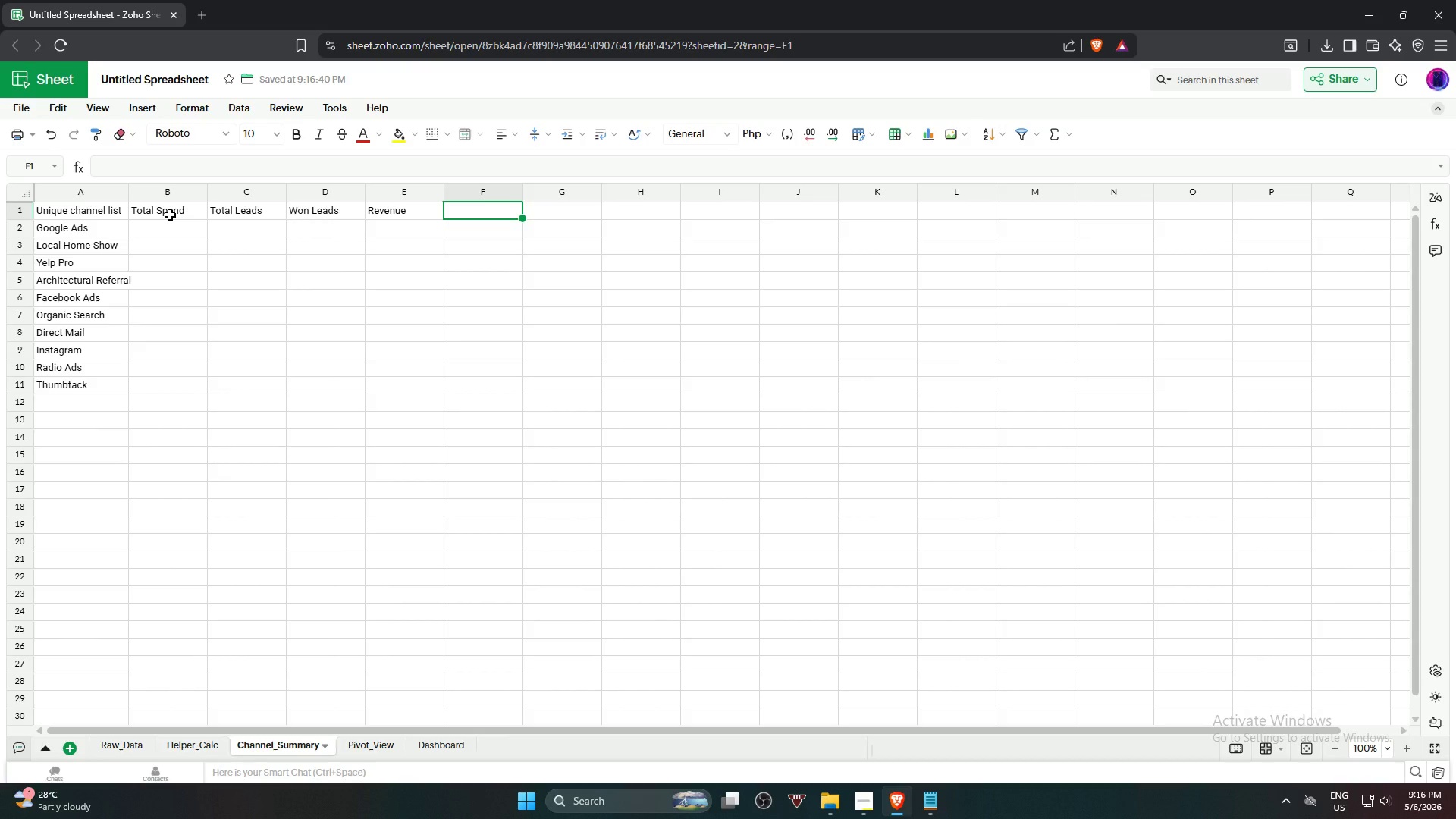 
type(CPL)
 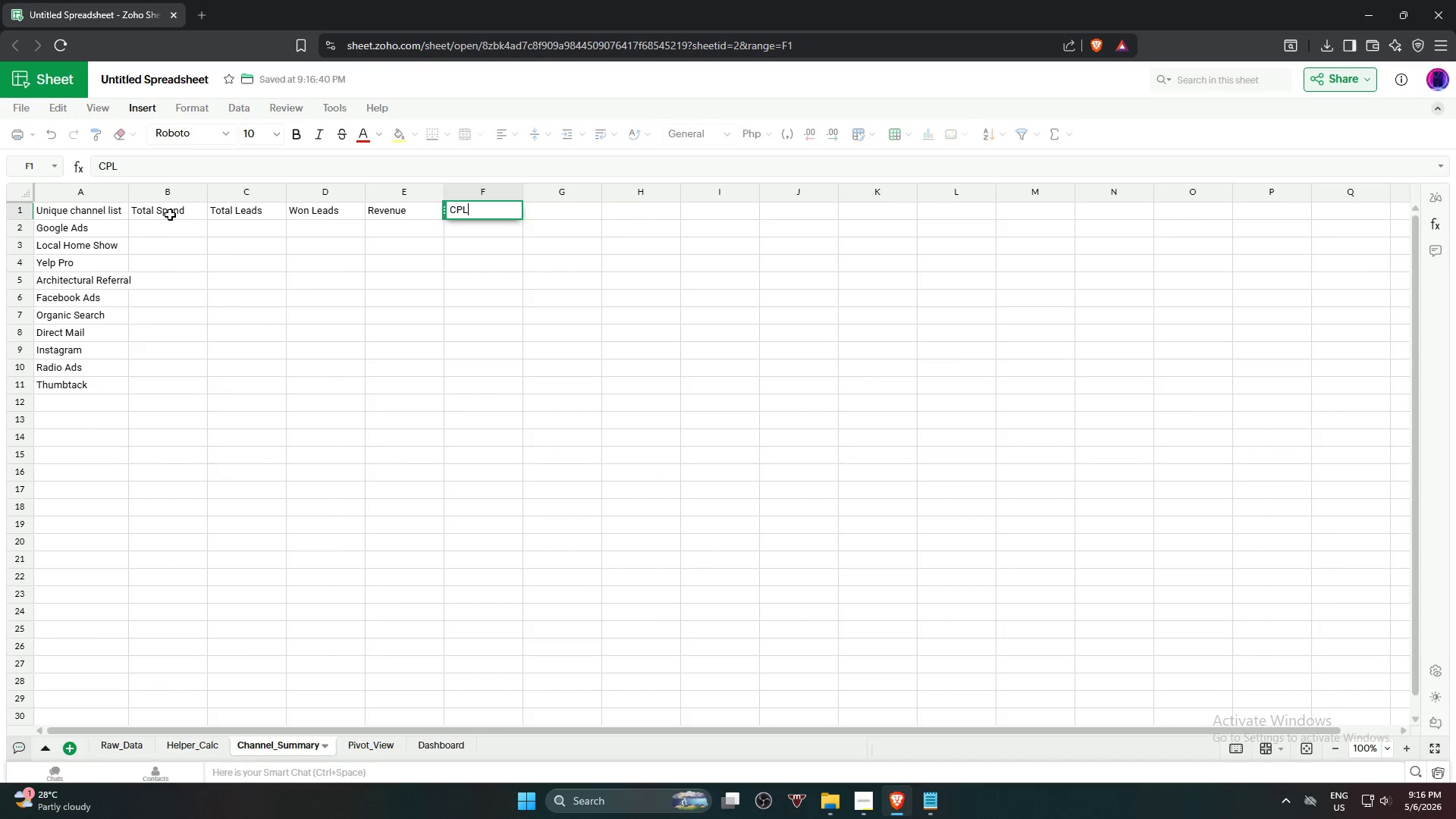 
key(ArrowRight)
 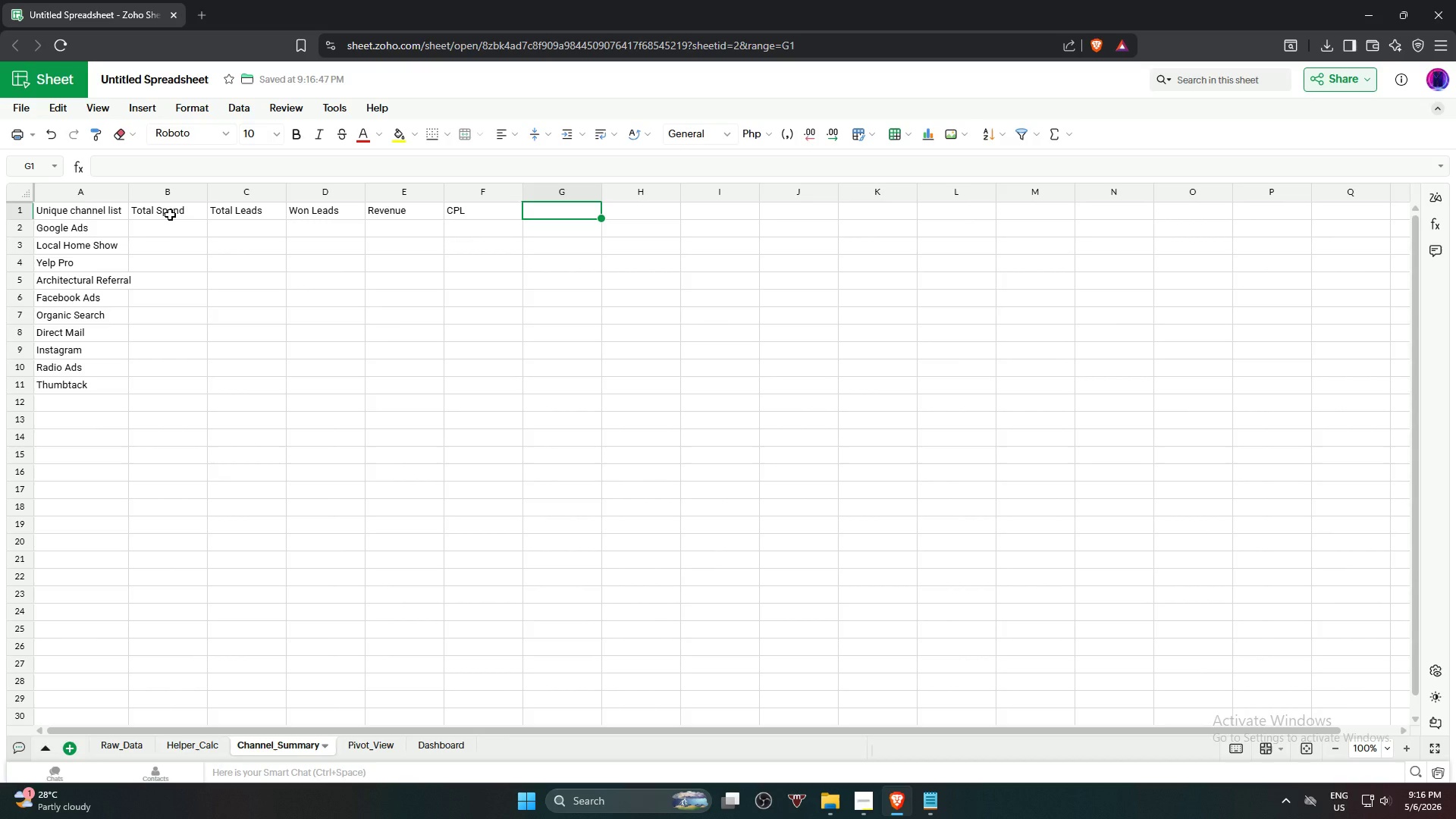 
type(Conversion Rate)
 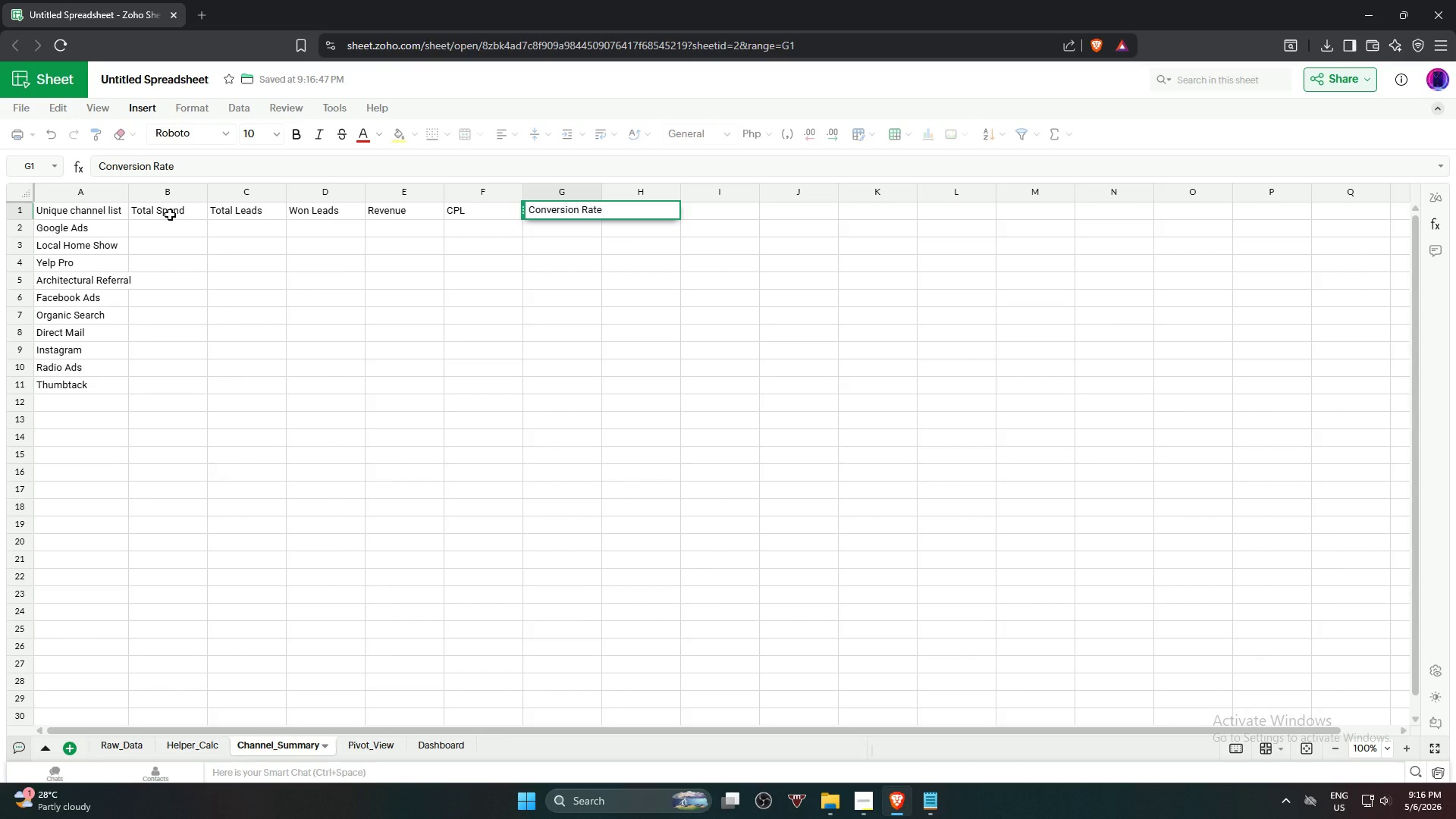 
key(Enter)
 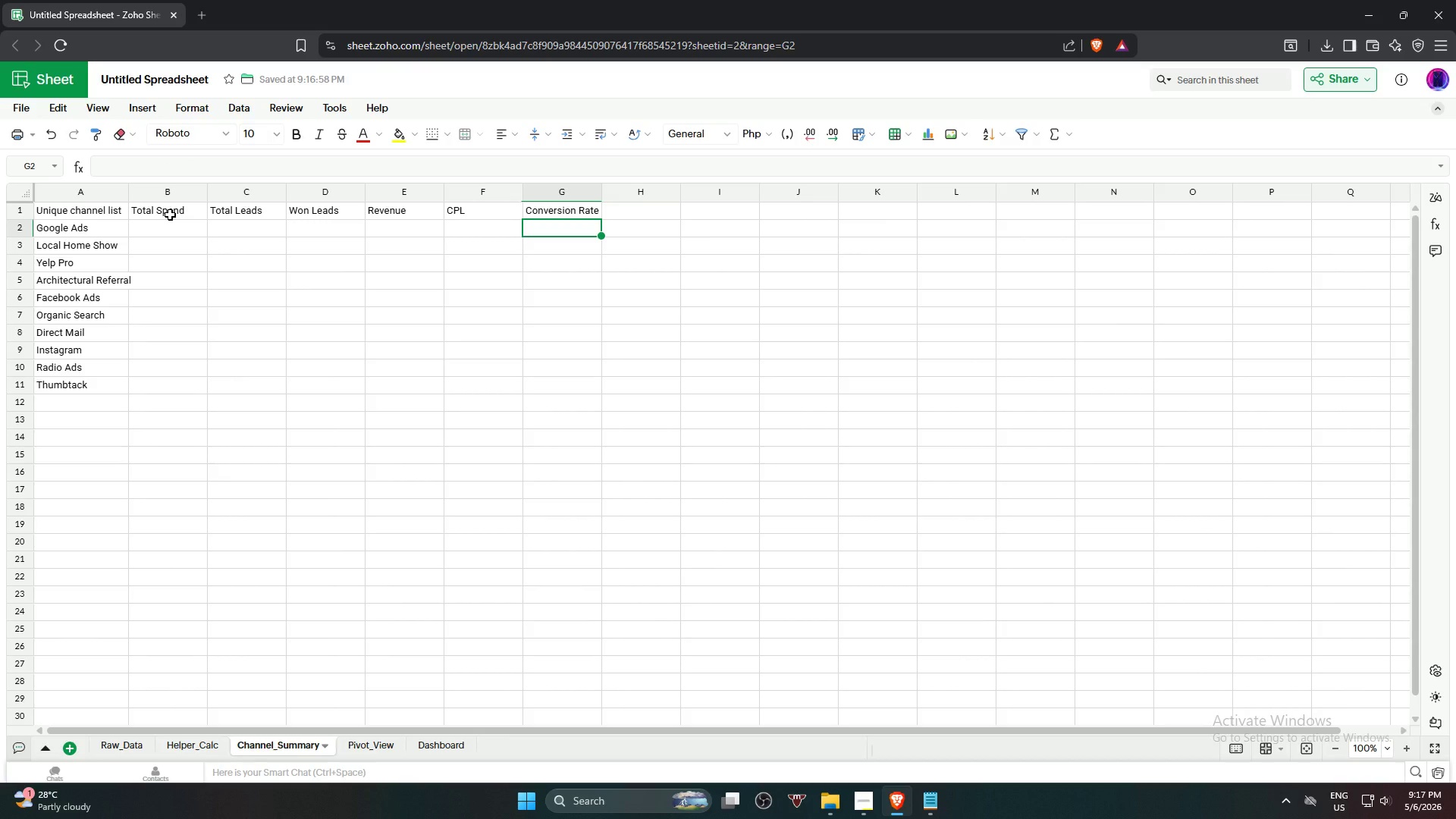 
key(ArrowRight)
 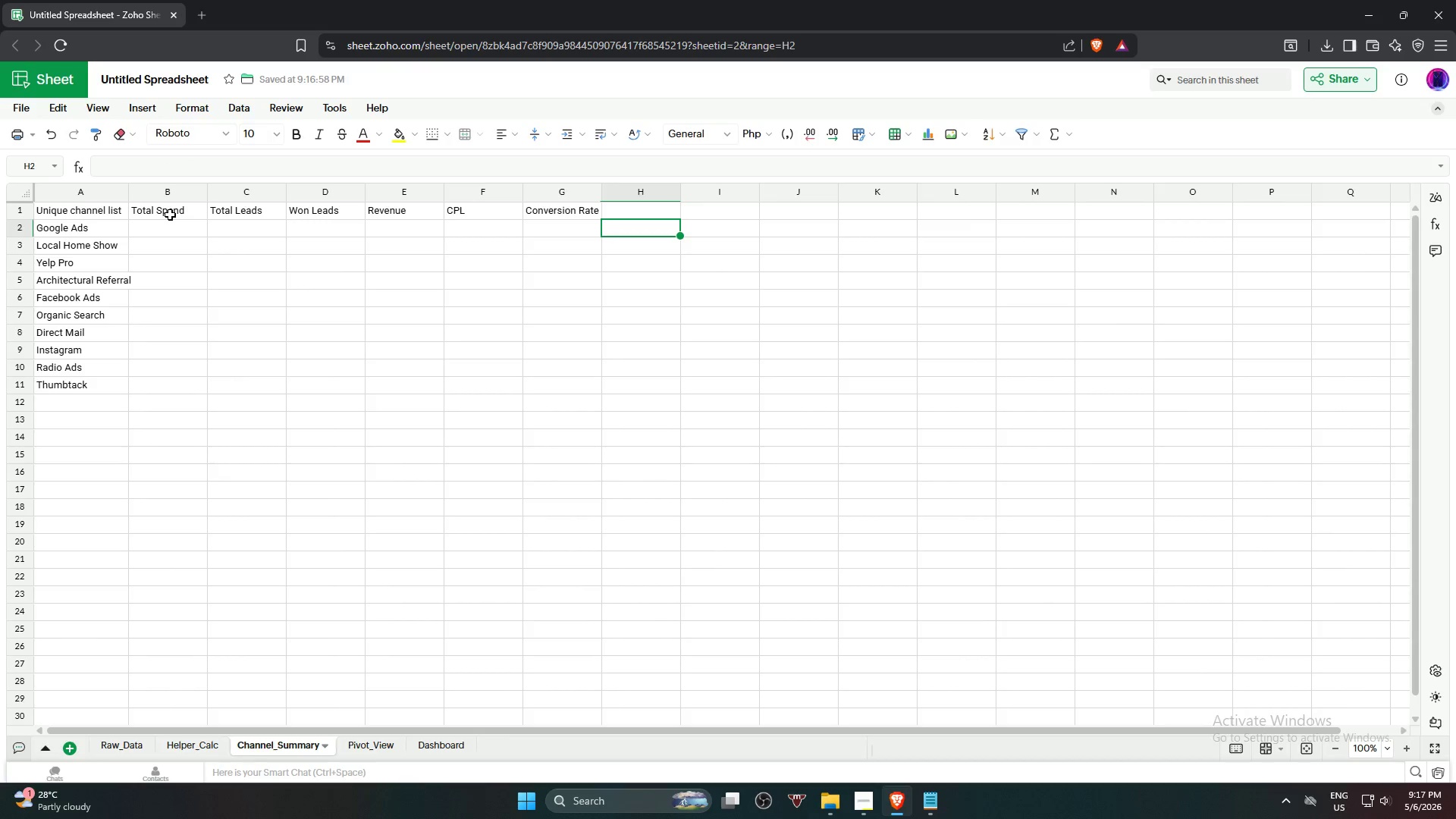 
key(ArrowUp)
 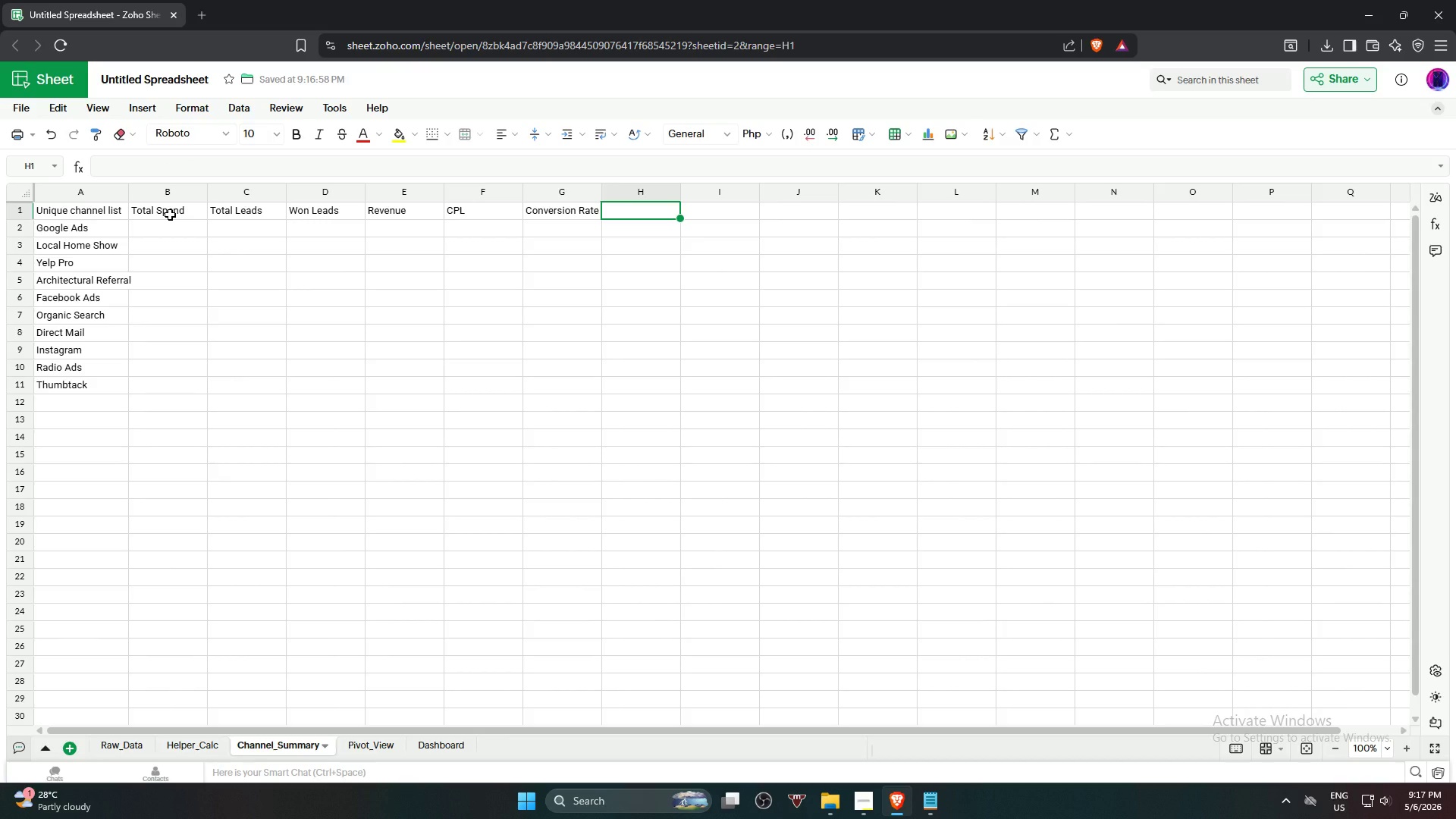 
type(Roas)
 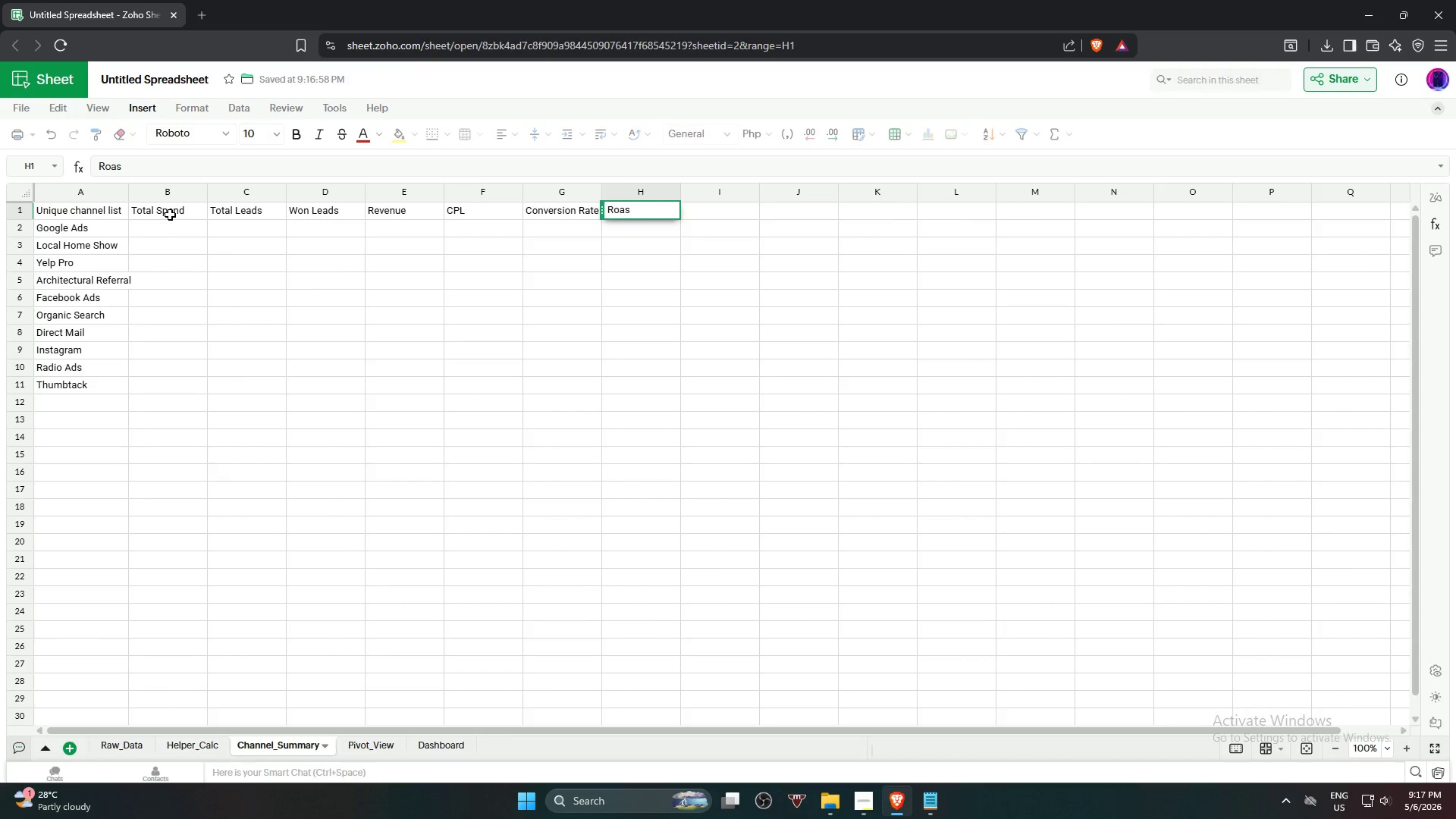 
key(Enter)
 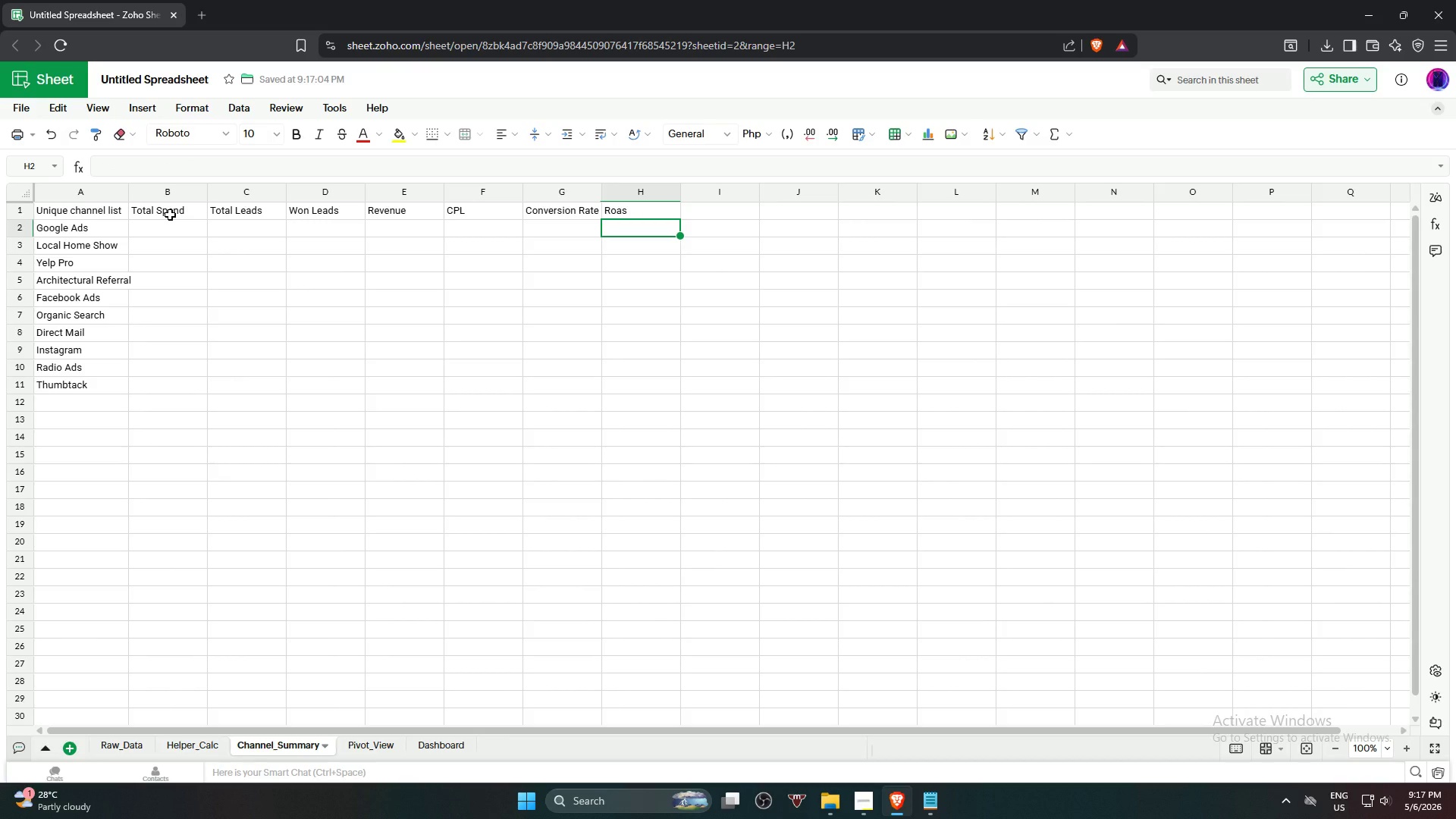 
key(ArrowRight)
 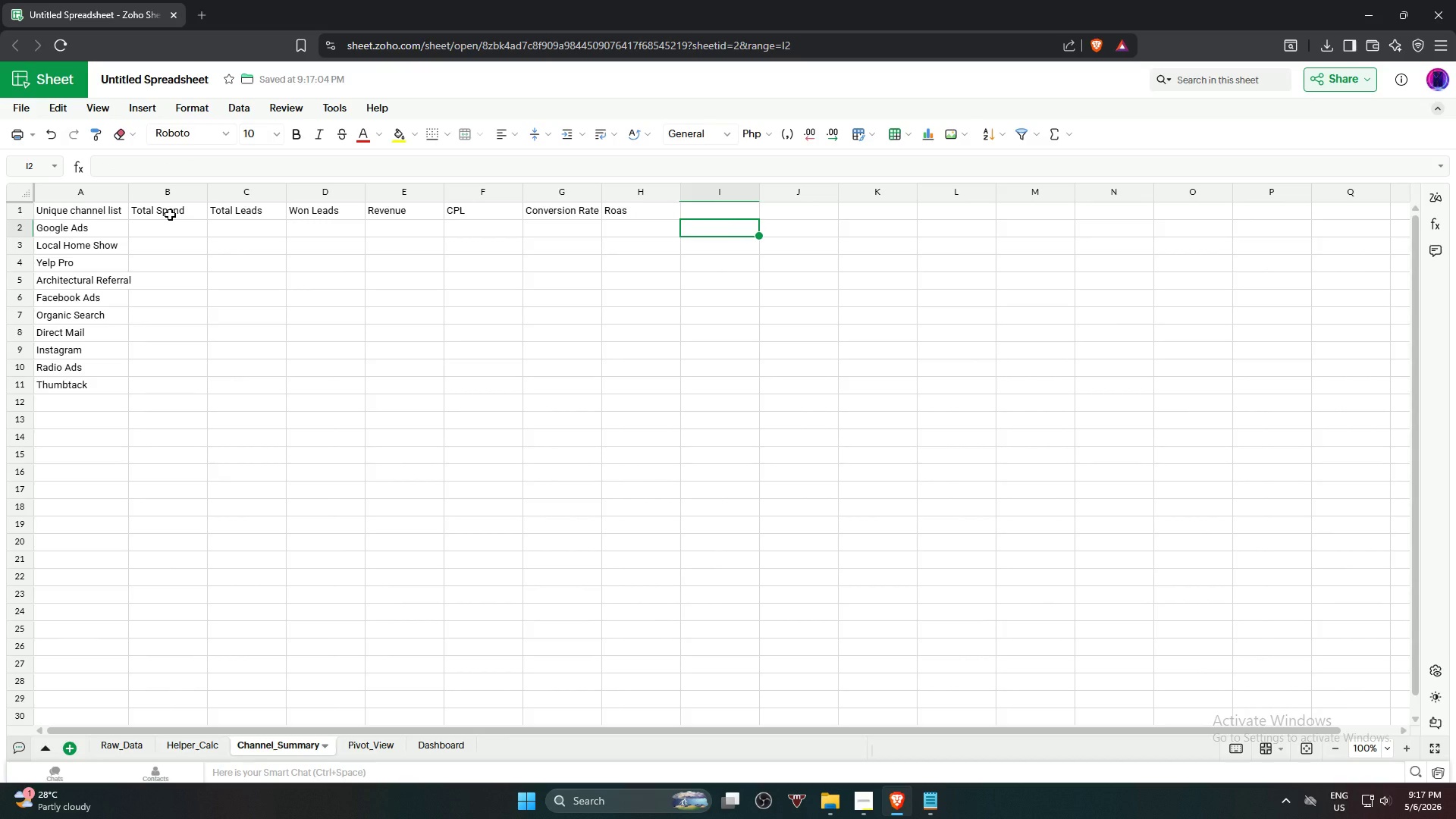 
wait(6.08)
 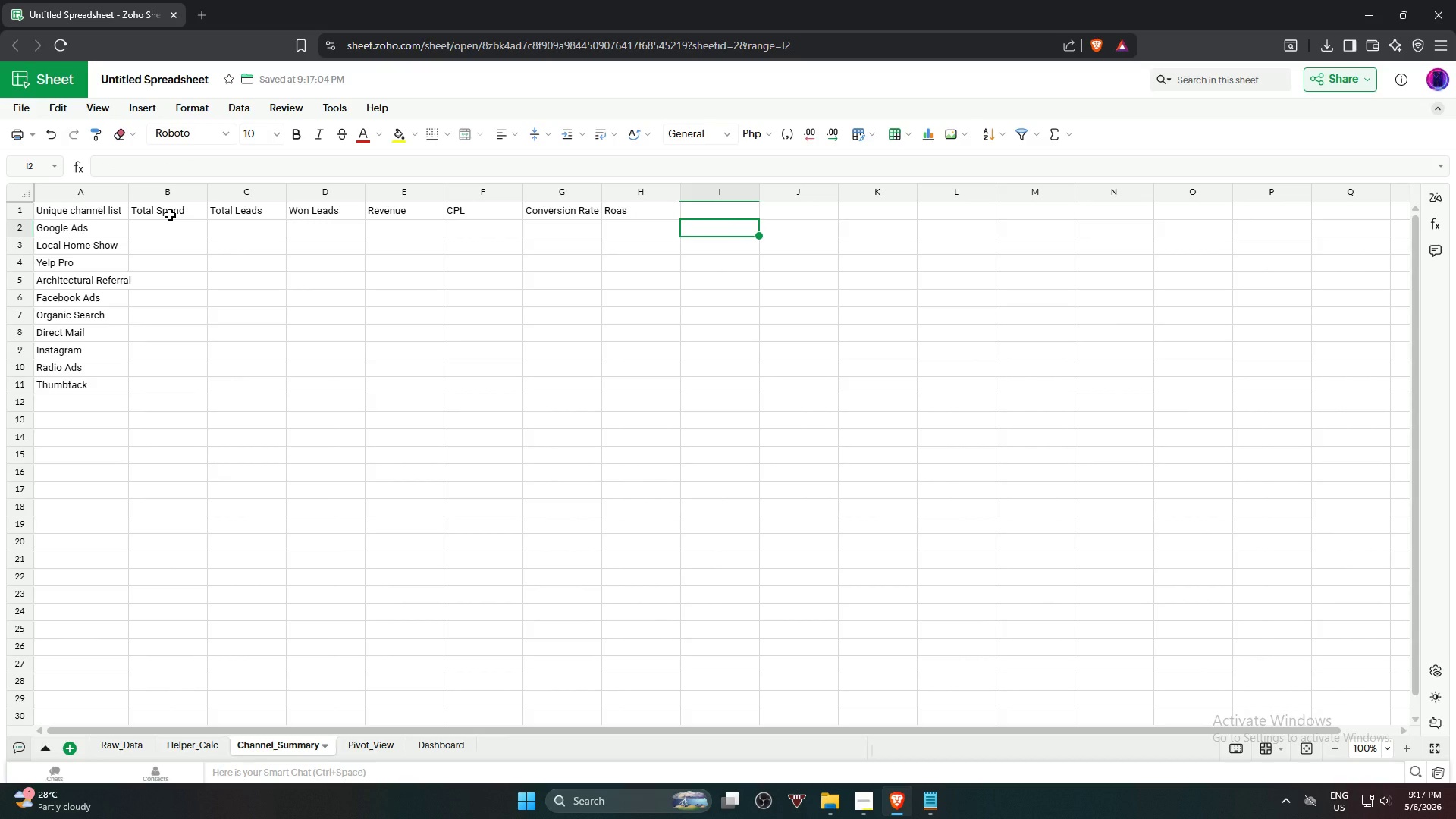 
left_click([158, 237])
 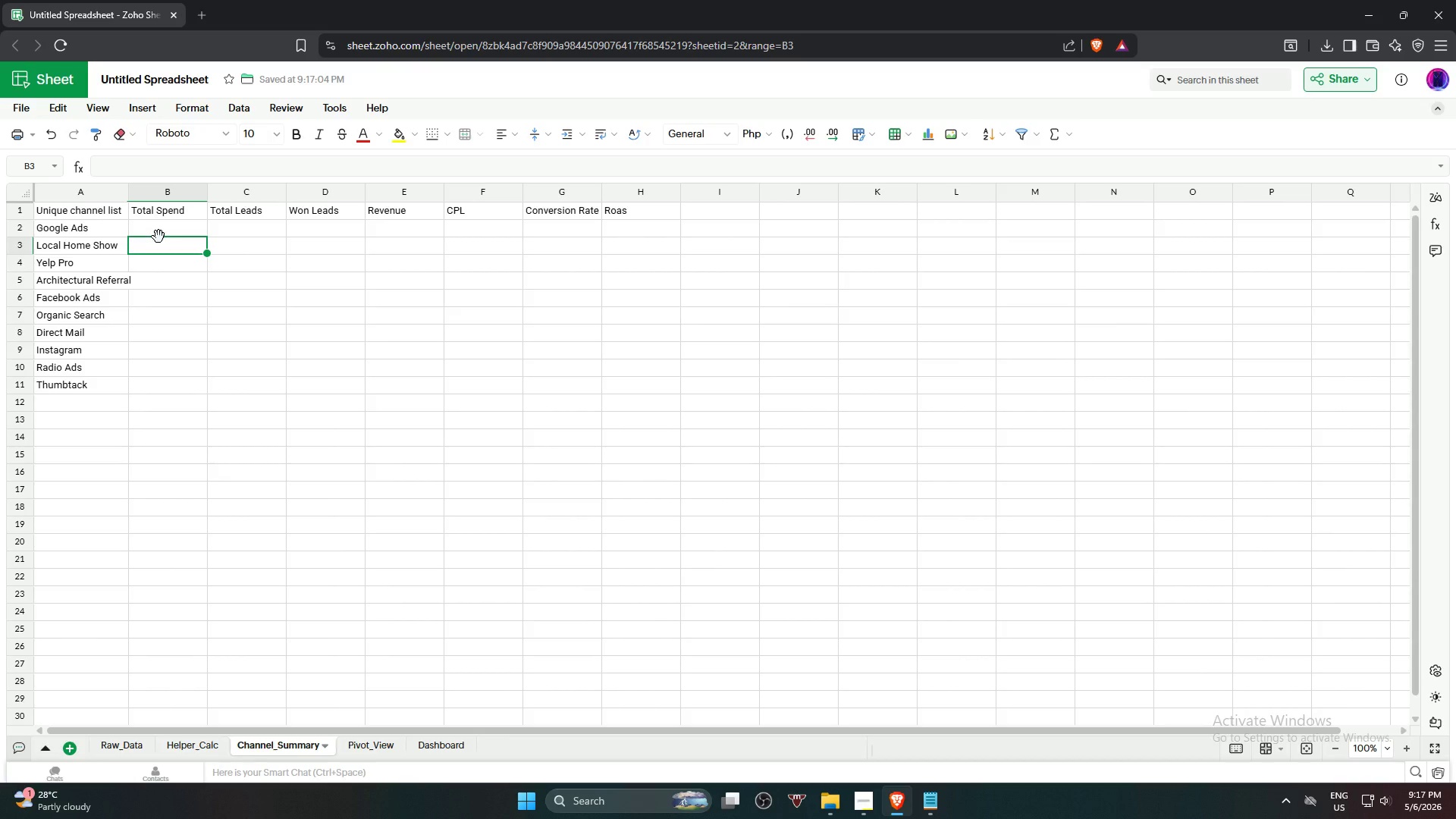 
left_click([166, 223])
 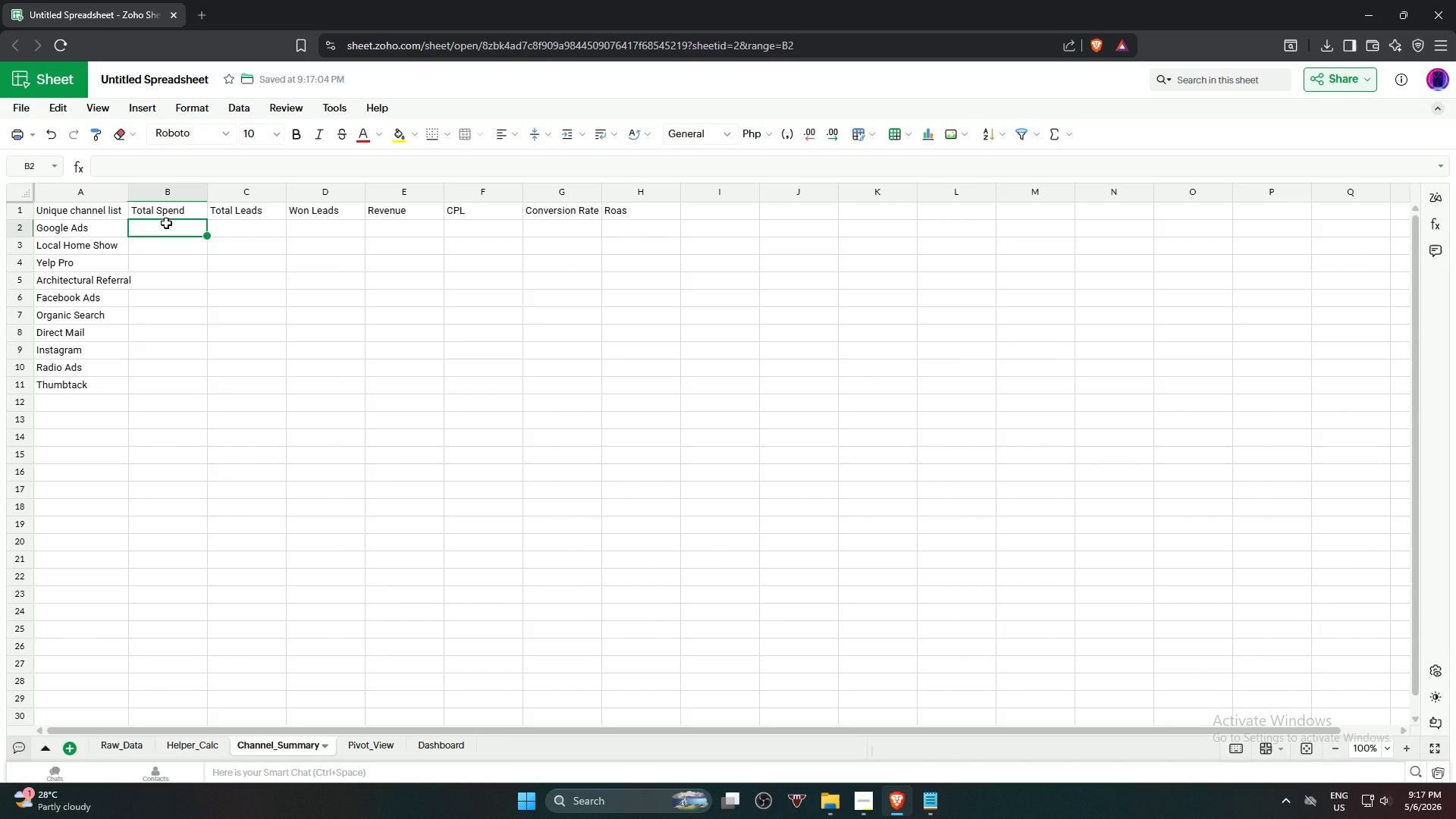 
key(Equal)
 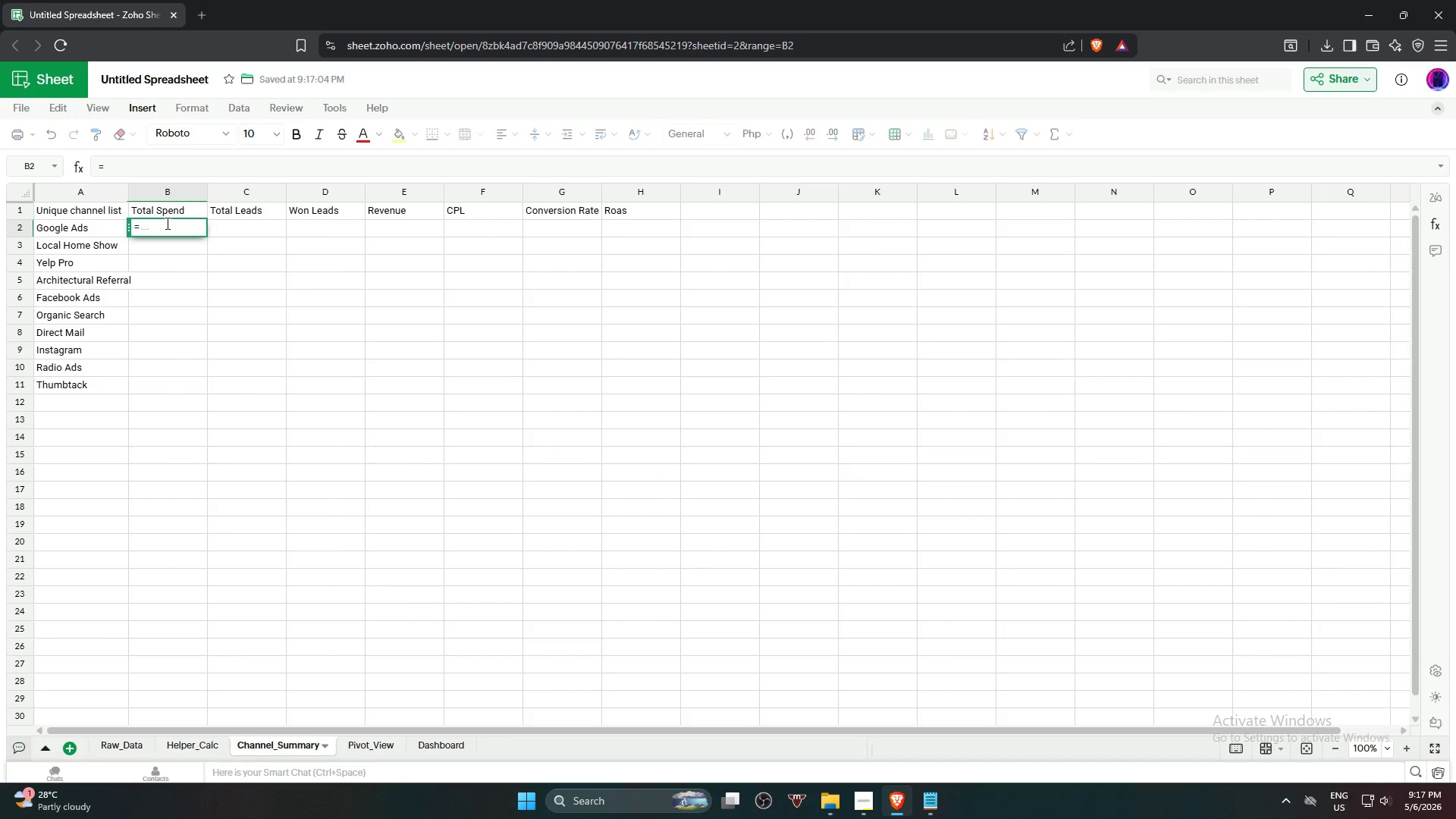 
type(sum)
 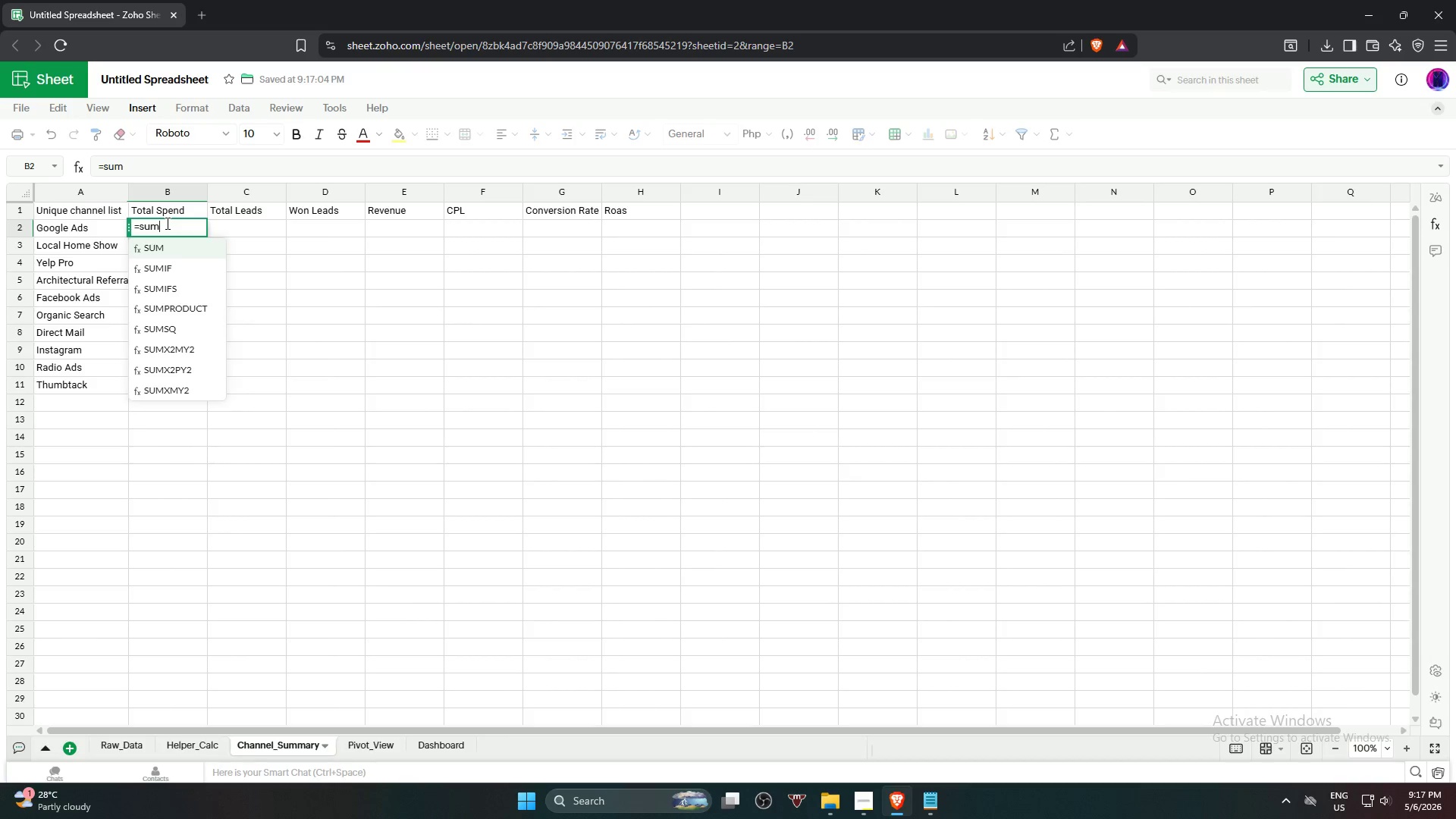 
key(ArrowDown)
 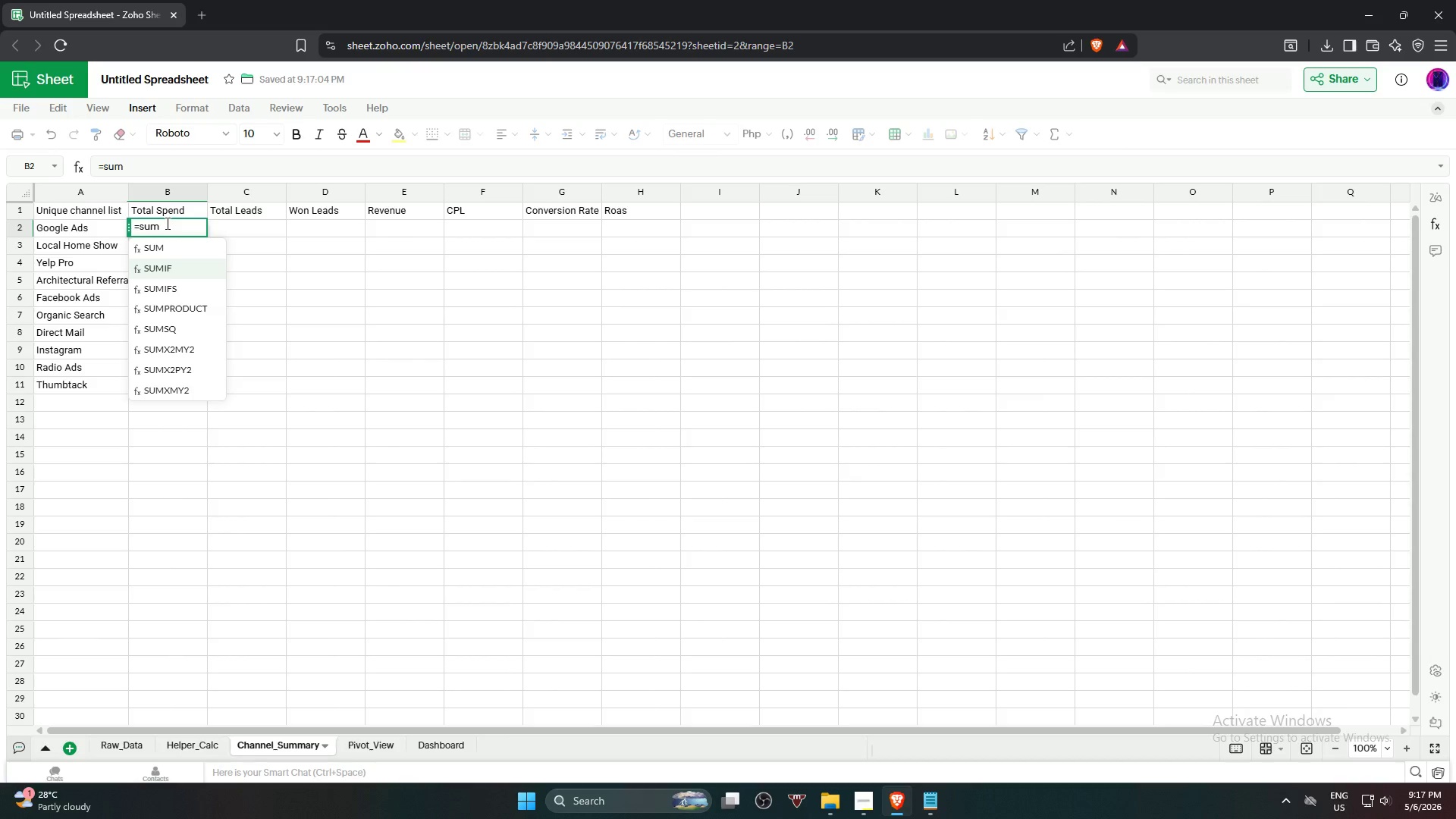 
key(Enter)
 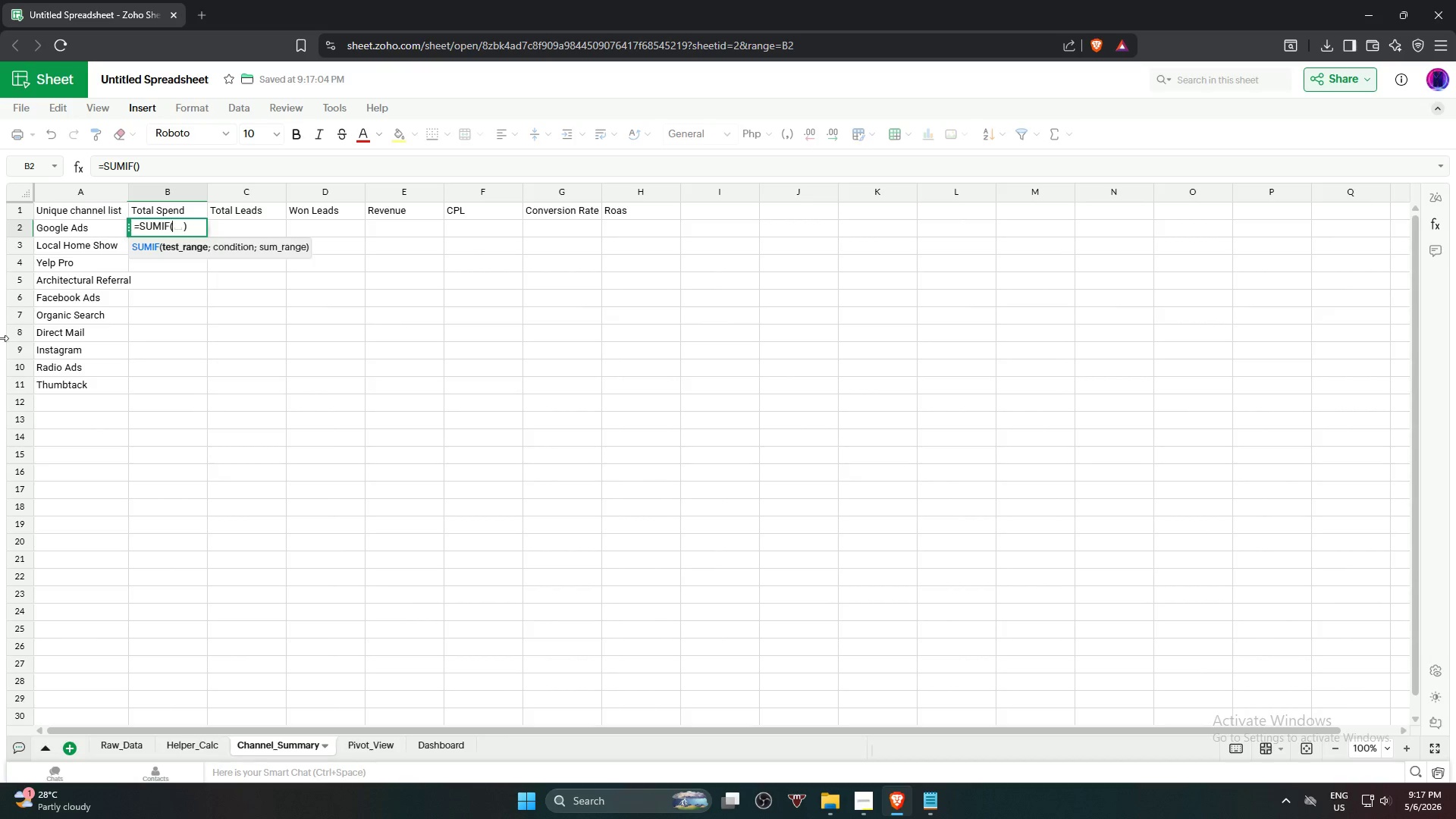 
left_click([187, 748])
 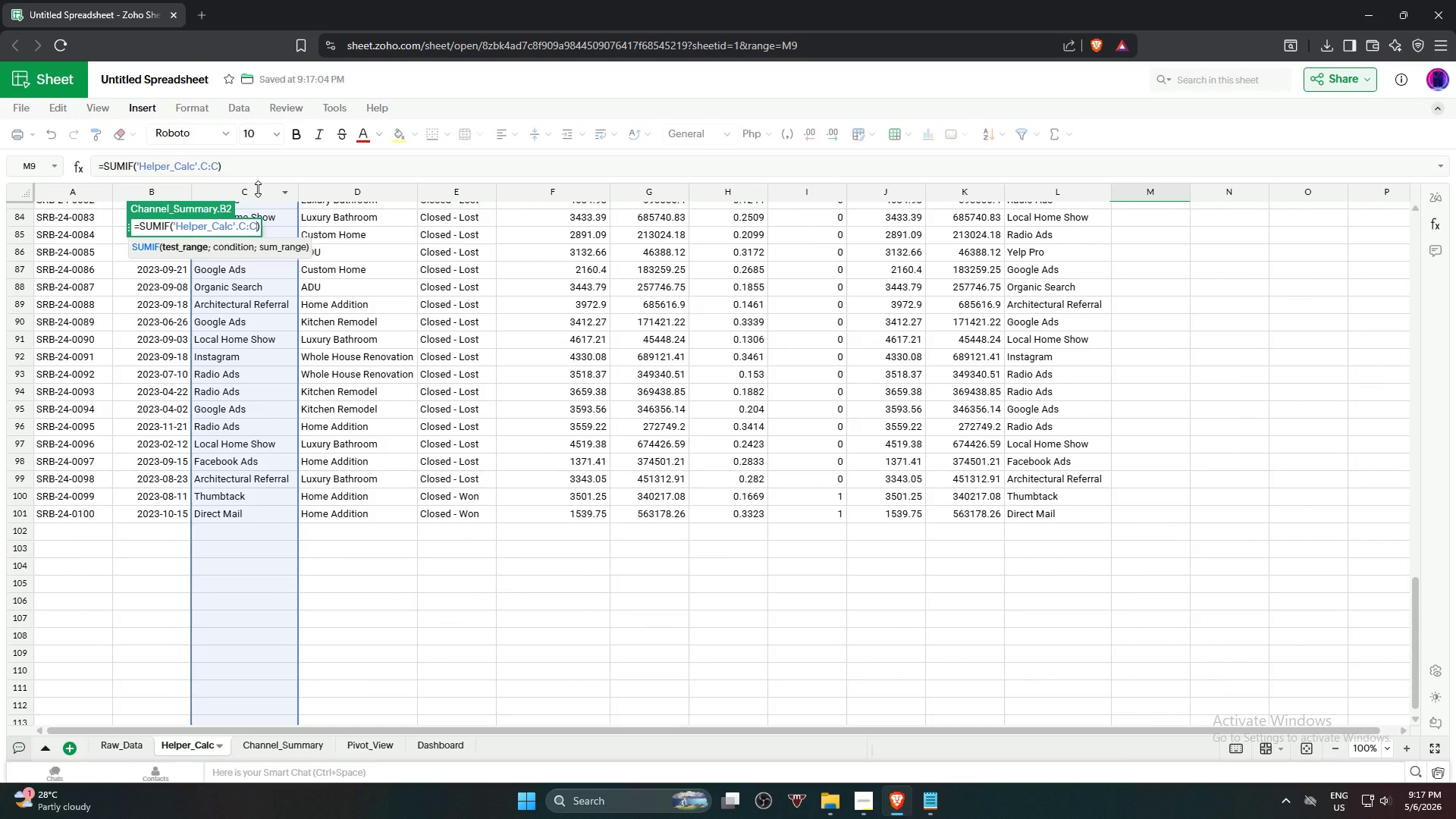 
key(Comma)
 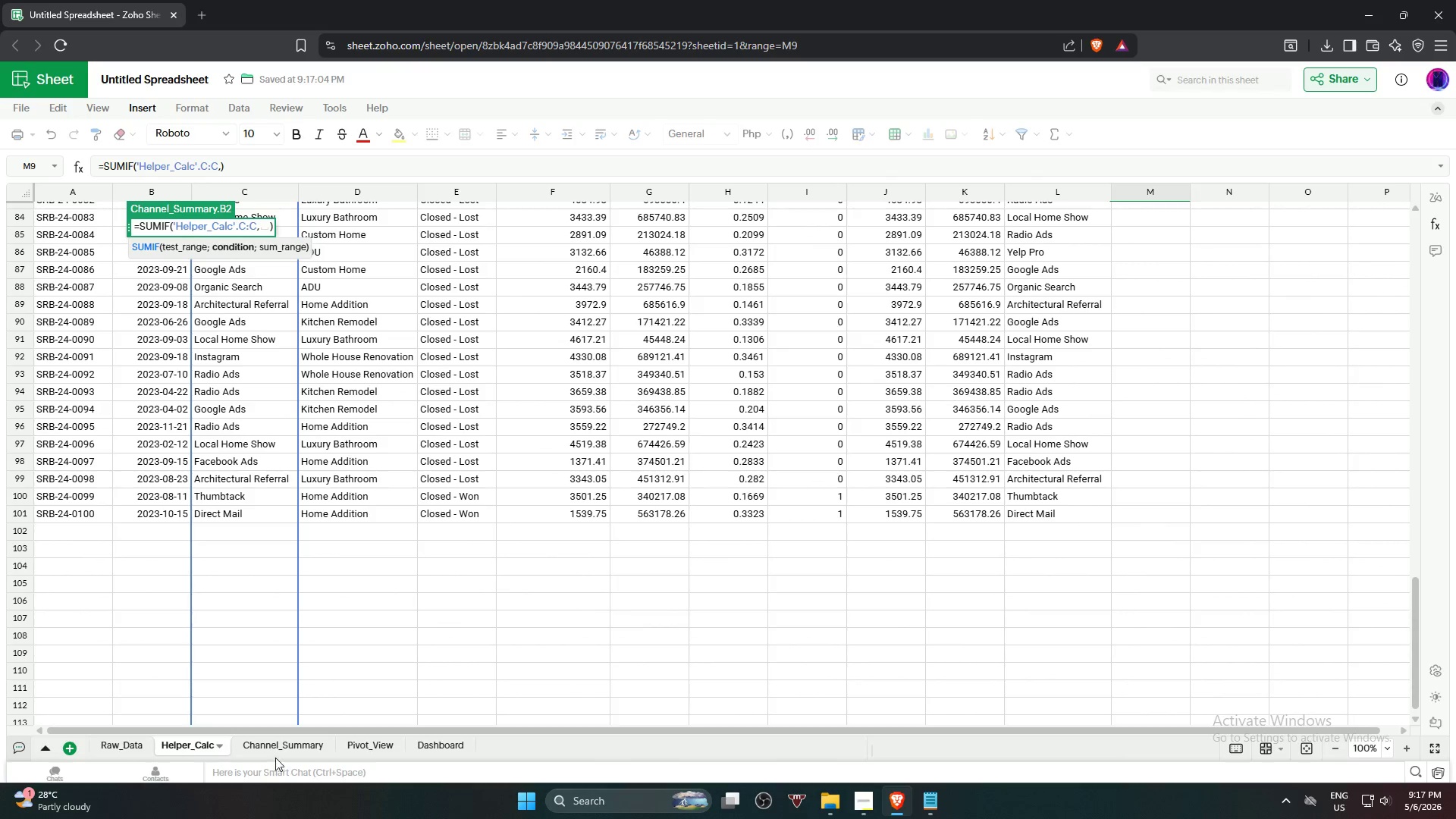 
left_click([273, 750])
 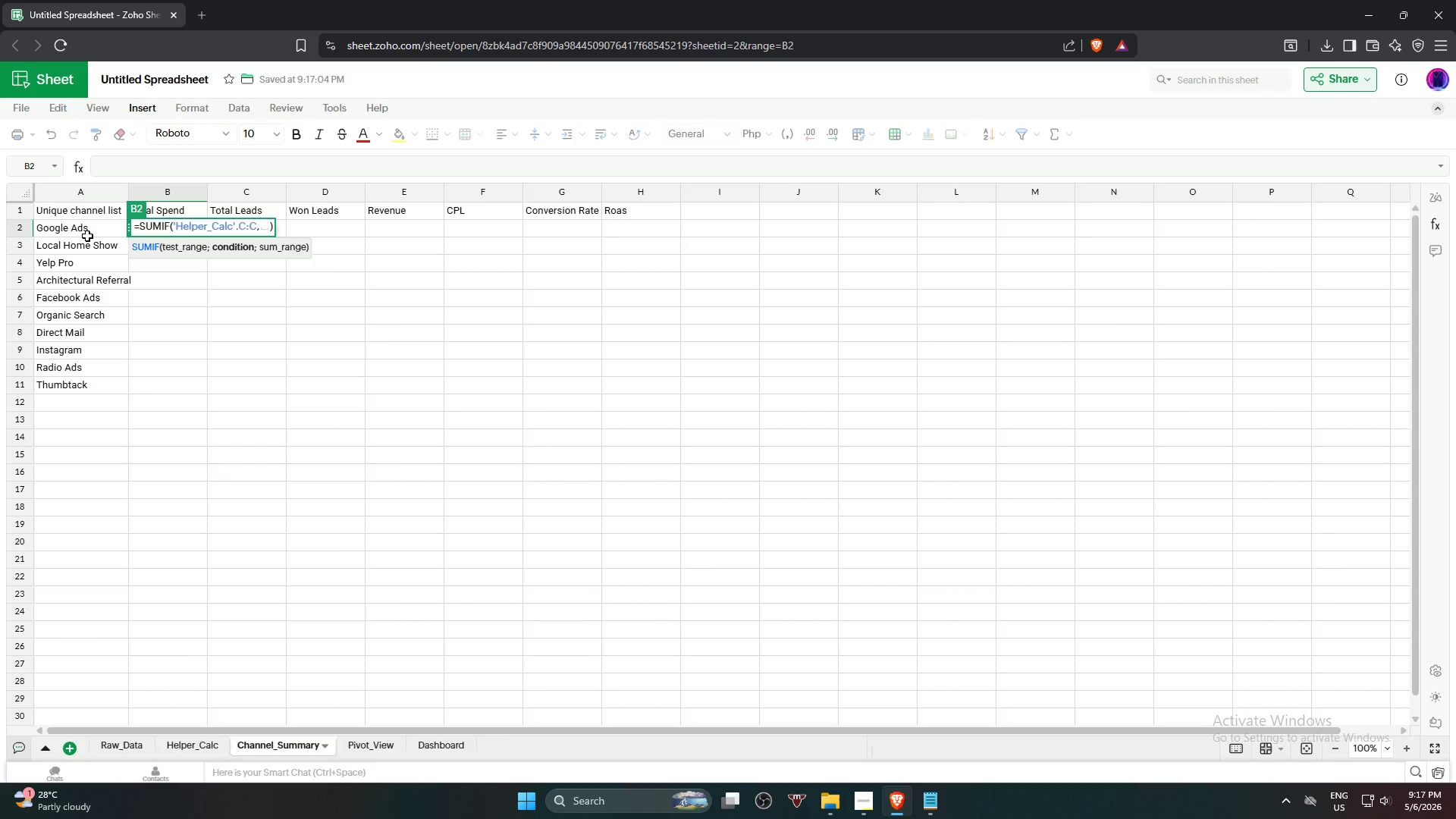 
left_click([90, 232])
 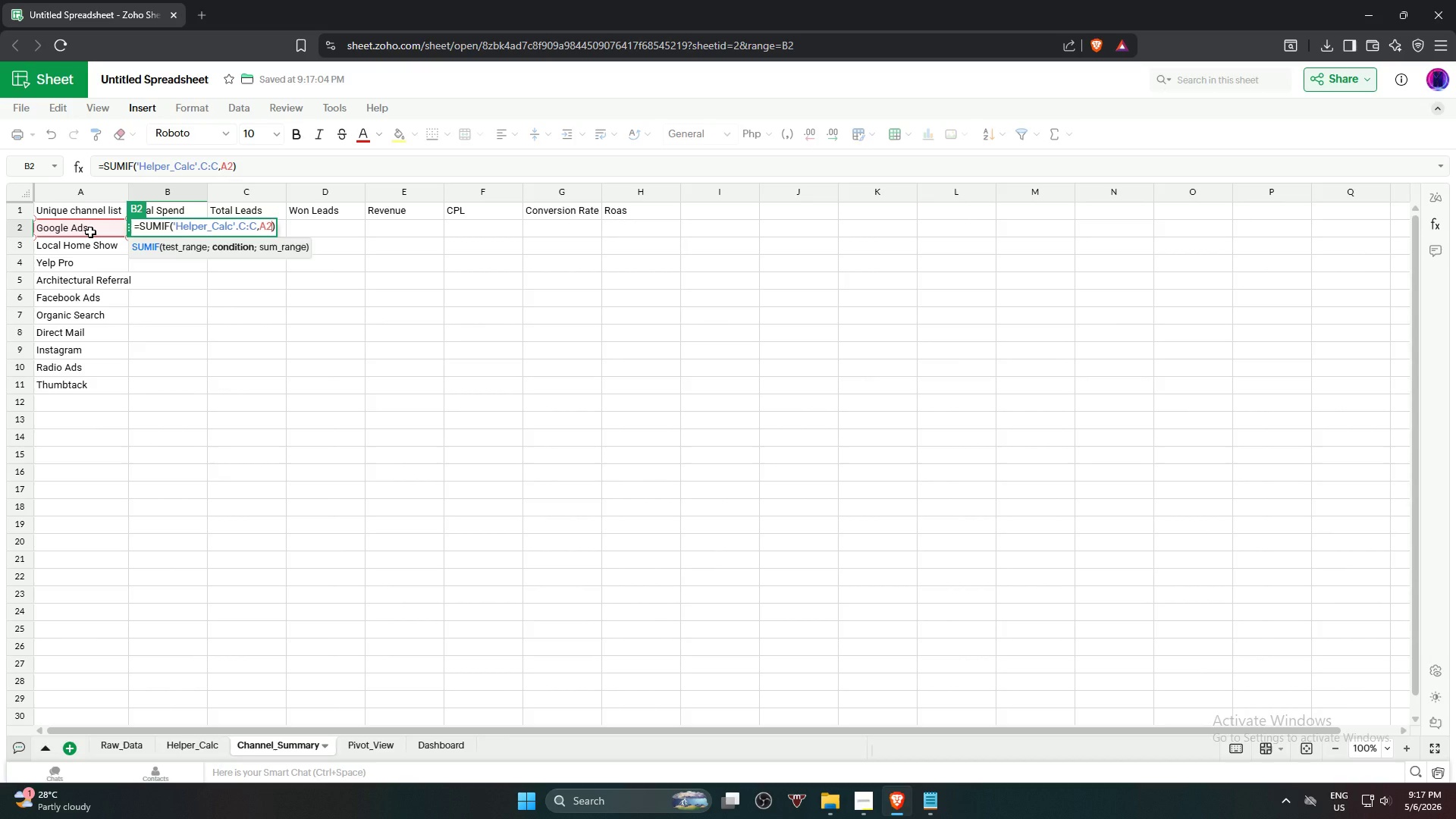 
key(Comma)
 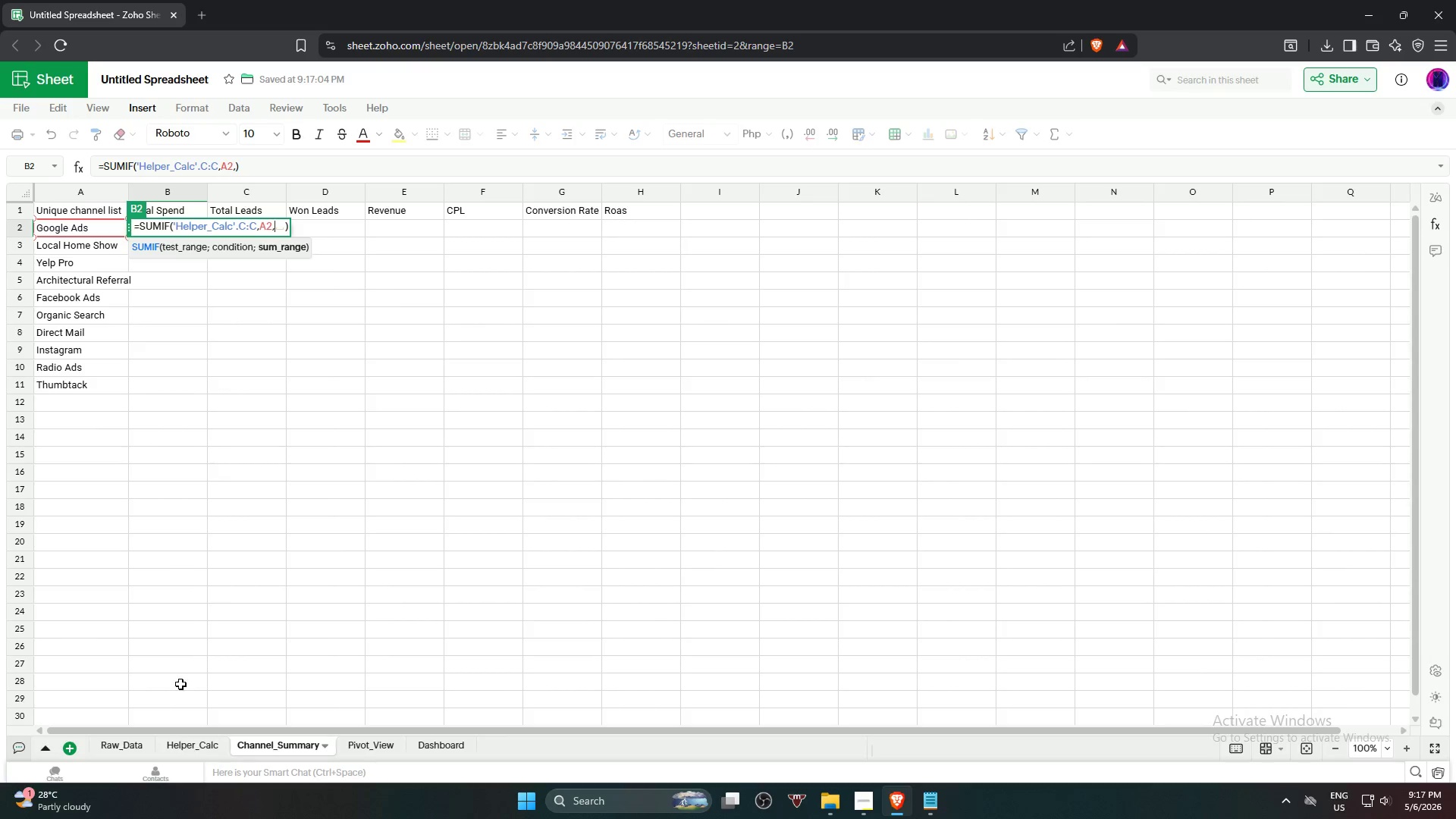 
left_click([176, 745])
 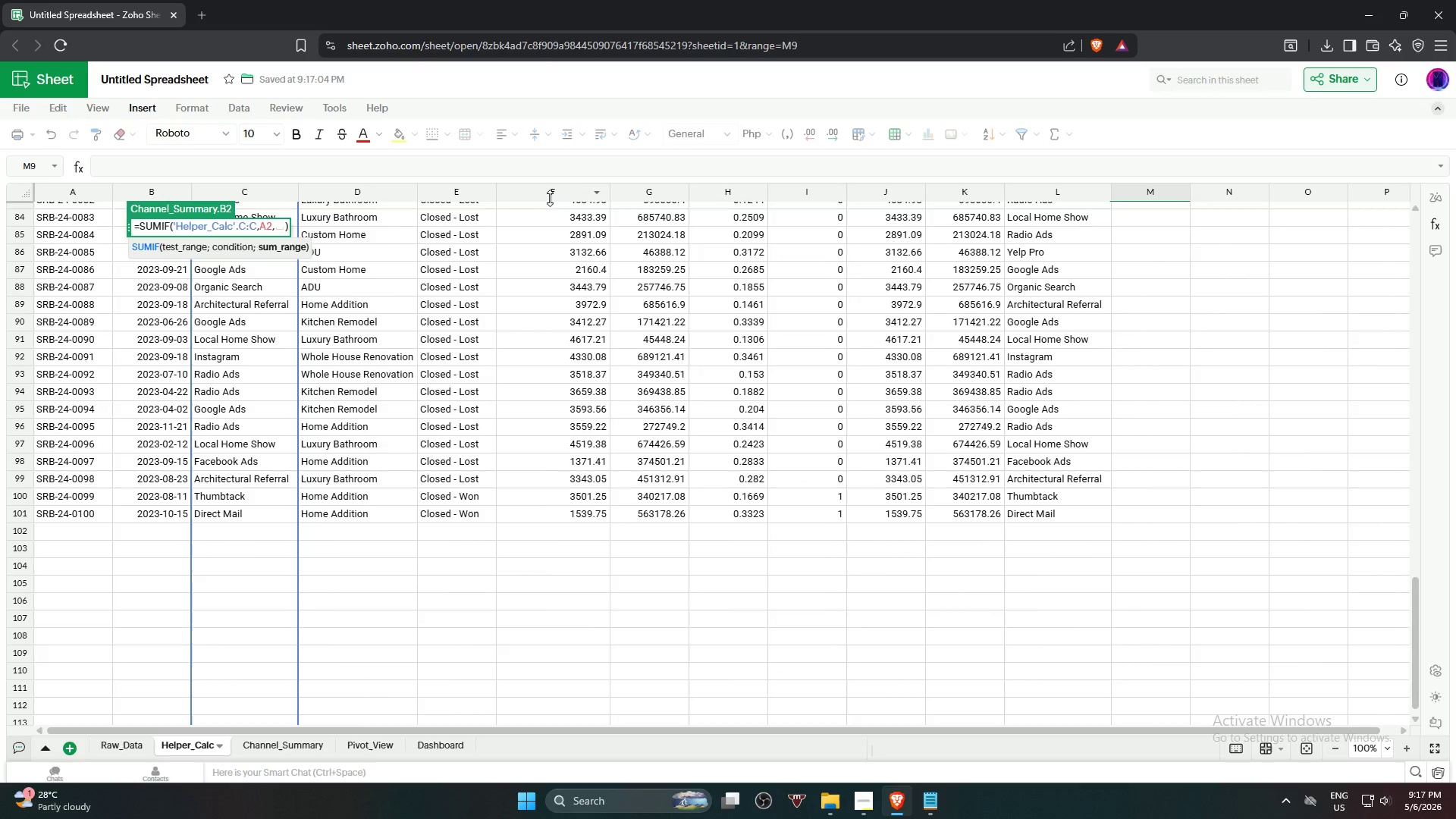 
left_click([550, 197])
 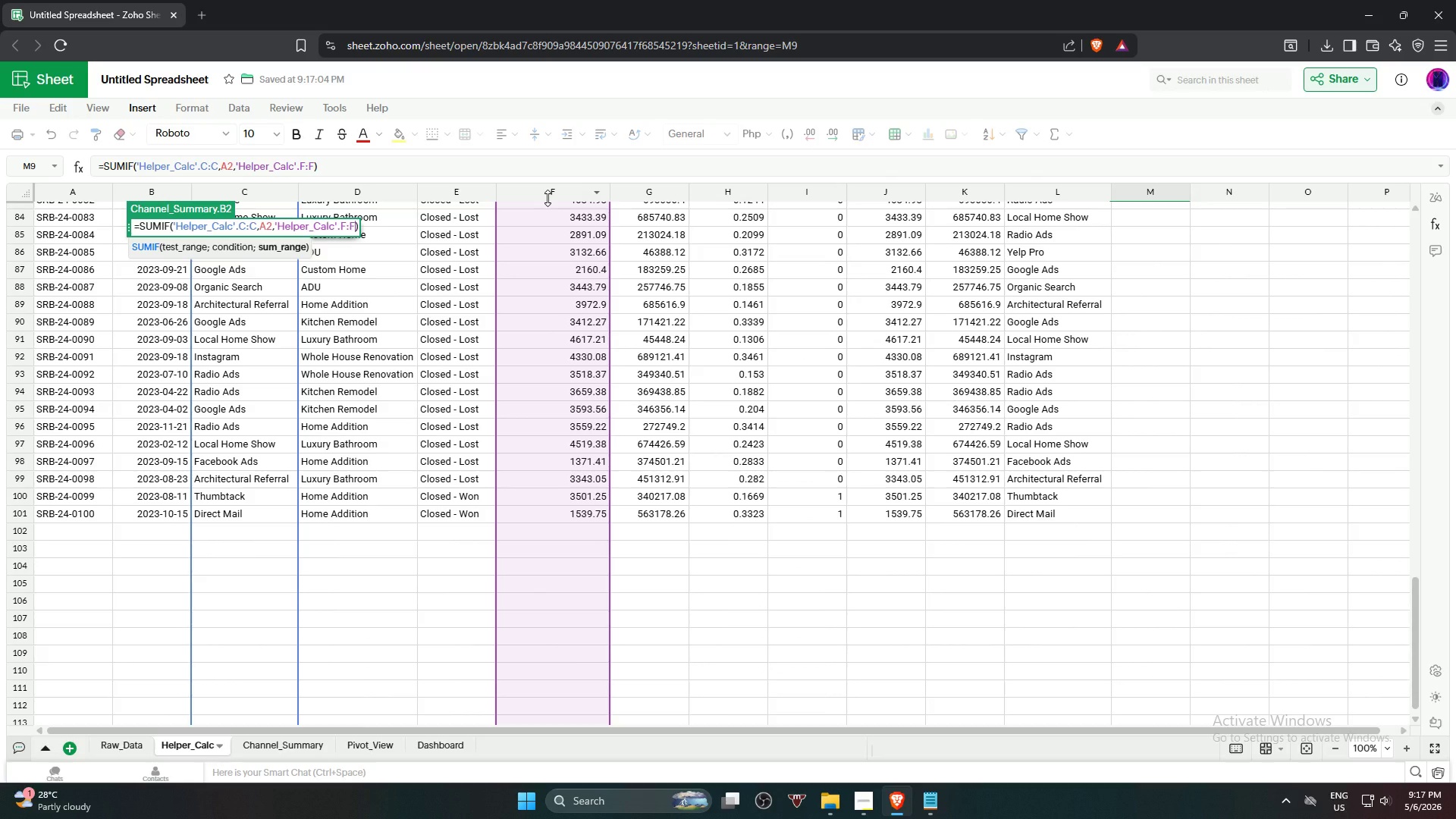 
key(NumpadEnter)
 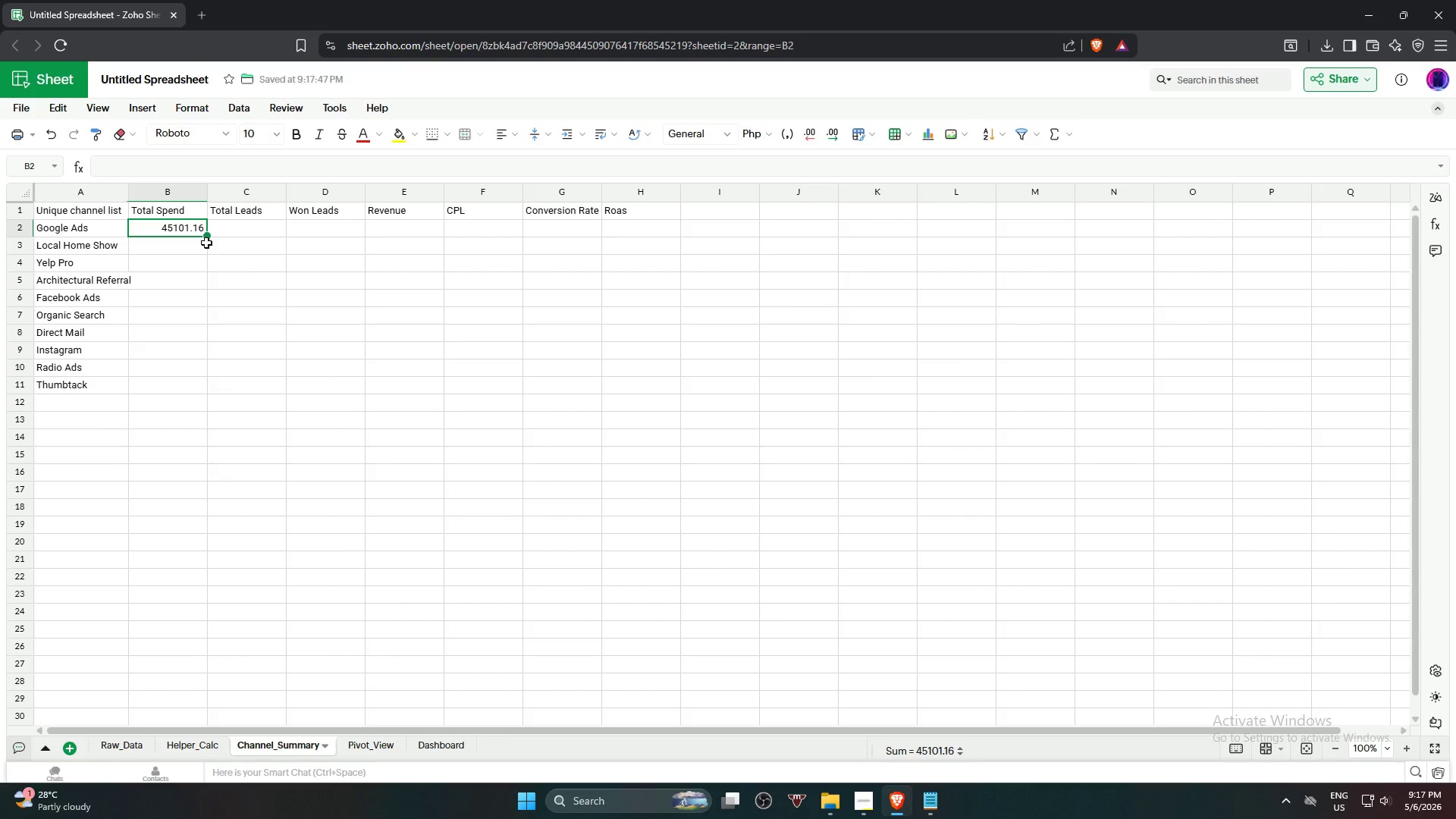 
left_click_drag(start_coordinate=[207, 234], to_coordinate=[186, 387])
 